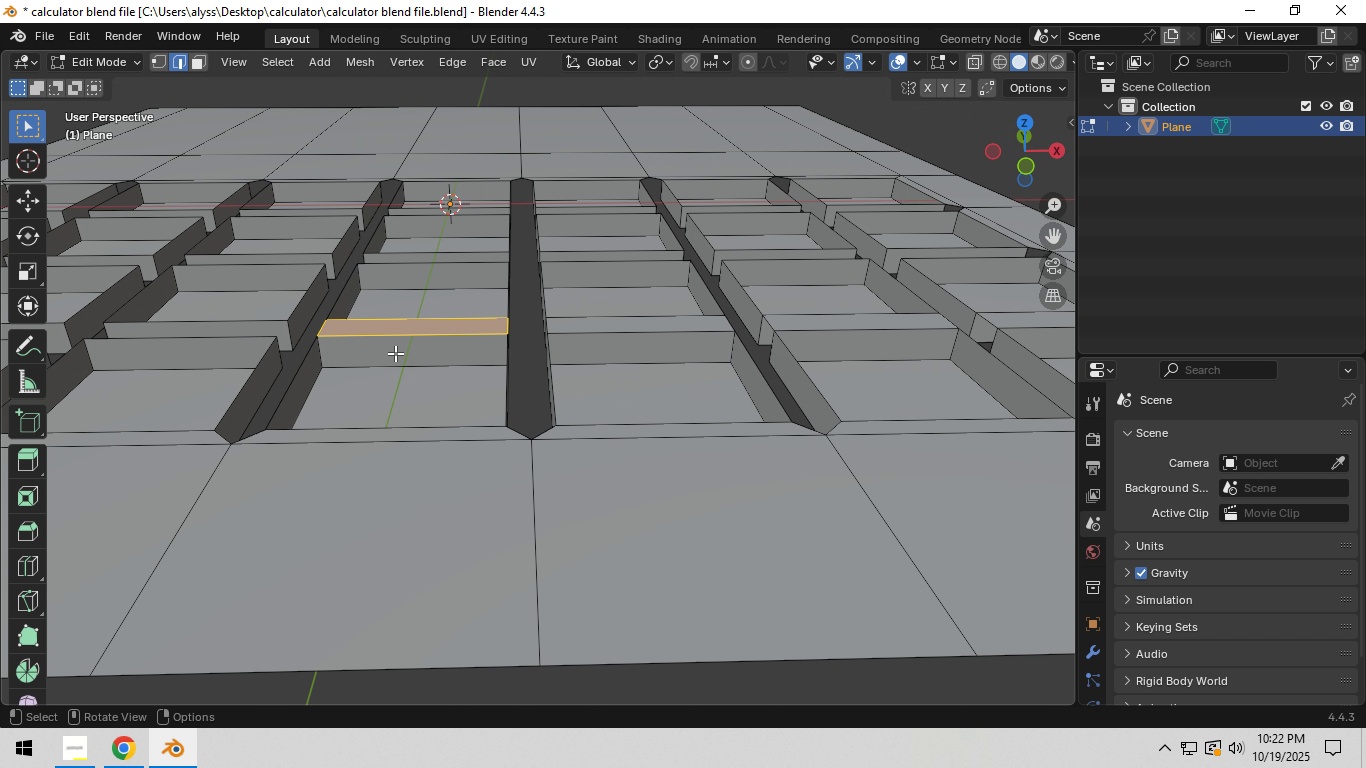 
left_click_drag(start_coordinate=[580, 319], to_coordinate=[638, 367])
 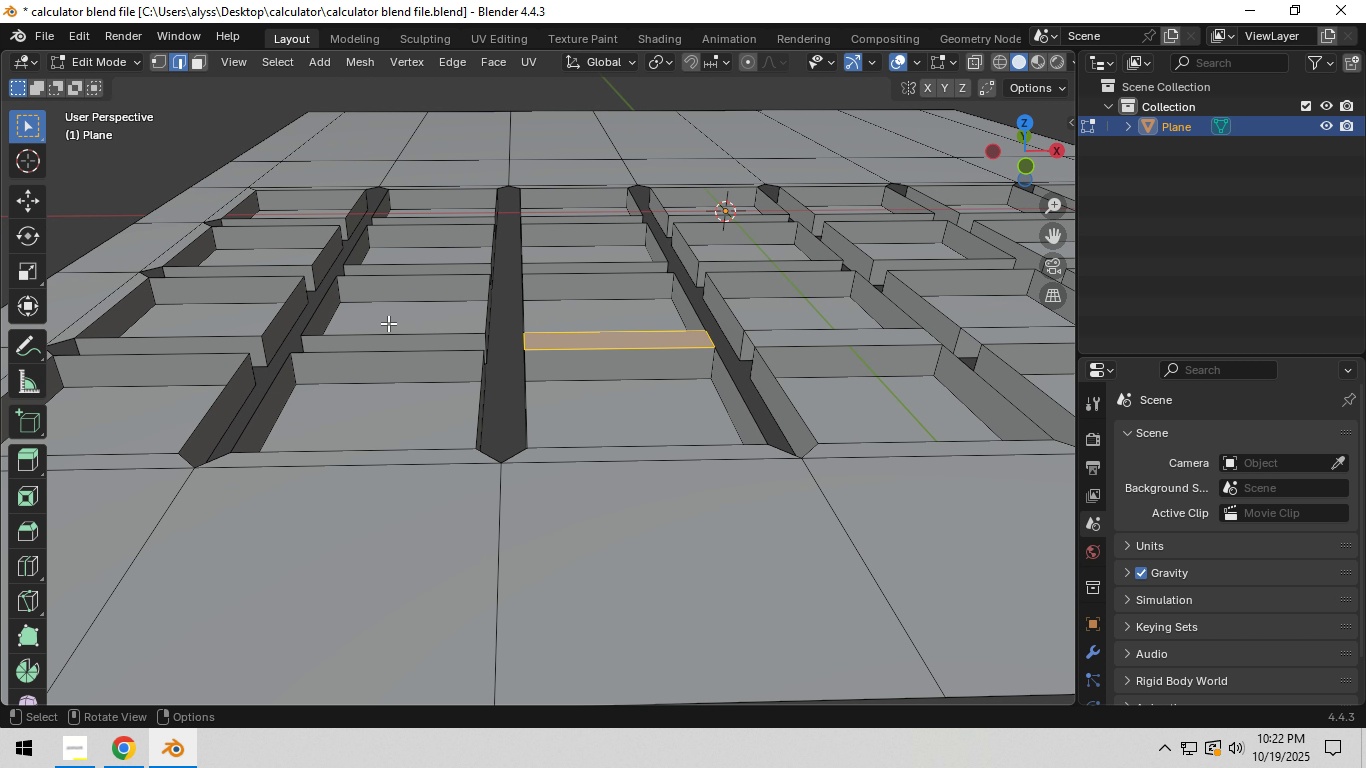 
left_click_drag(start_coordinate=[383, 322], to_coordinate=[435, 366])
 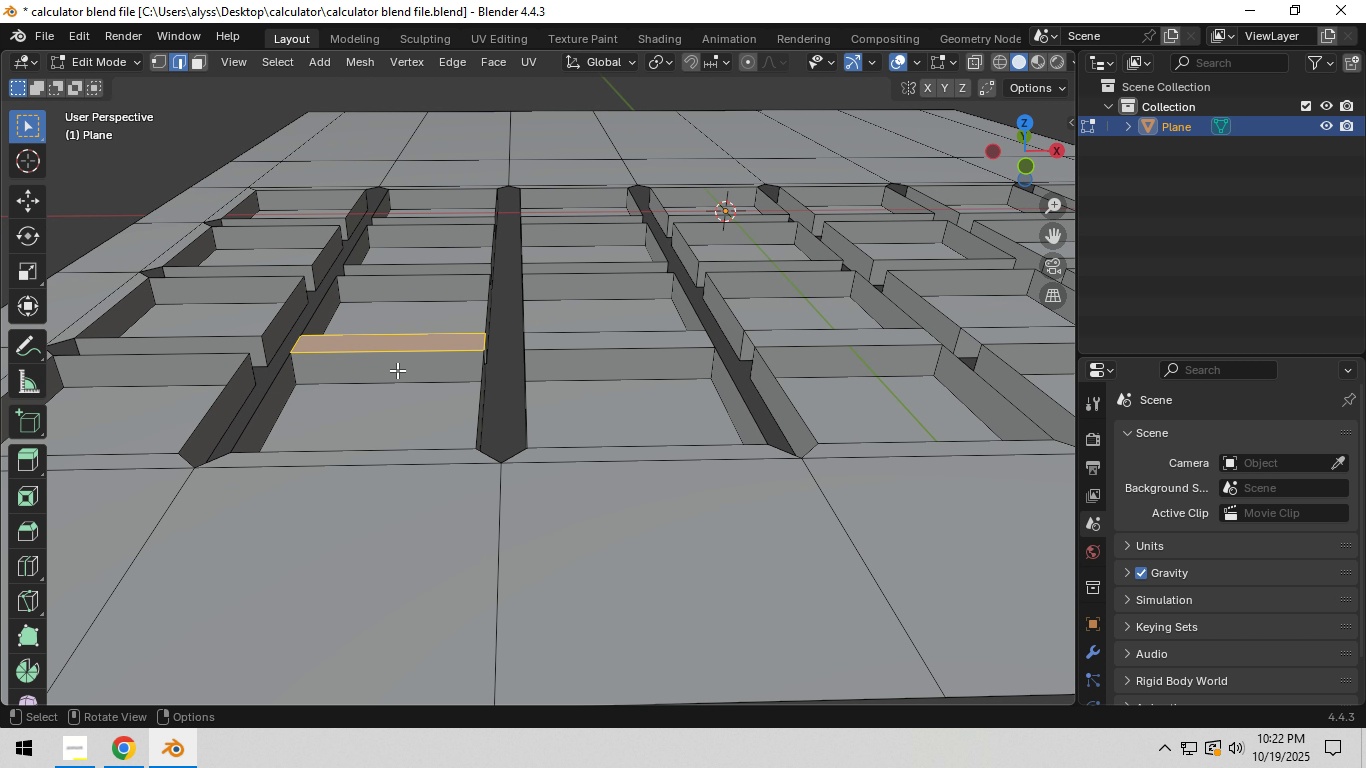 
hold_key(key=ShiftLeft, duration=0.44)
 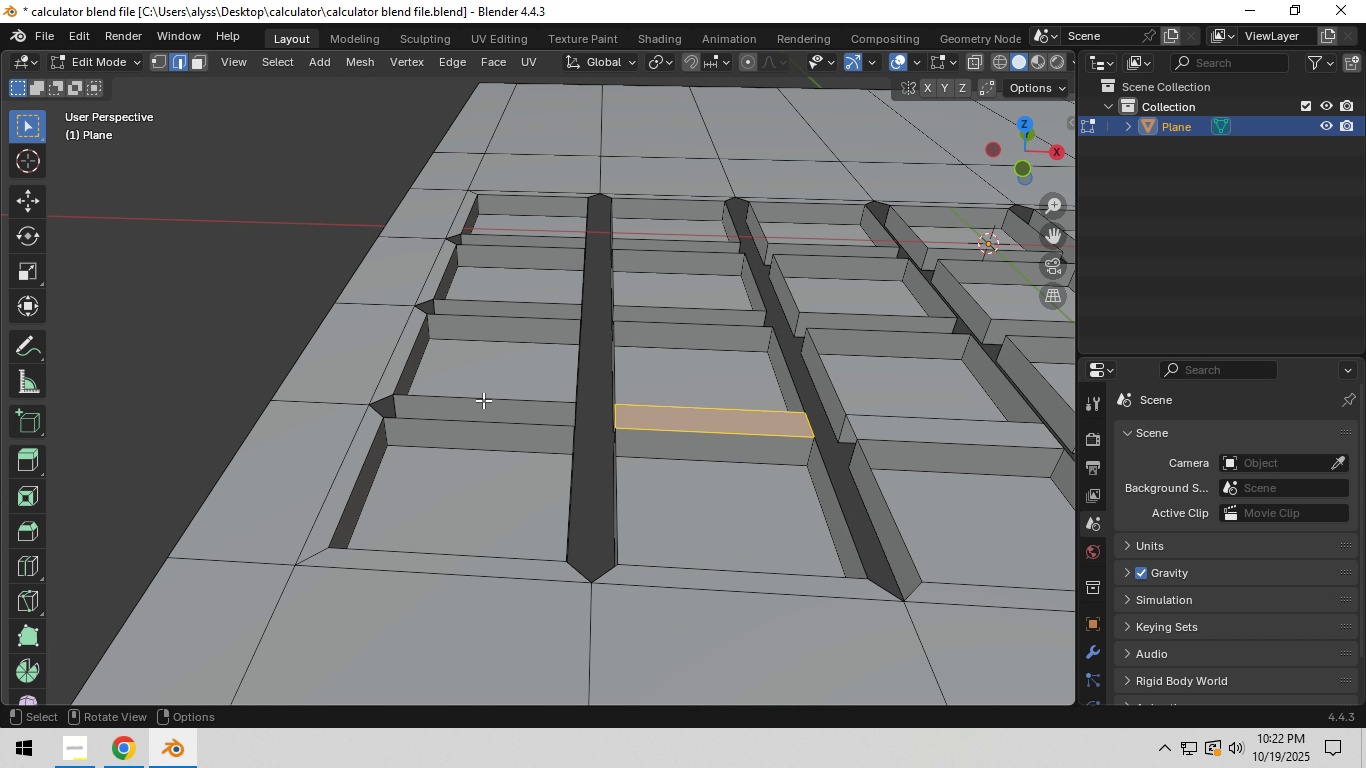 
left_click([483, 400])
 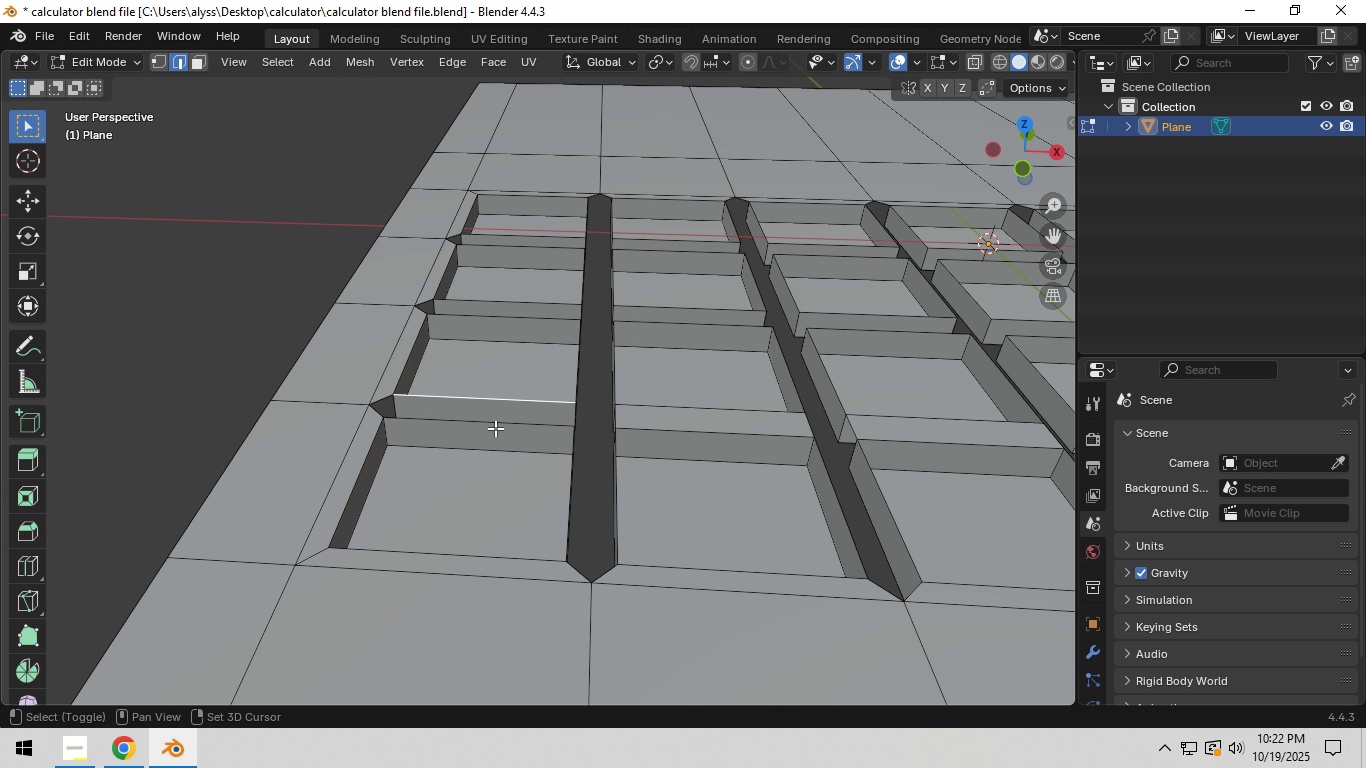 
hold_key(key=ShiftLeft, duration=0.55)
left_click([493, 430])
 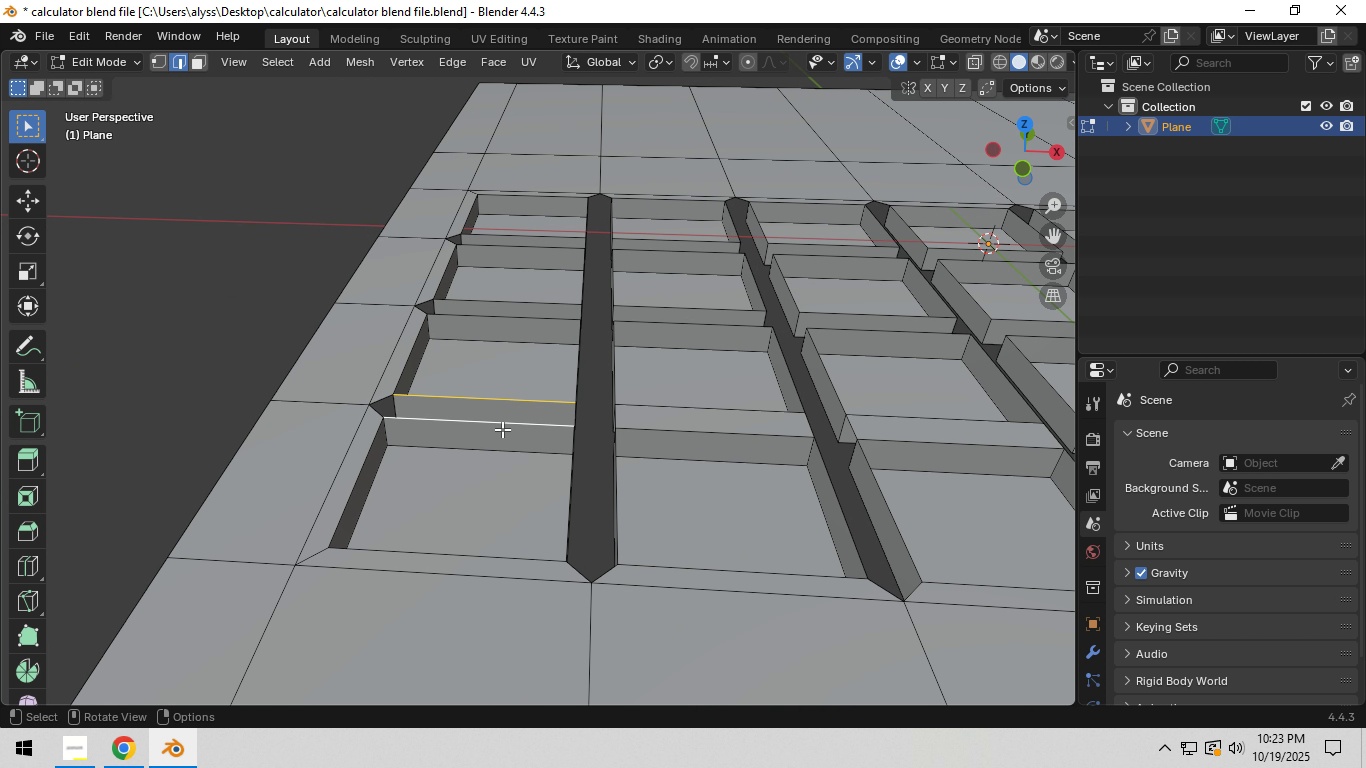 
key(F)
 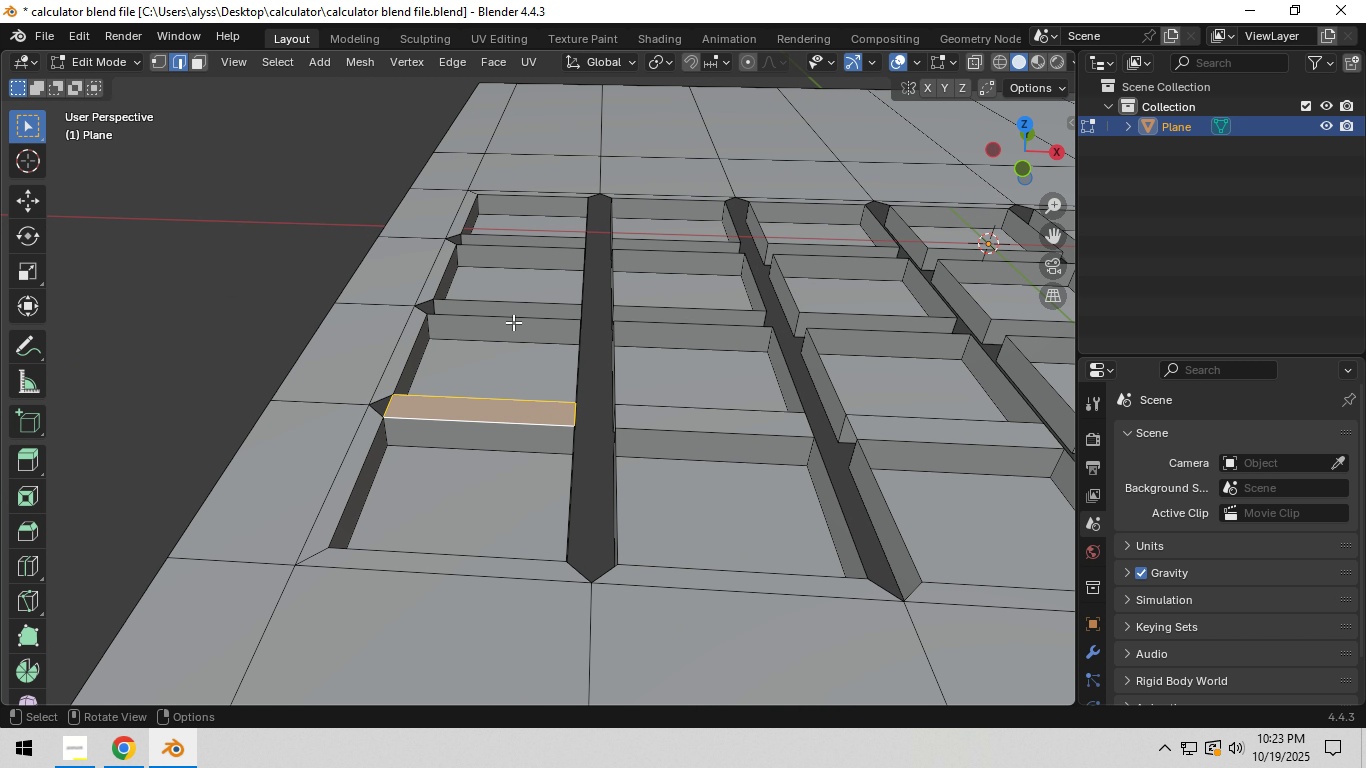 
left_click([513, 321])
 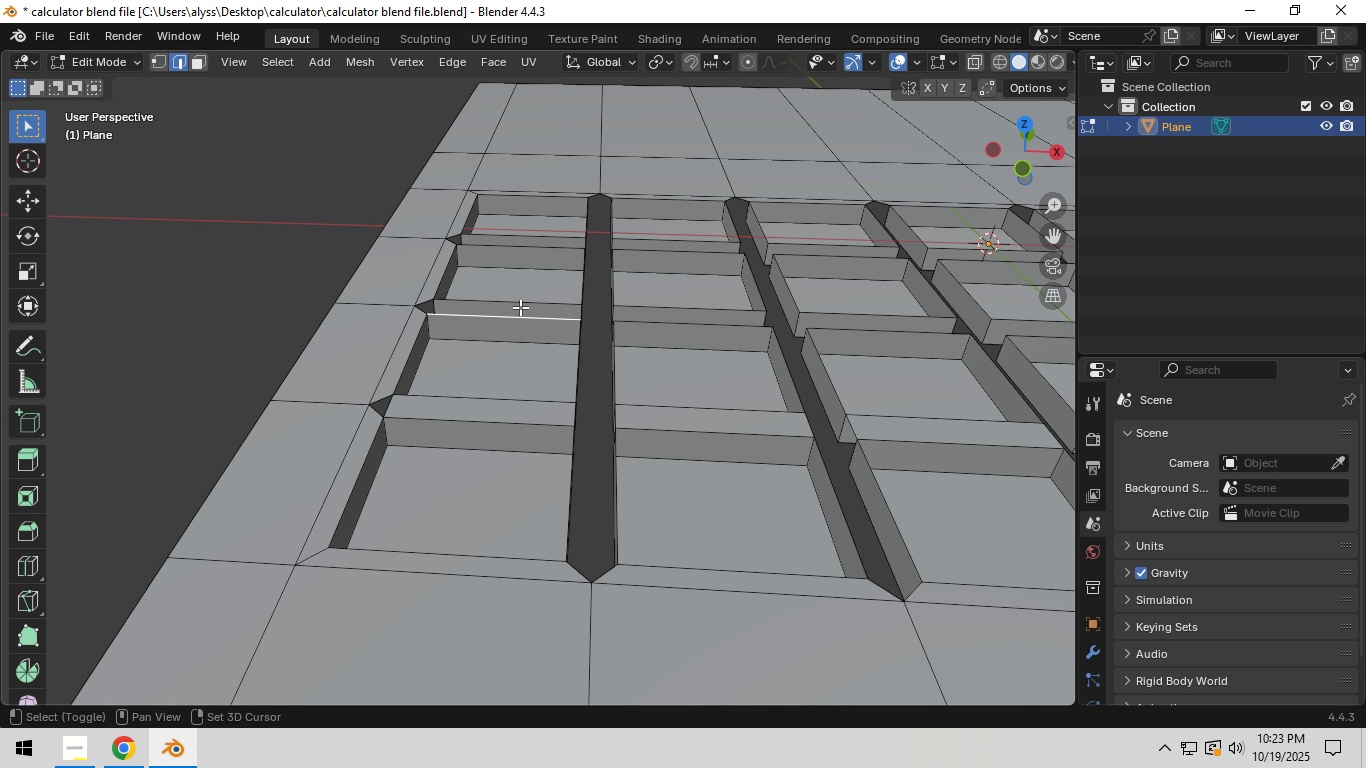 
hold_key(key=ShiftLeft, duration=0.5)
left_click([522, 305])
 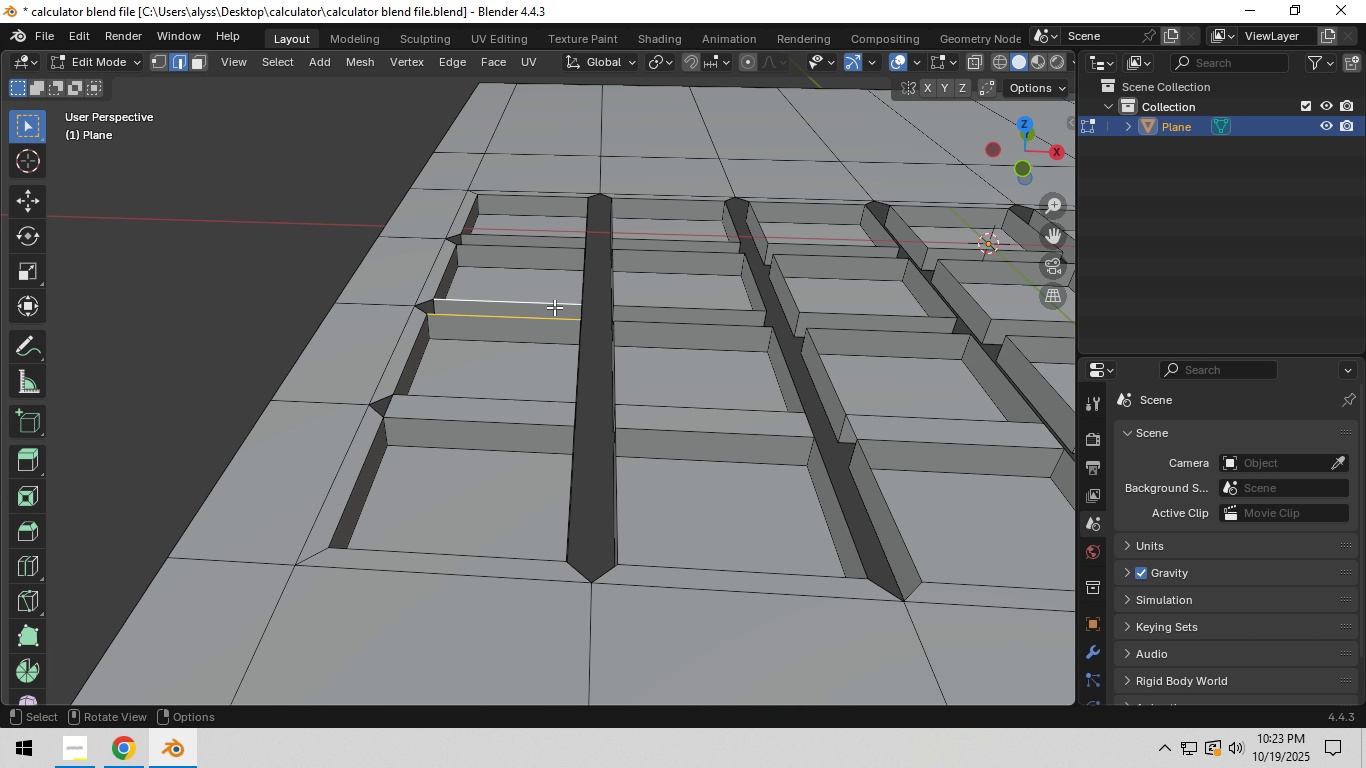 
key(F)
 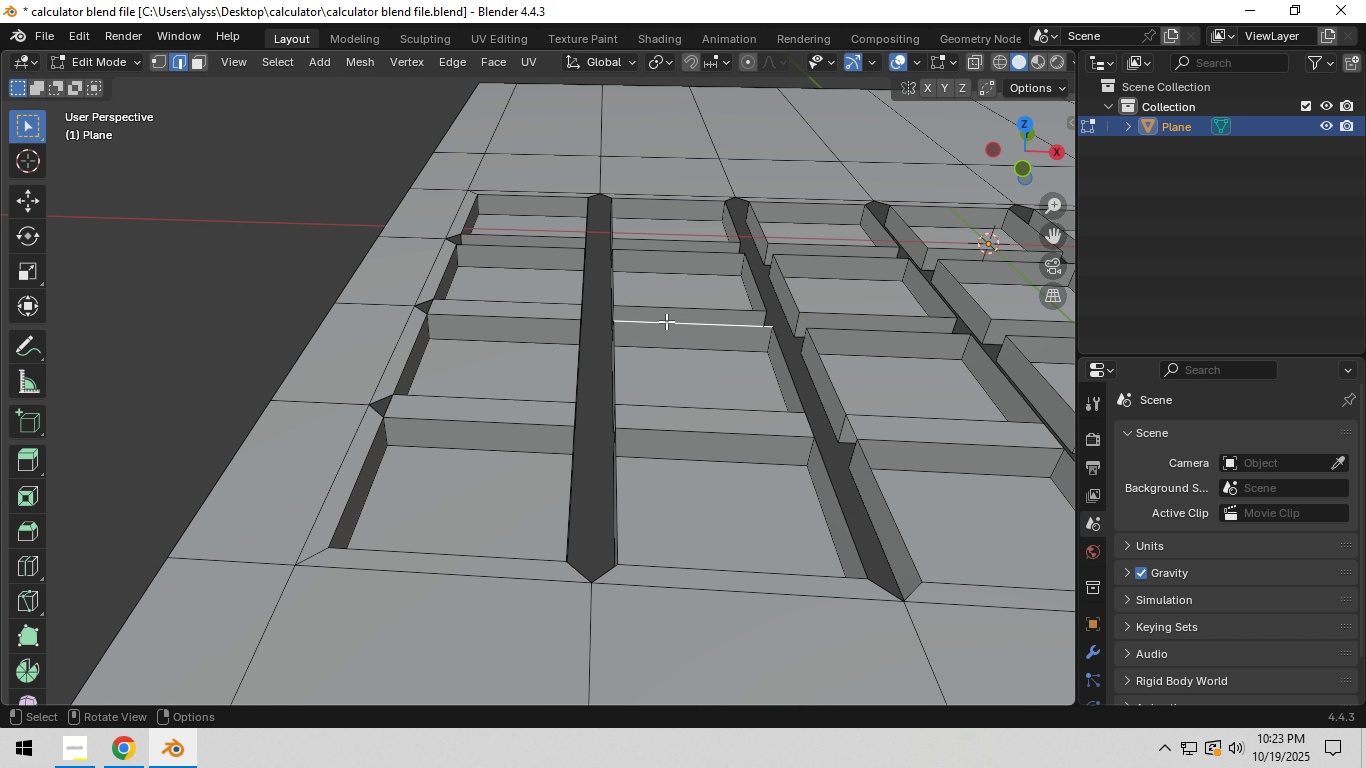 
left_click([666, 321])
 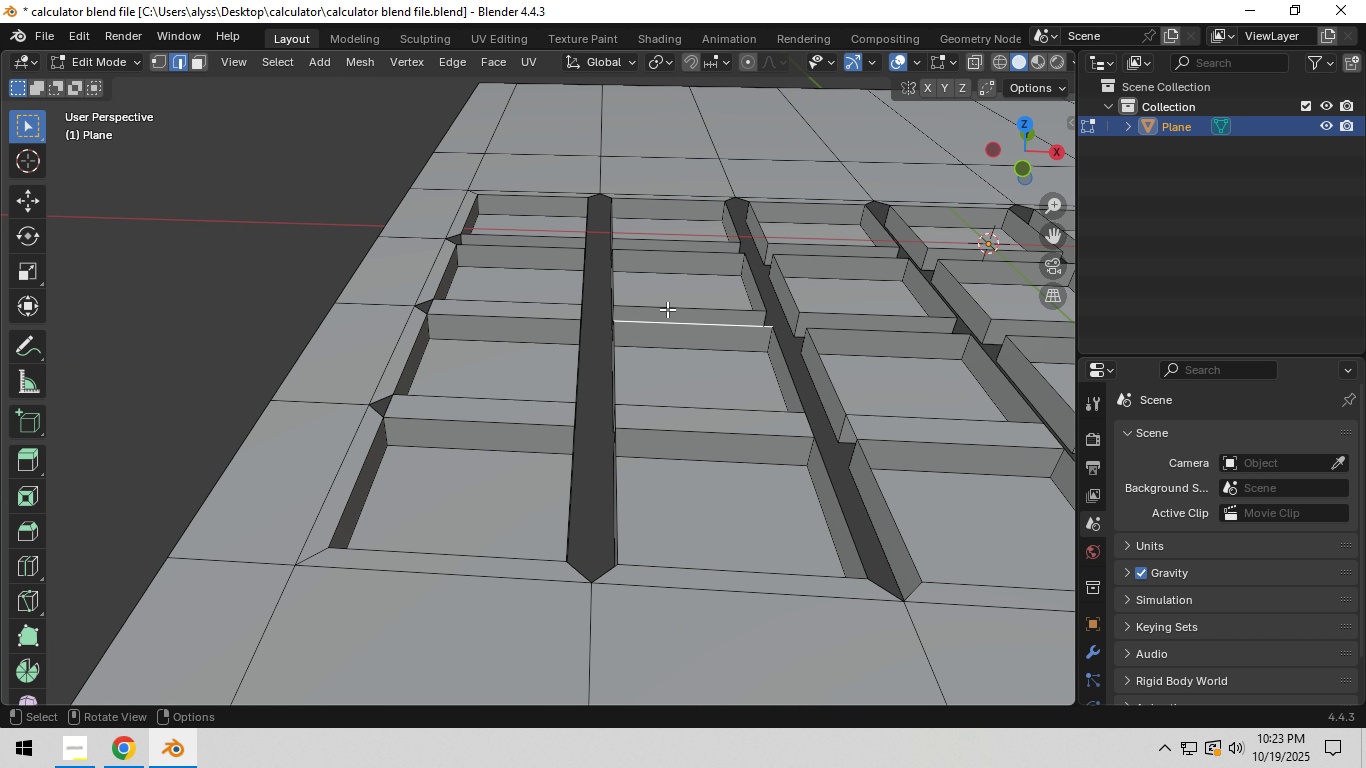 
hold_key(key=ShiftLeft, duration=0.34)
left_click([668, 307])
 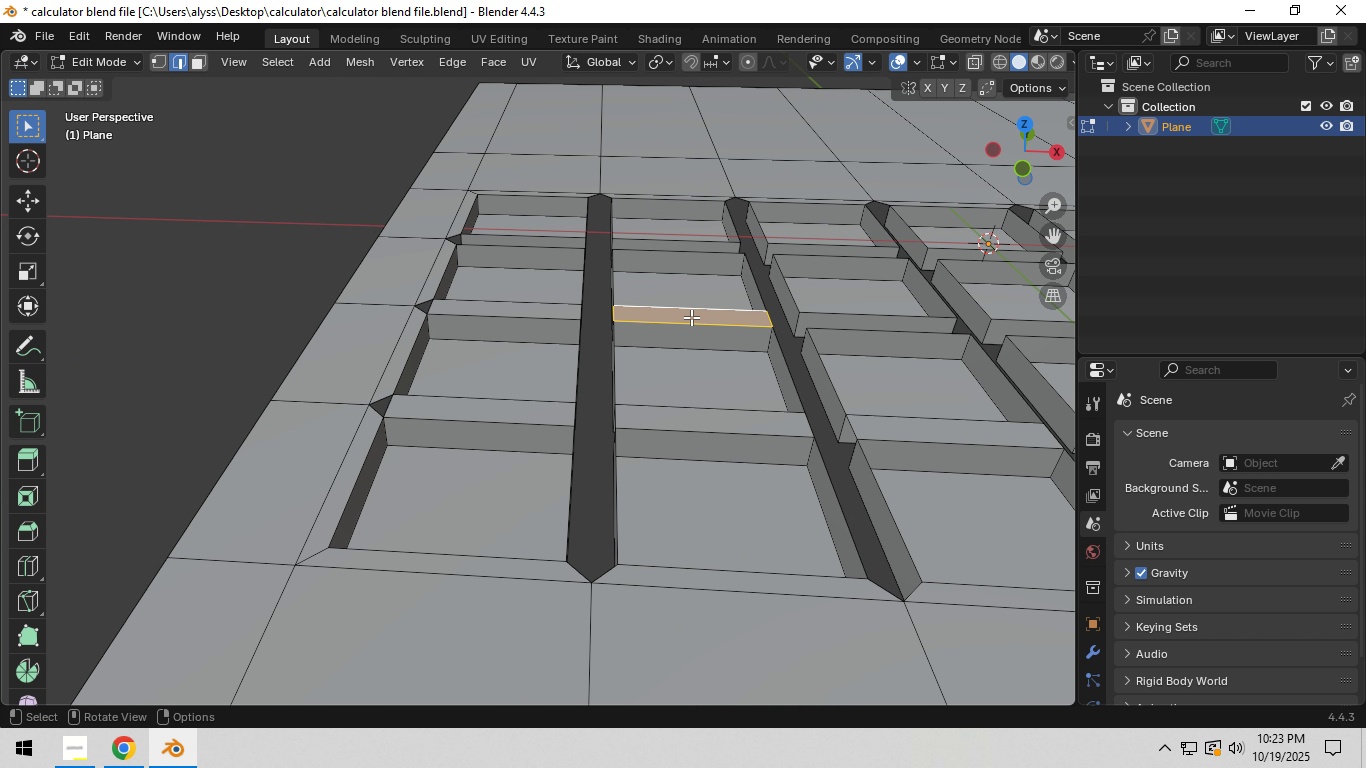 
key(F)
 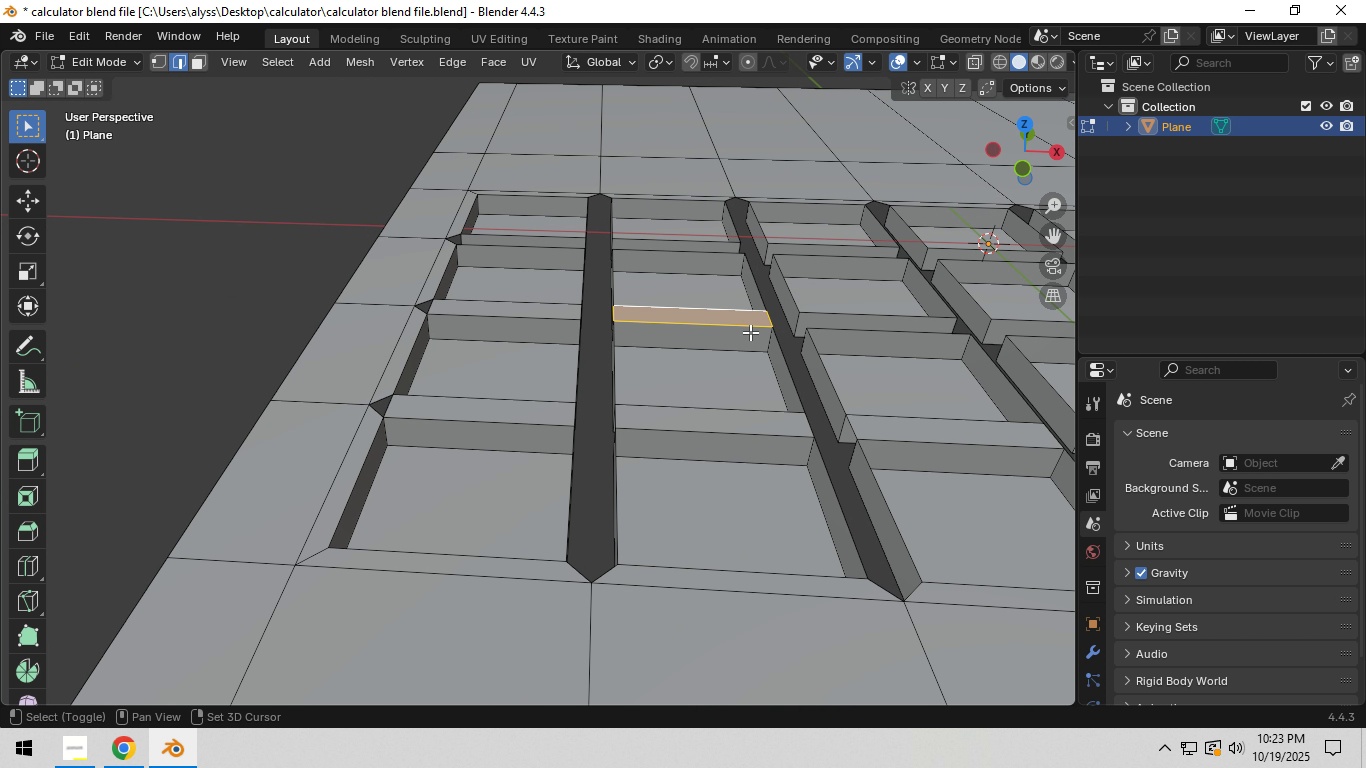 
hold_key(key=ShiftLeft, duration=0.74)
 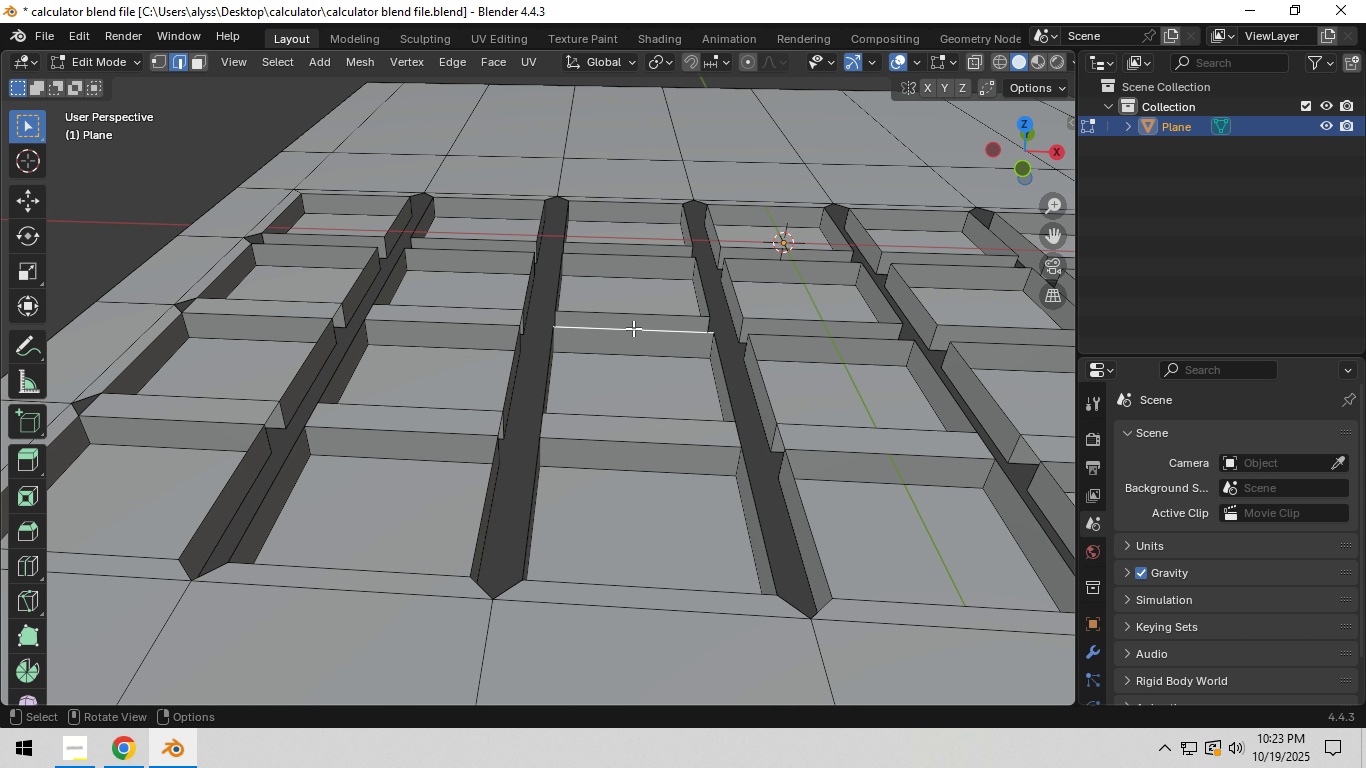 
left_click([633, 328])
 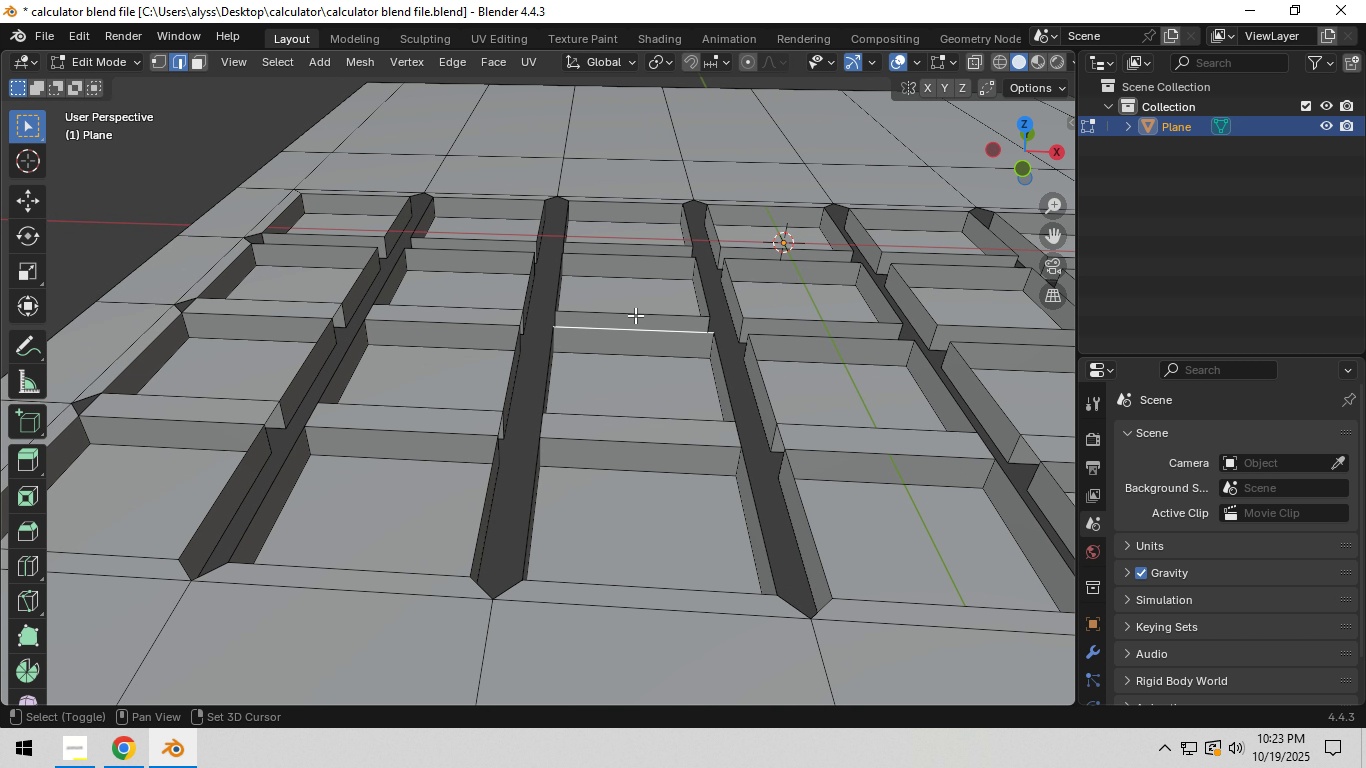 
hold_key(key=ShiftLeft, duration=0.34)
double_click([635, 313])
 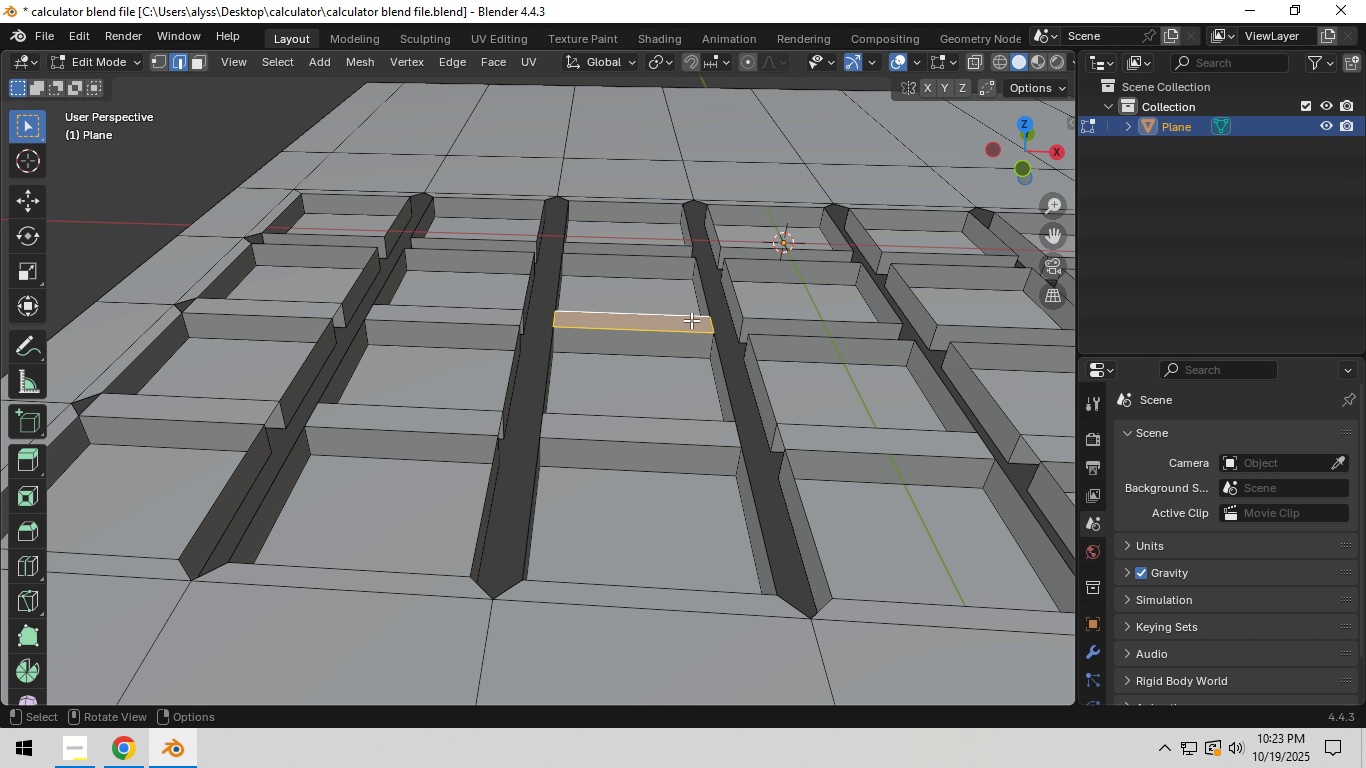 
key(F)
 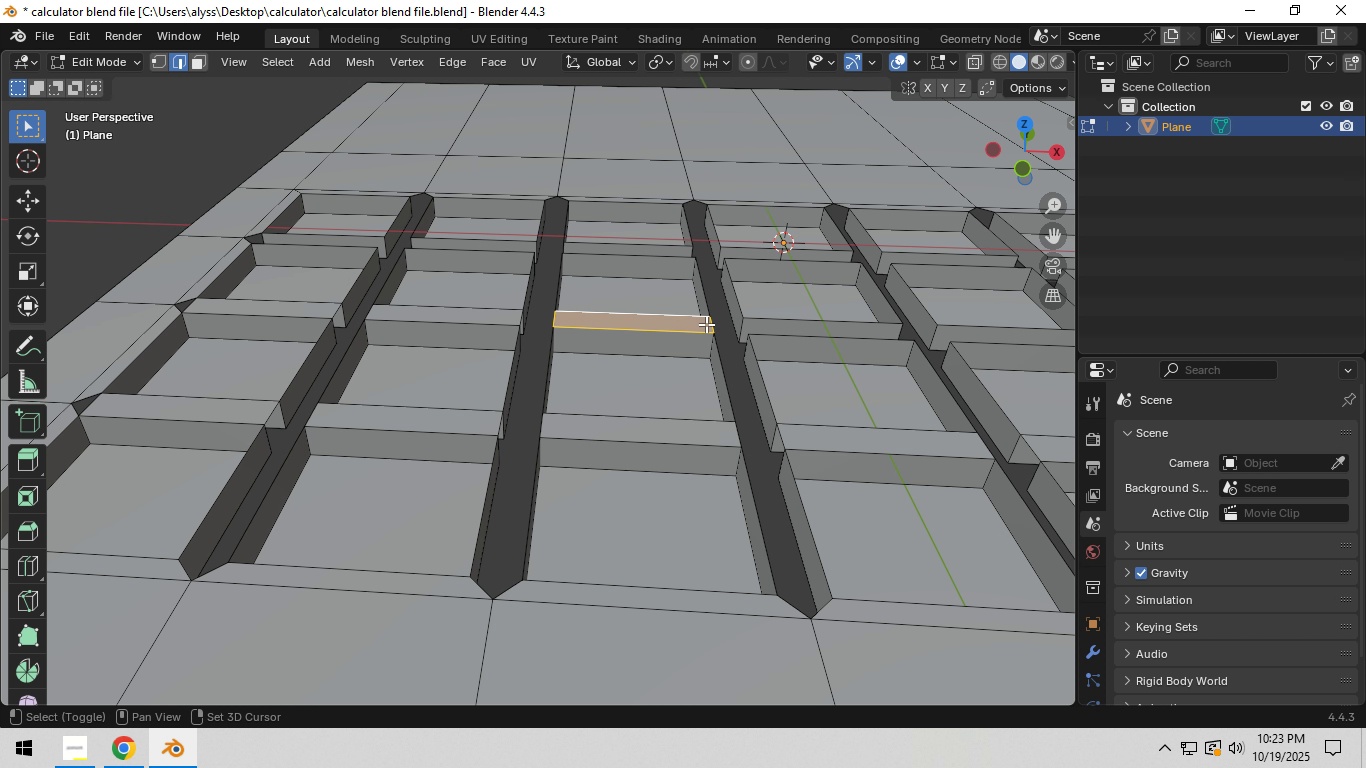 
hold_key(key=ShiftLeft, duration=0.55)
 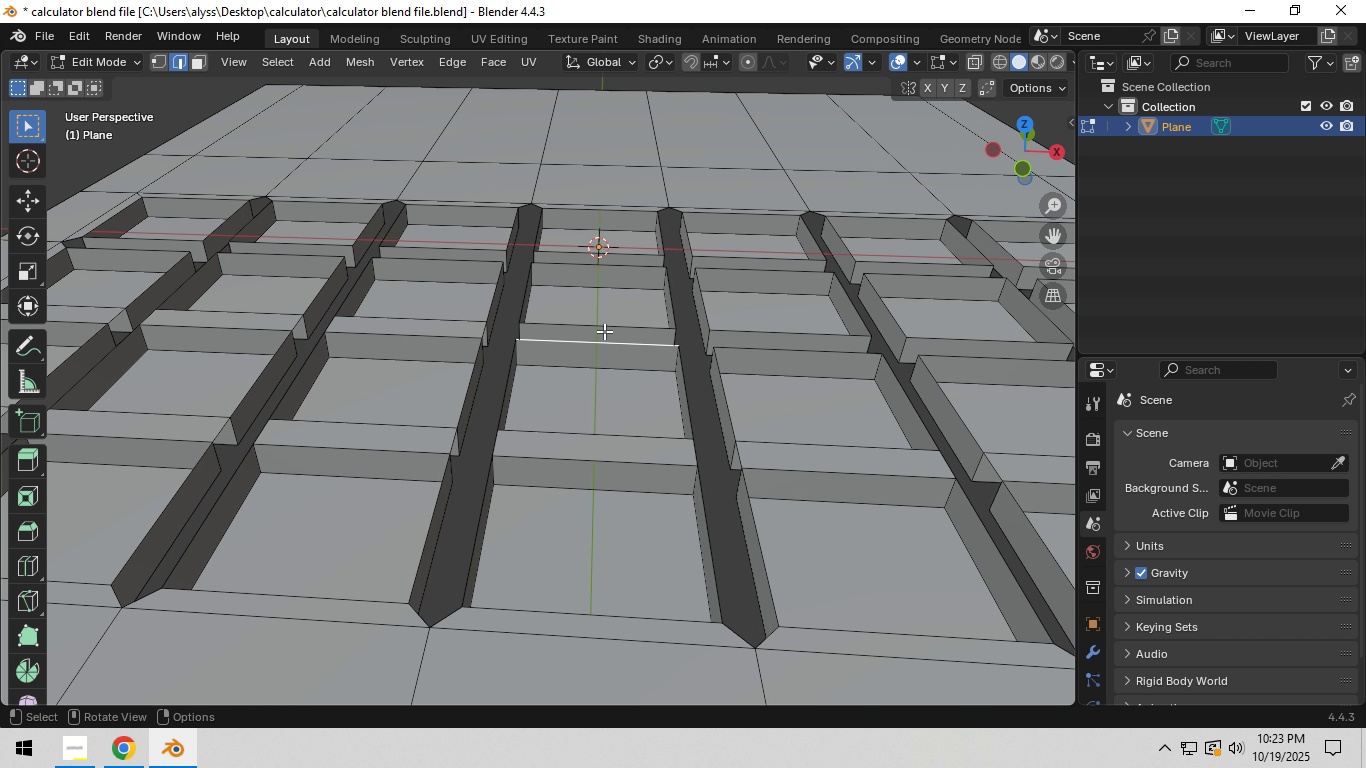 
hold_key(key=ShiftLeft, duration=0.37)
double_click([605, 324])
 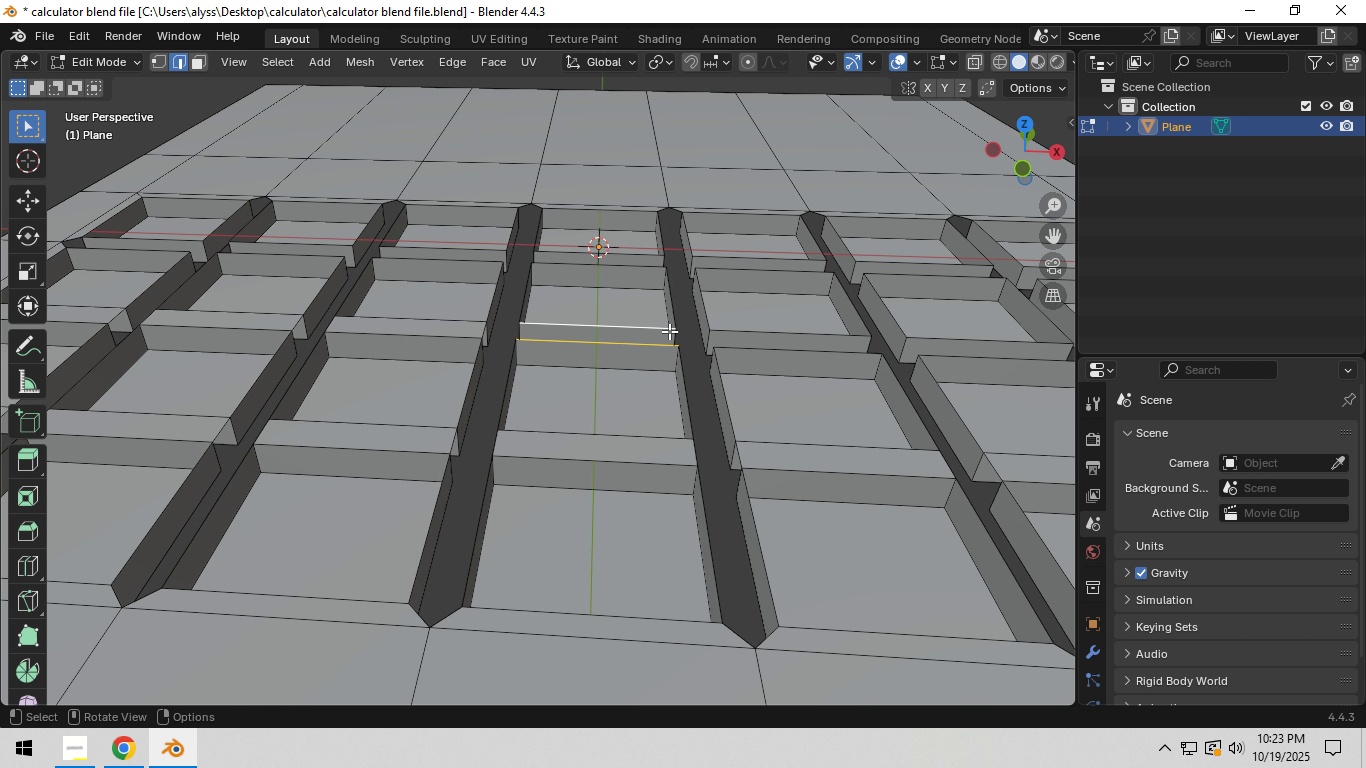 
key(F)
 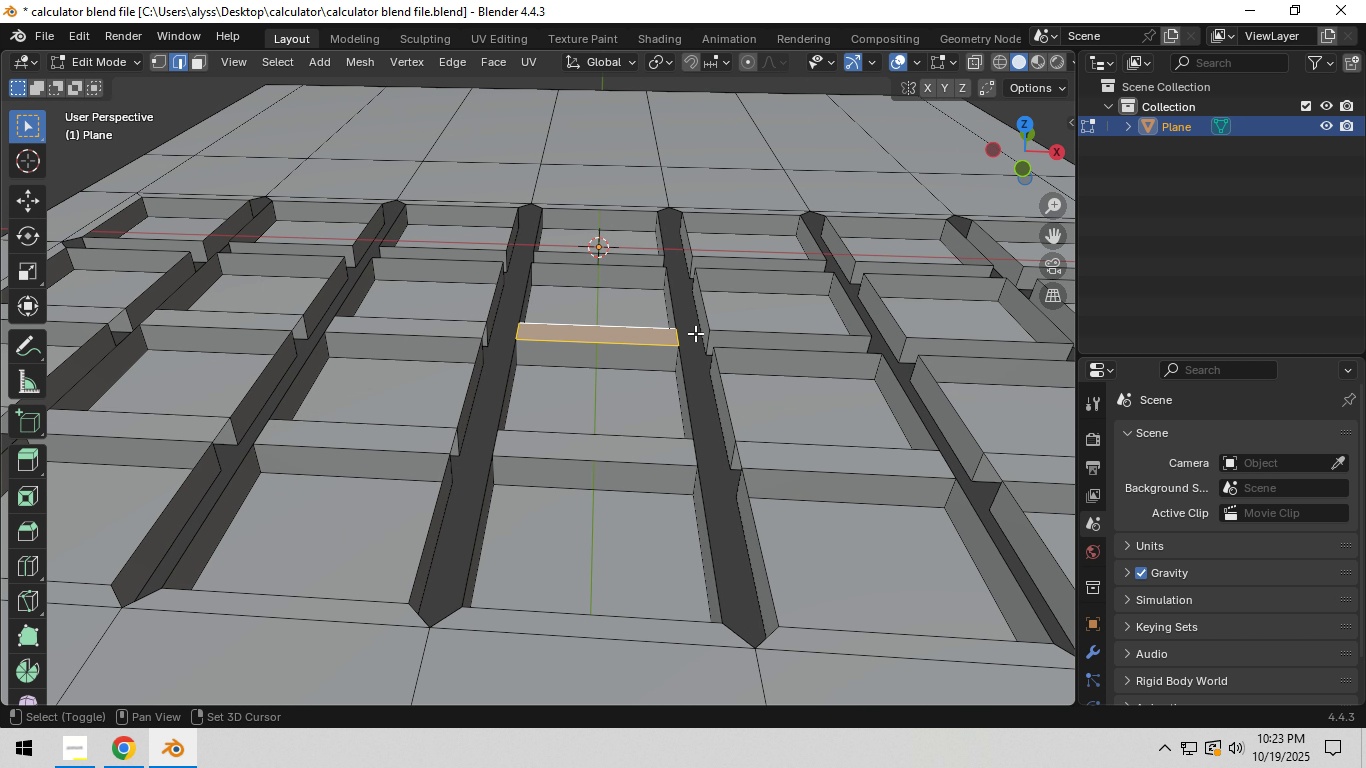 
hold_key(key=ShiftLeft, duration=0.56)
 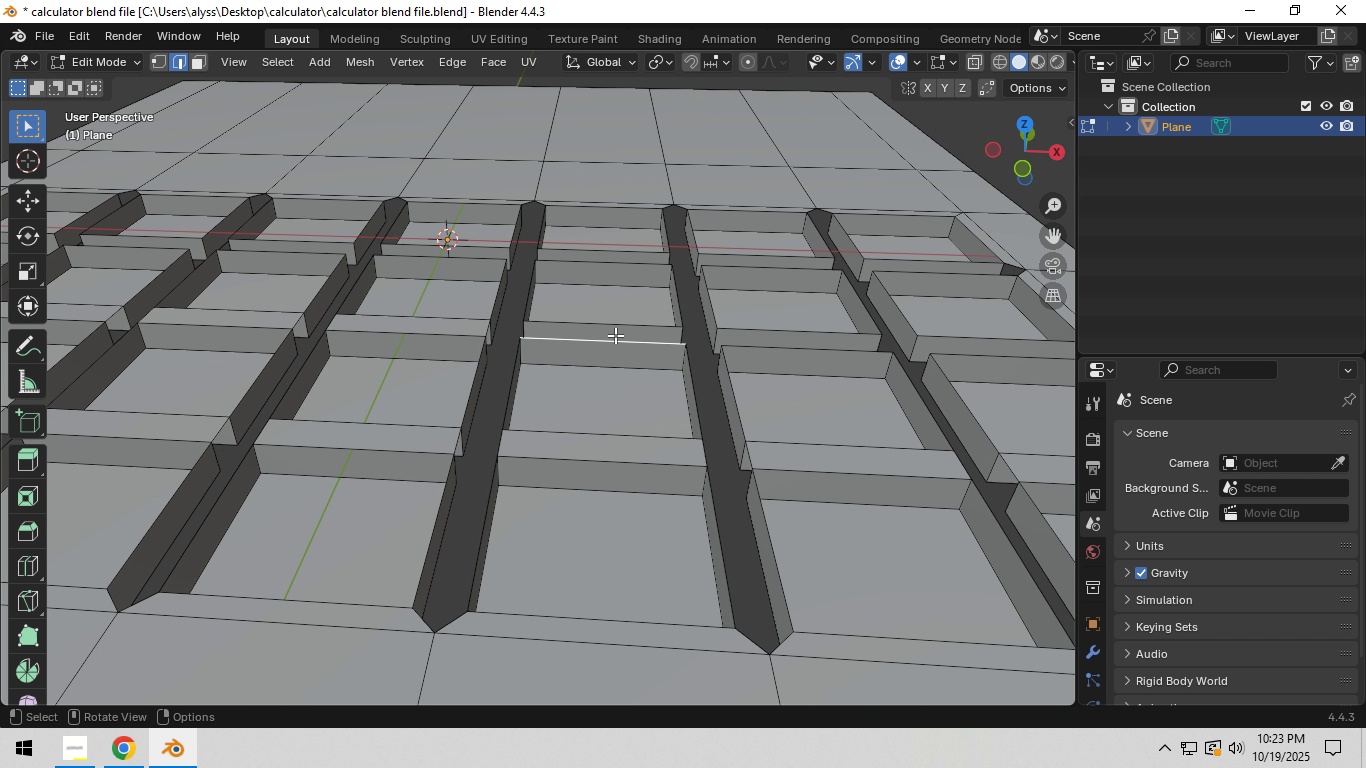 
hold_key(key=ShiftLeft, duration=0.39)
double_click([615, 324])
 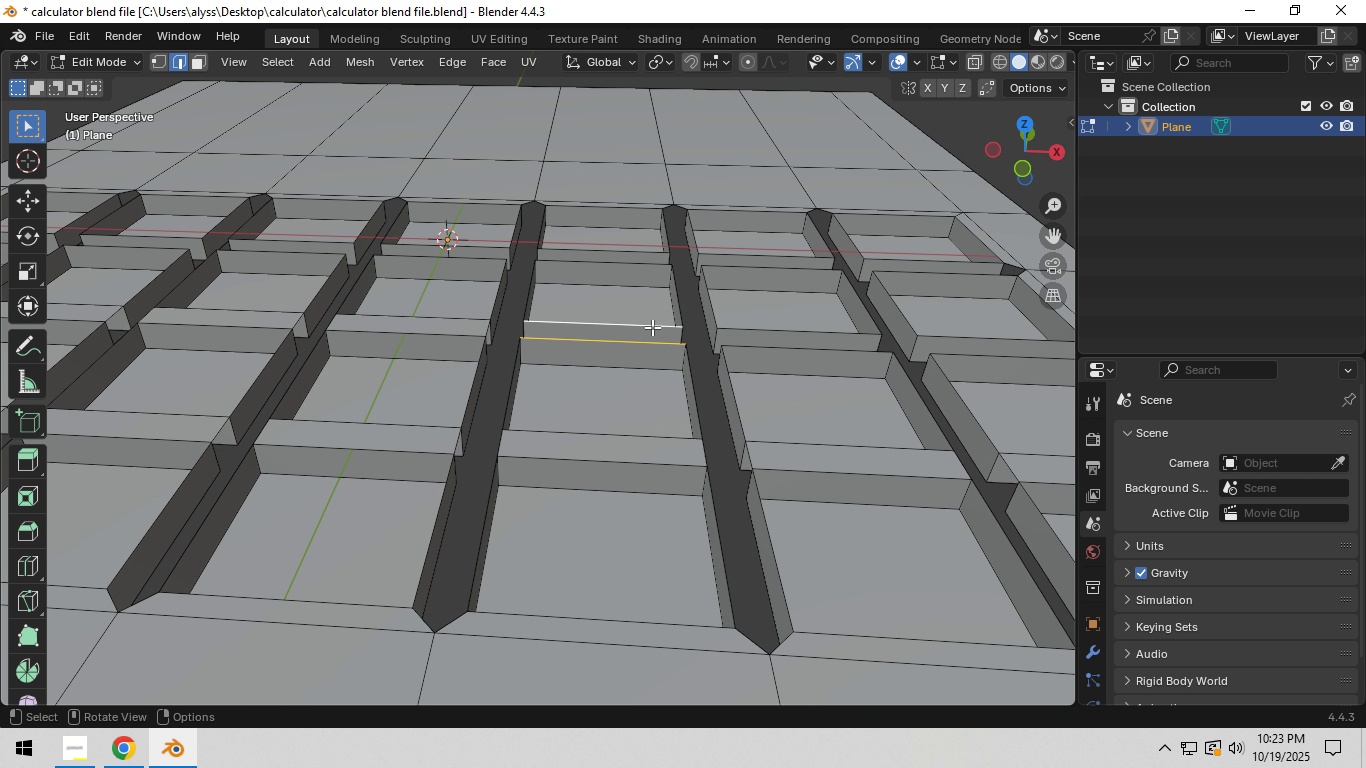 
key(F)
 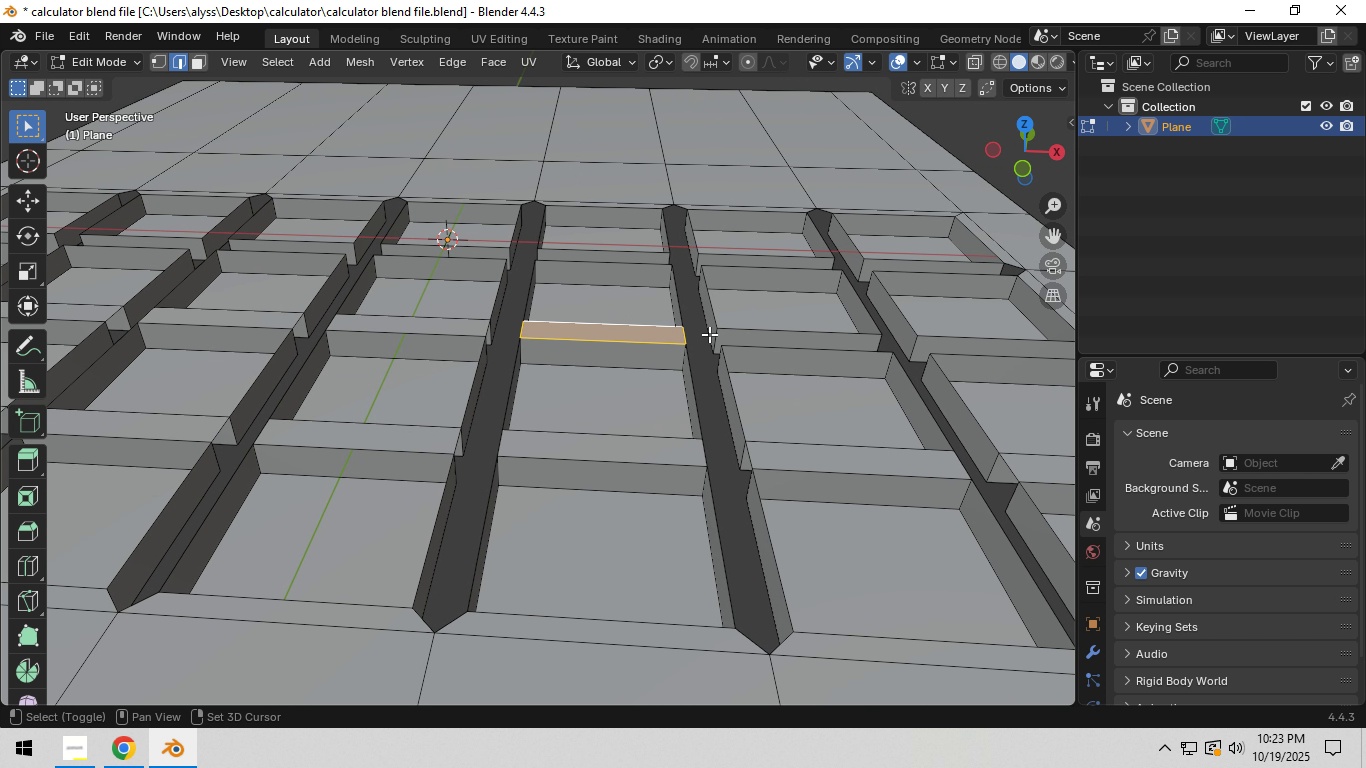 
hold_key(key=ShiftLeft, duration=0.54)
 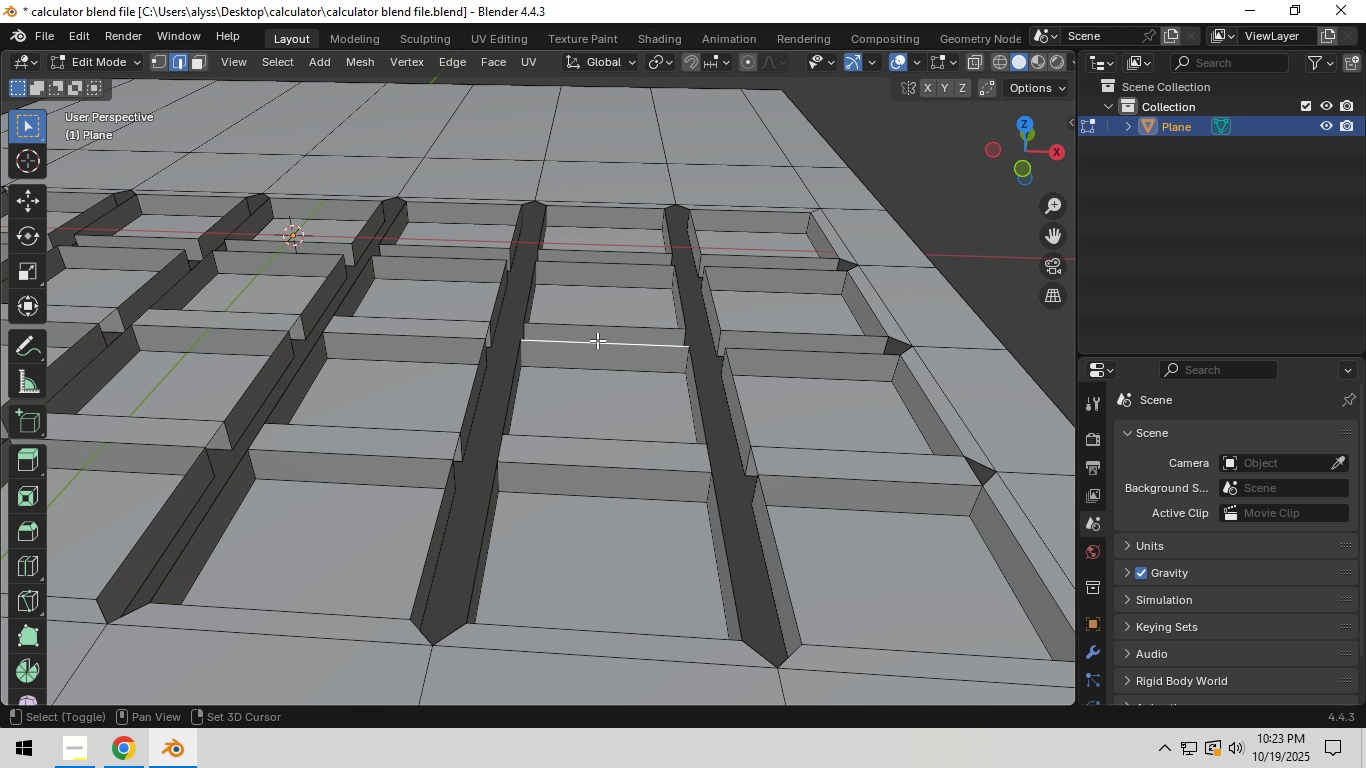 
hold_key(key=ShiftLeft, duration=0.41)
double_click([601, 327])
 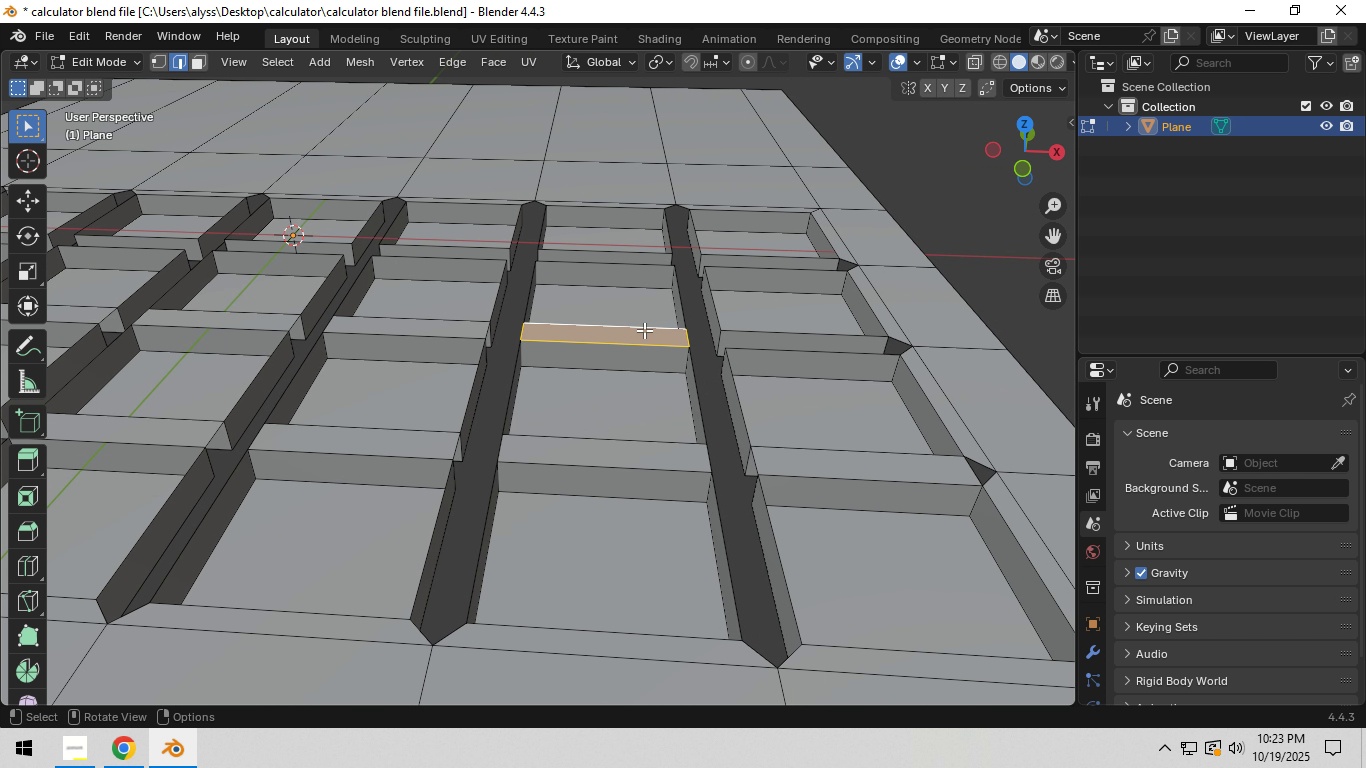 
key(F)
 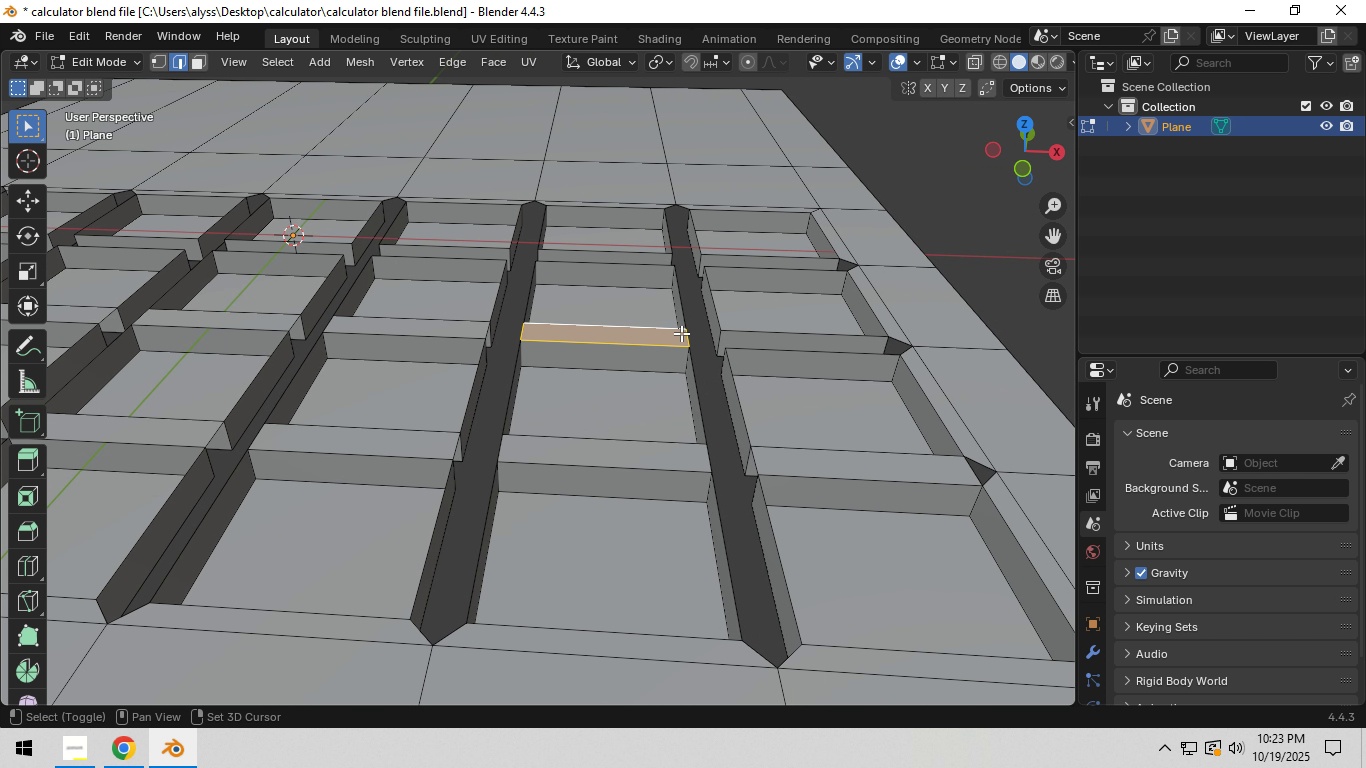 
hold_key(key=ShiftLeft, duration=0.48)
 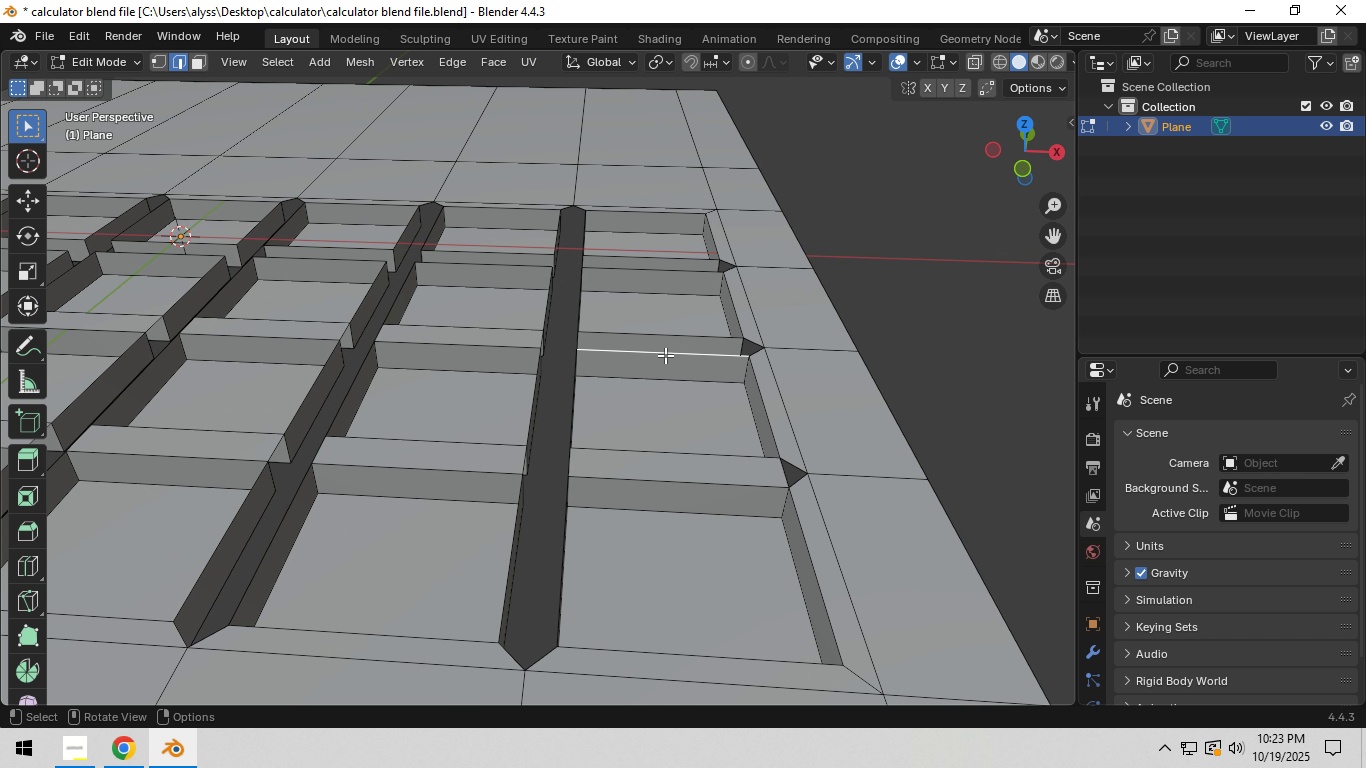 
left_click([665, 358])
 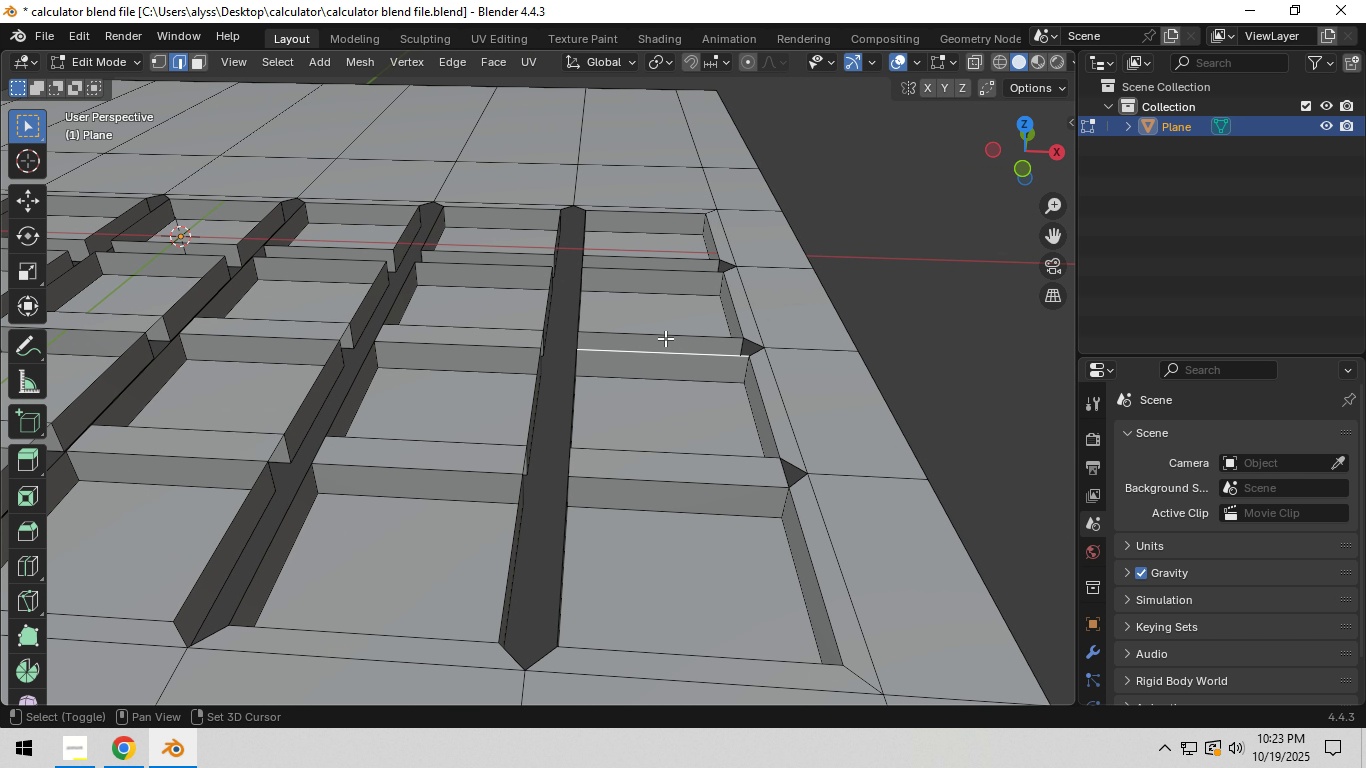 
hold_key(key=ShiftLeft, duration=0.39)
double_click([664, 337])
 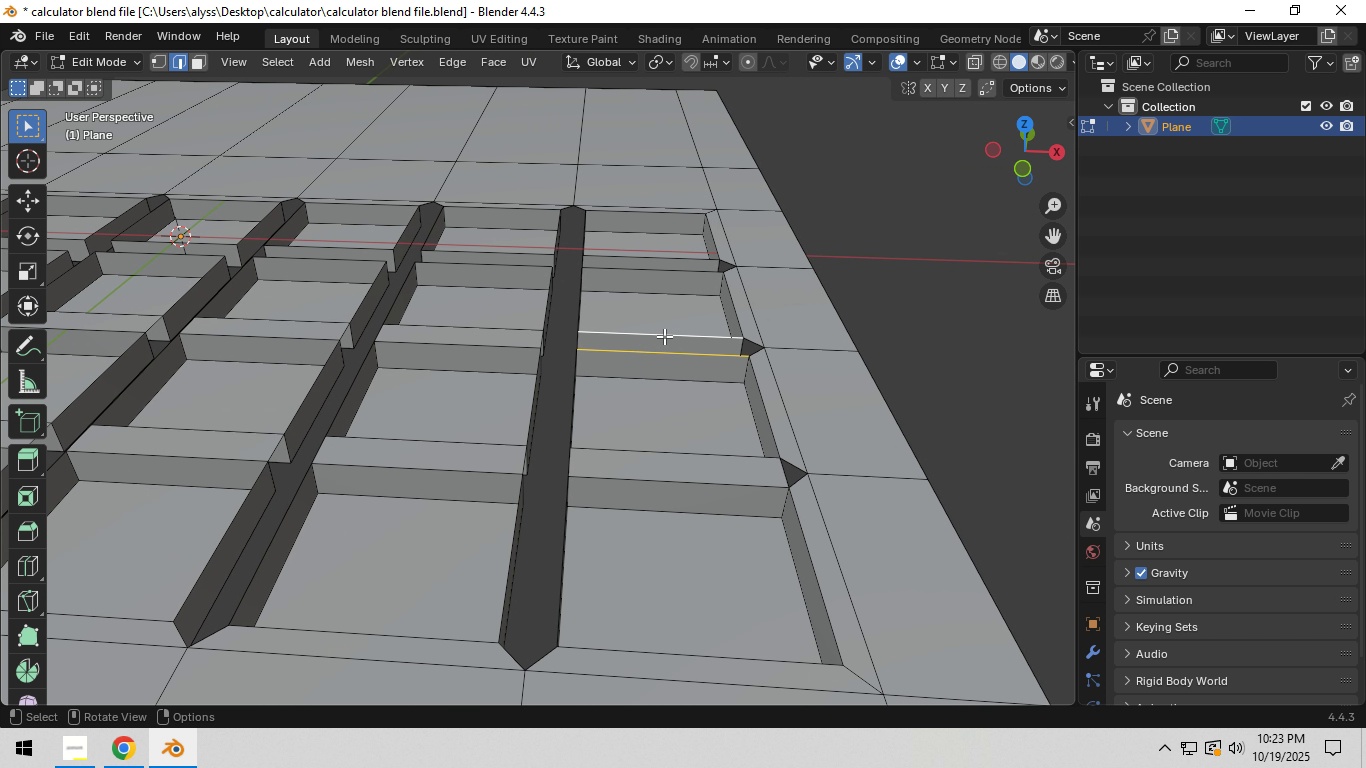 
key(F)
 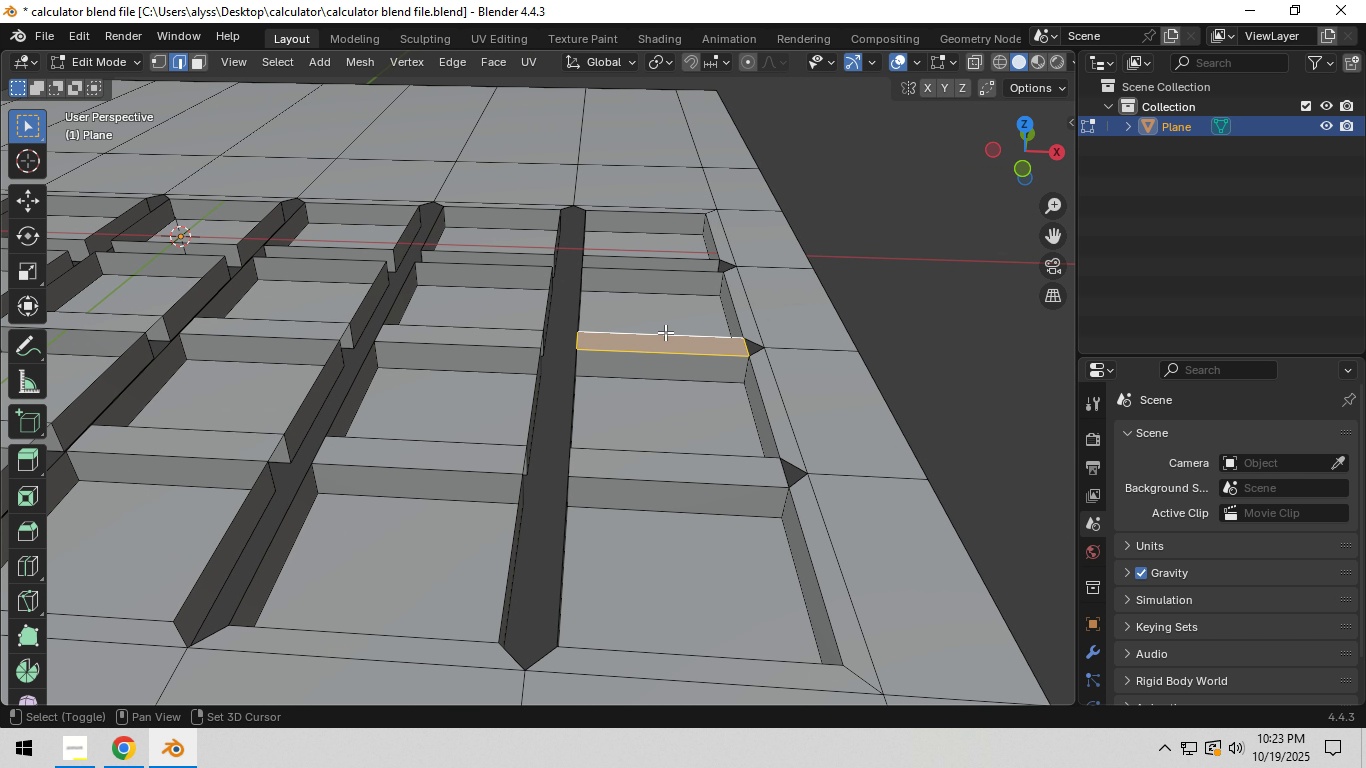 
hold_key(key=ShiftLeft, duration=0.54)
 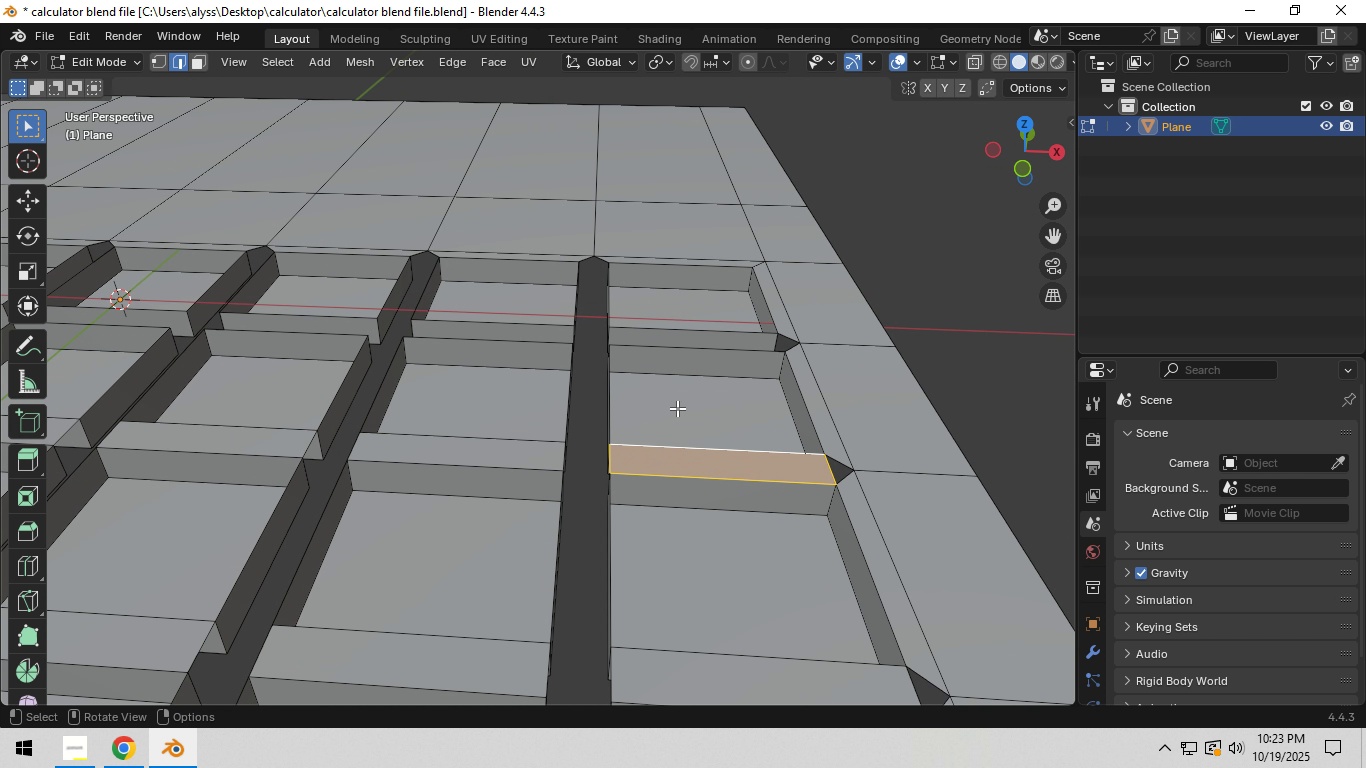 
scroll: coordinate [677, 408], scroll_direction: up, amount: 1.0
 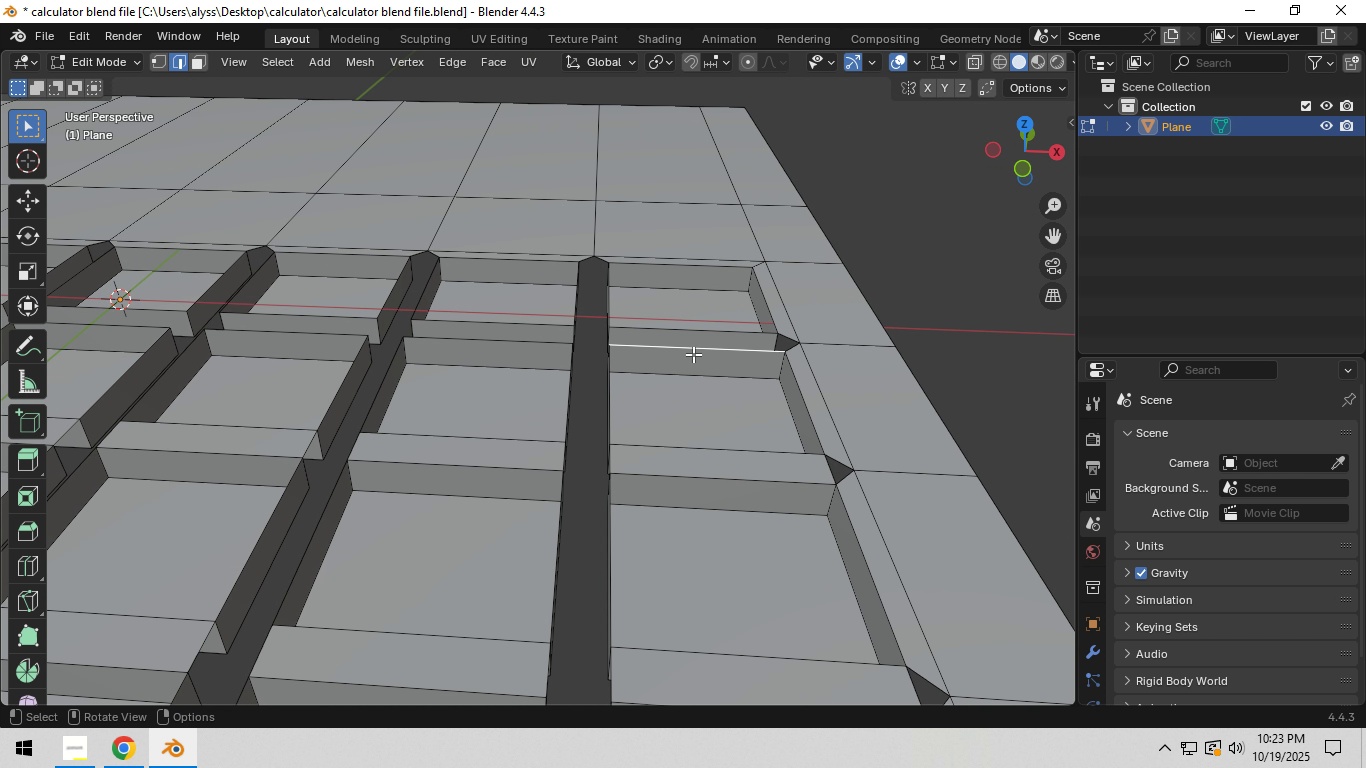 
left_click([693, 355])
 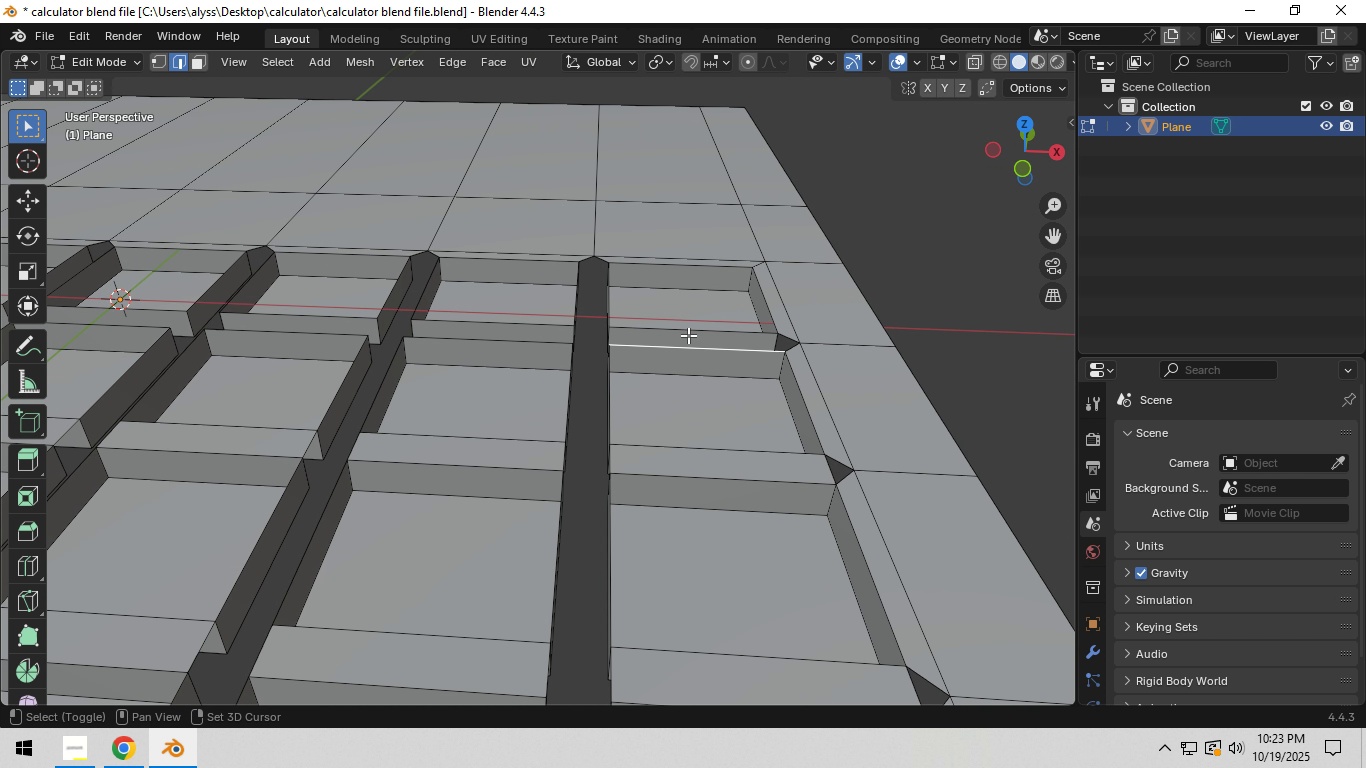 
hold_key(key=ShiftLeft, duration=0.34)
double_click([688, 334])
 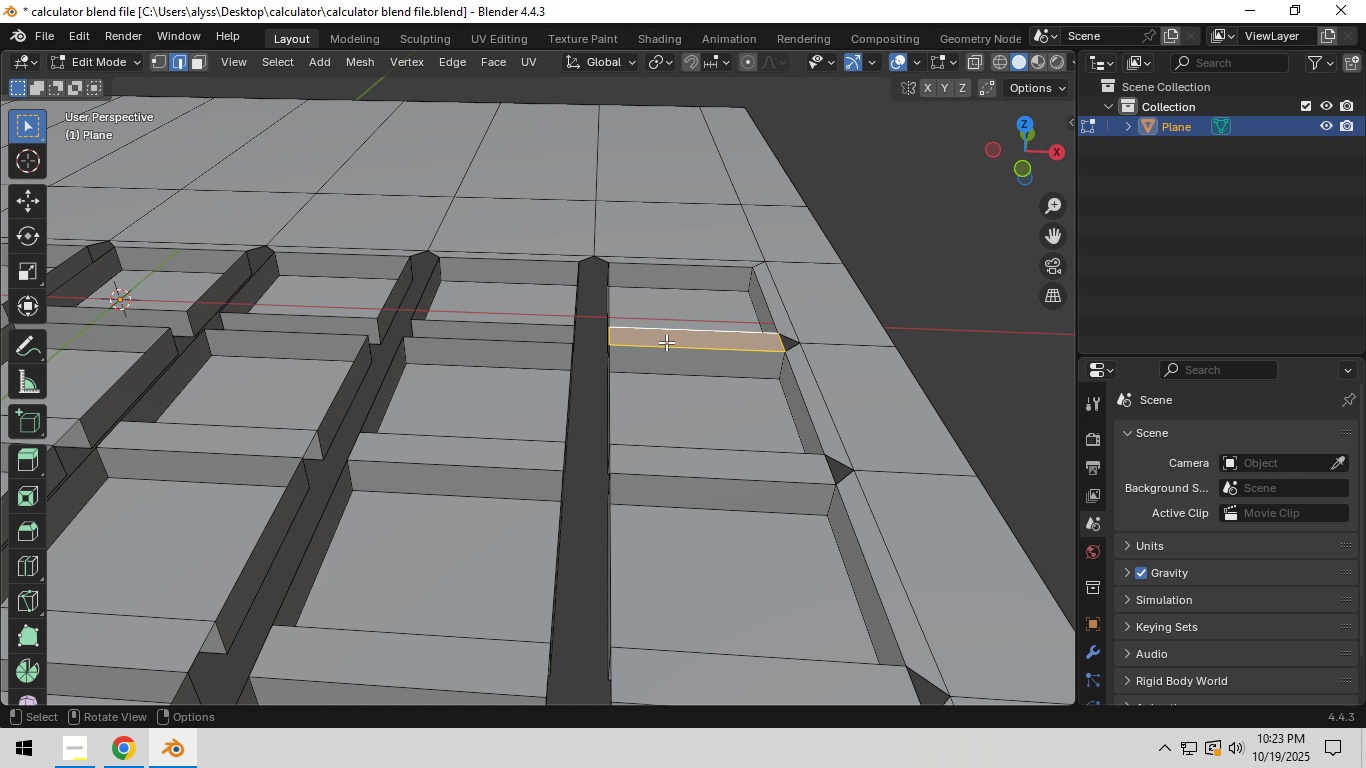 
key(F)
 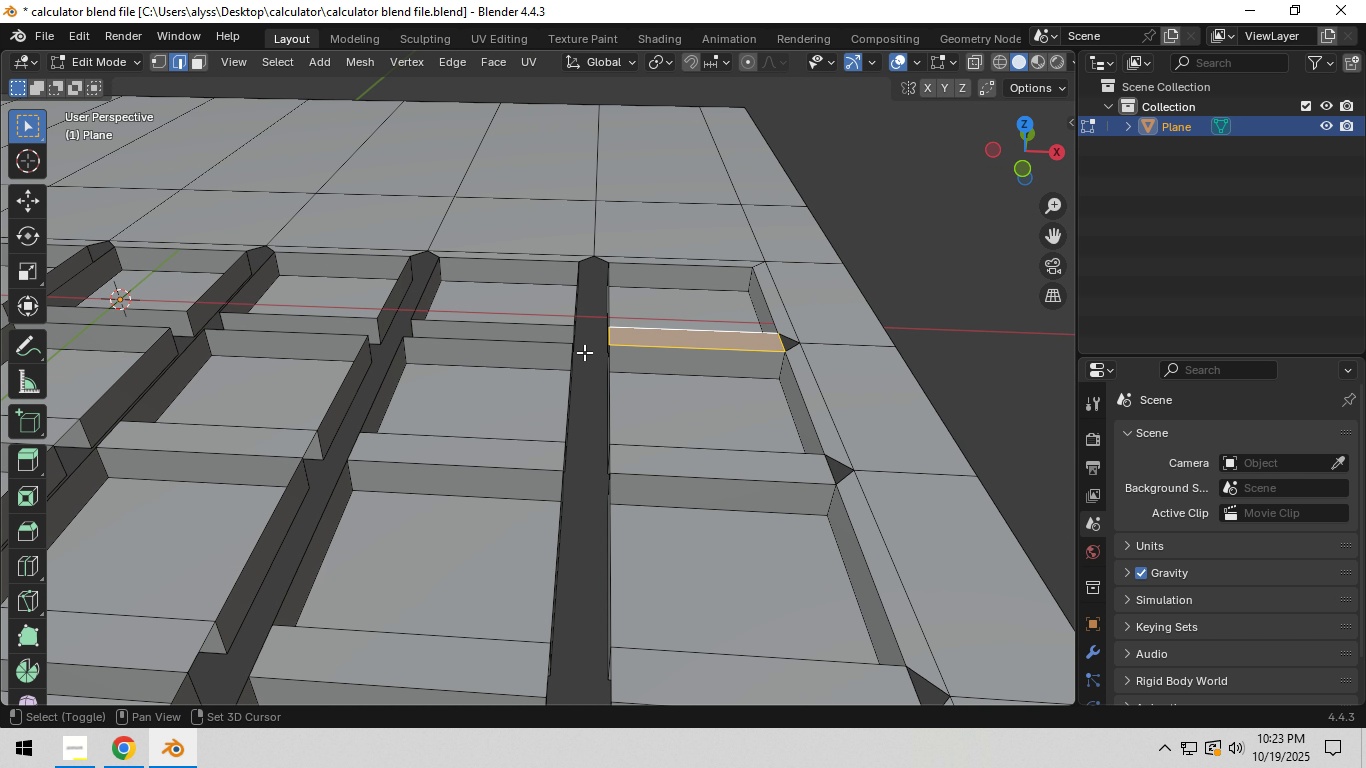 
hold_key(key=ShiftLeft, duration=0.53)
 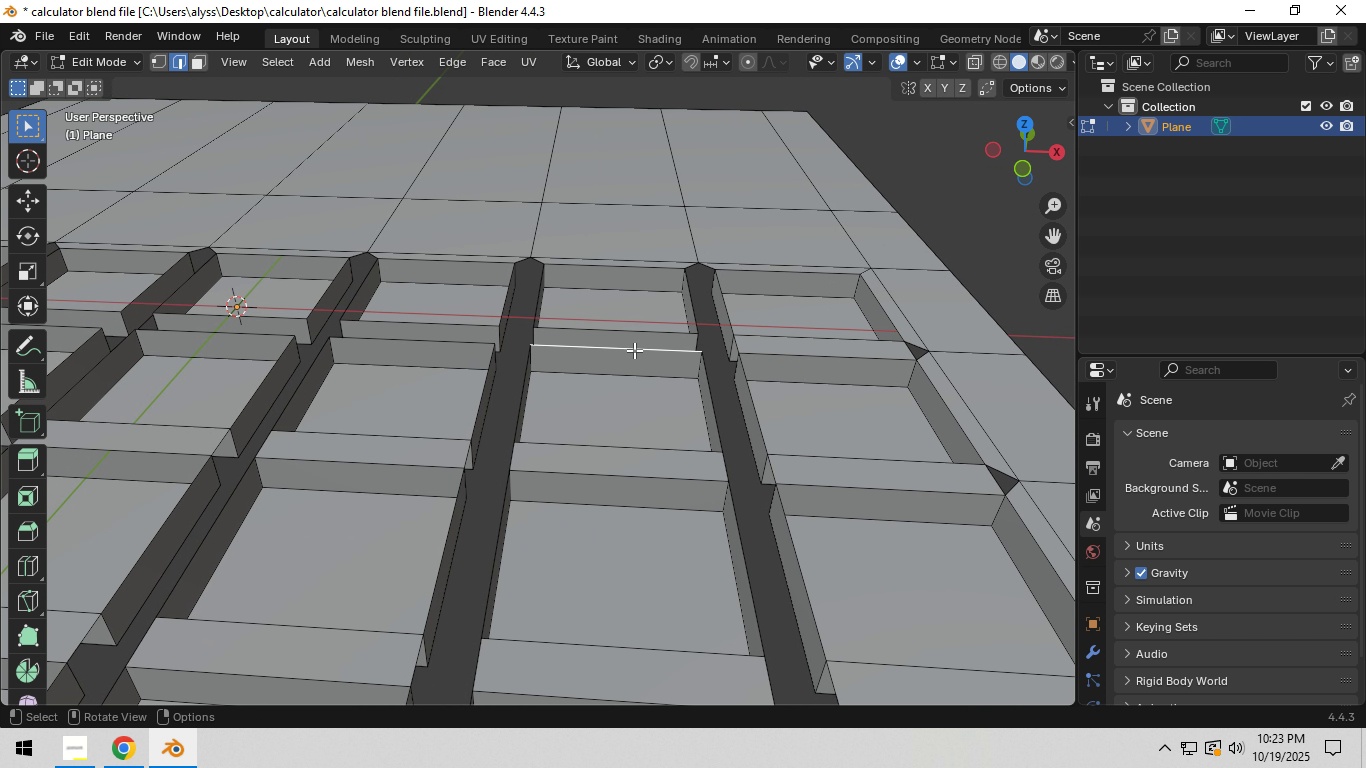 
left_click([637, 352])
 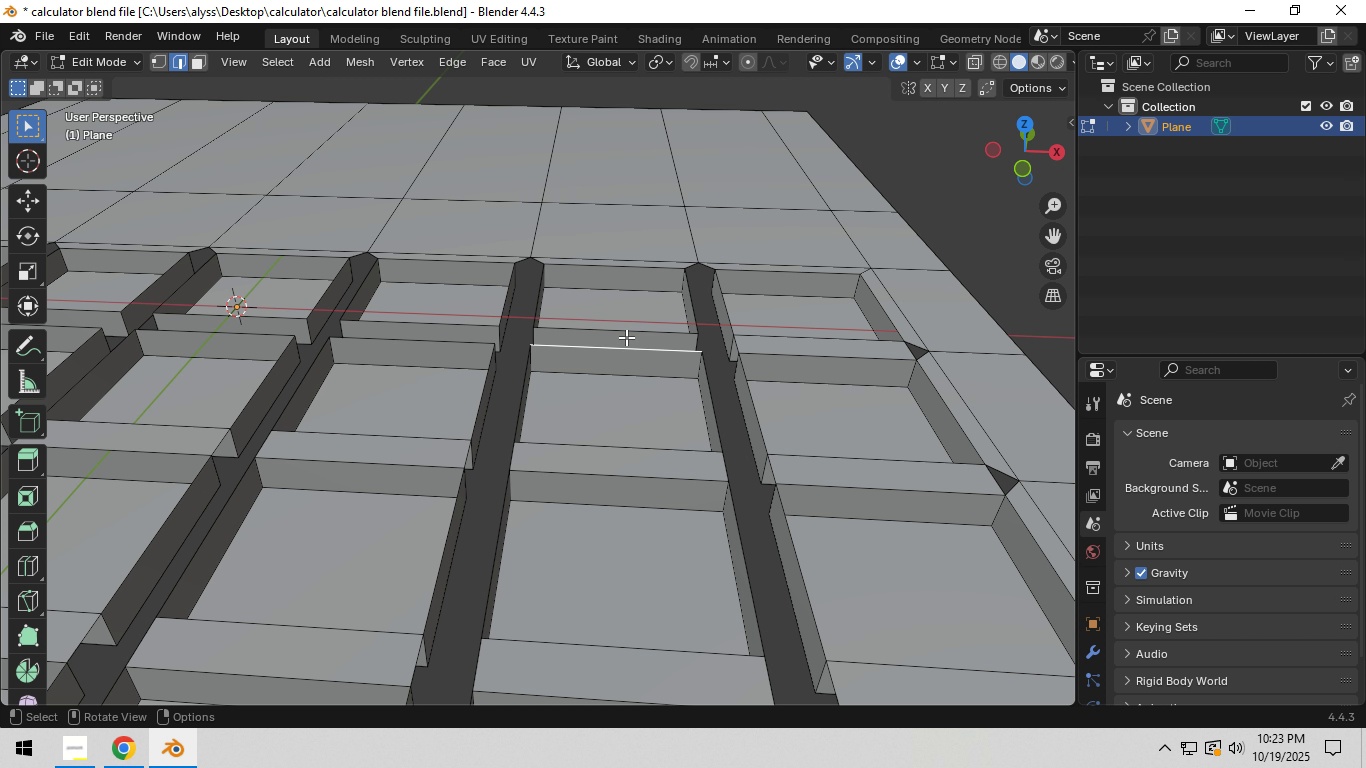 
hold_key(key=ShiftLeft, duration=0.41)
double_click([625, 332])
 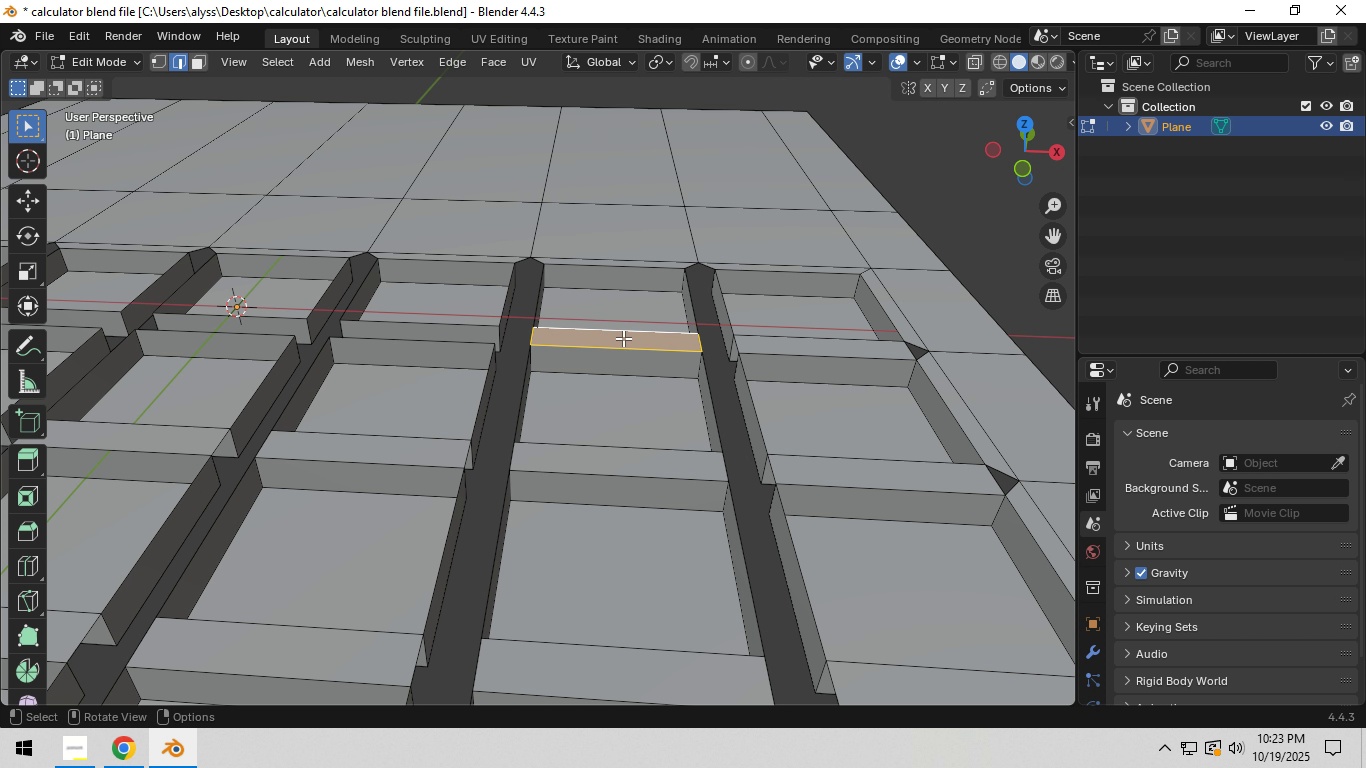 
key(F)
 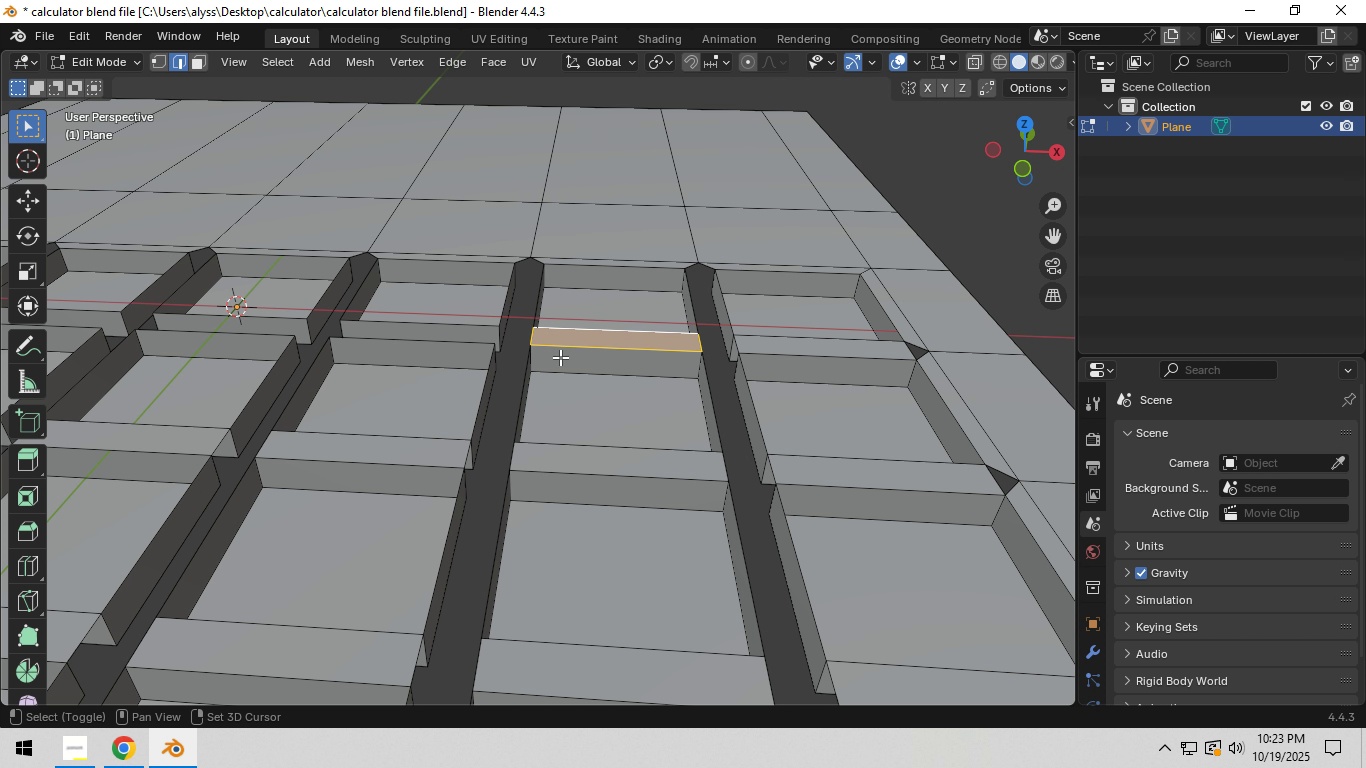 
hold_key(key=ShiftLeft, duration=0.55)
 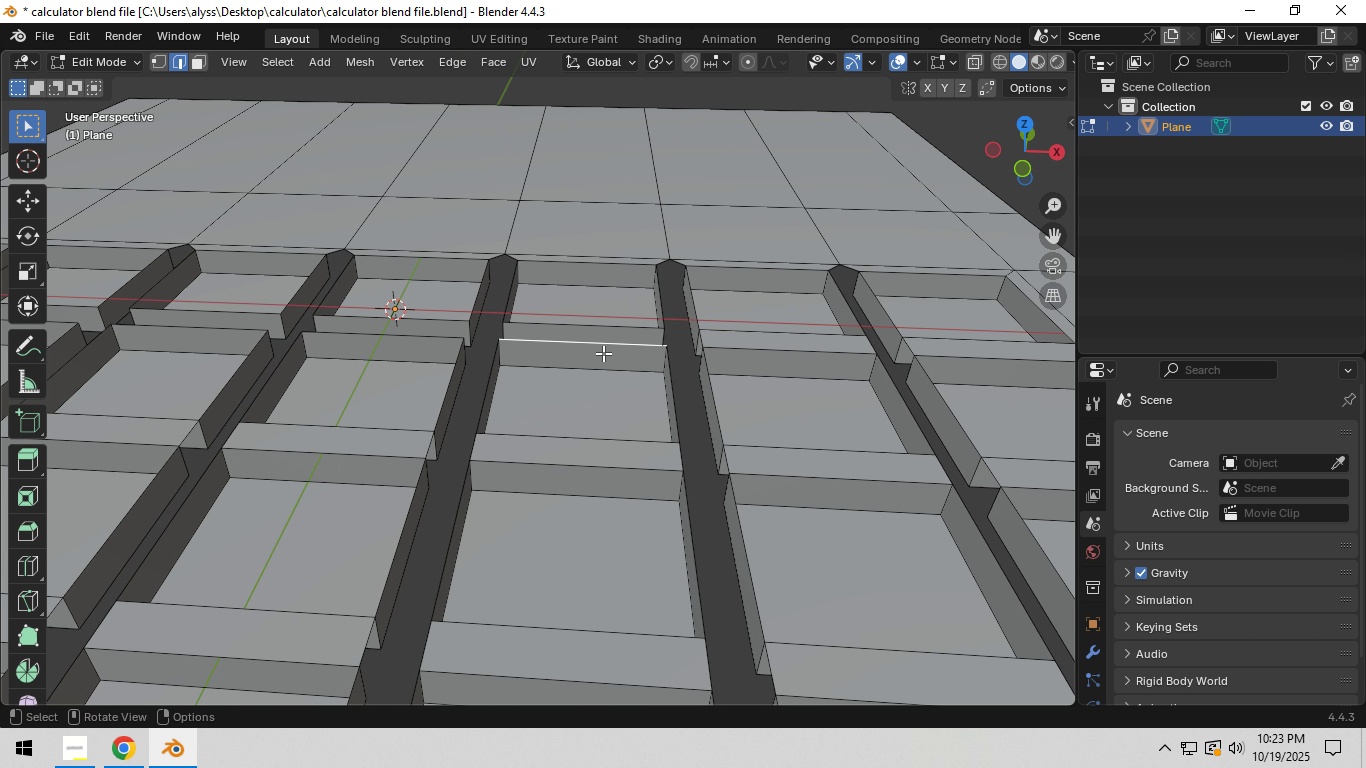 
left_click([603, 353])
 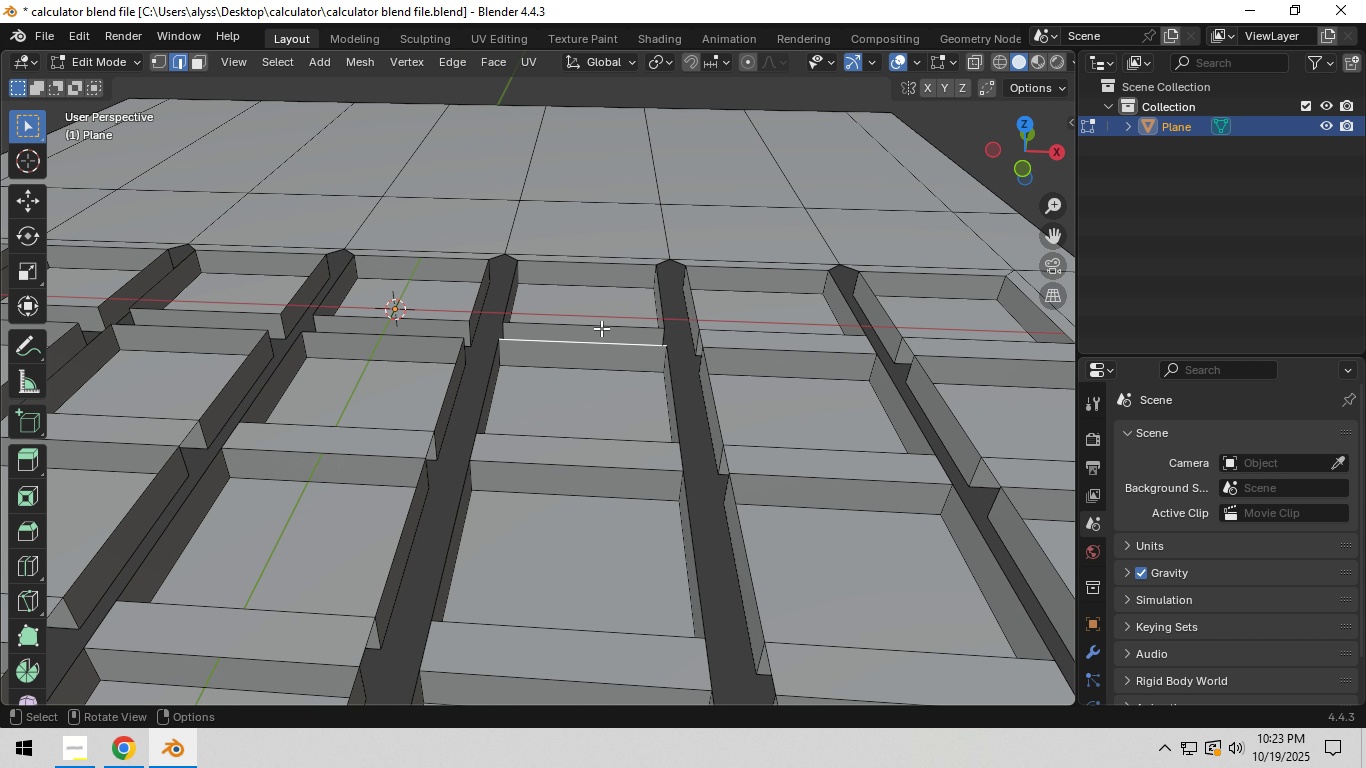 
hold_key(key=ShiftLeft, duration=0.49)
left_click([601, 323])
 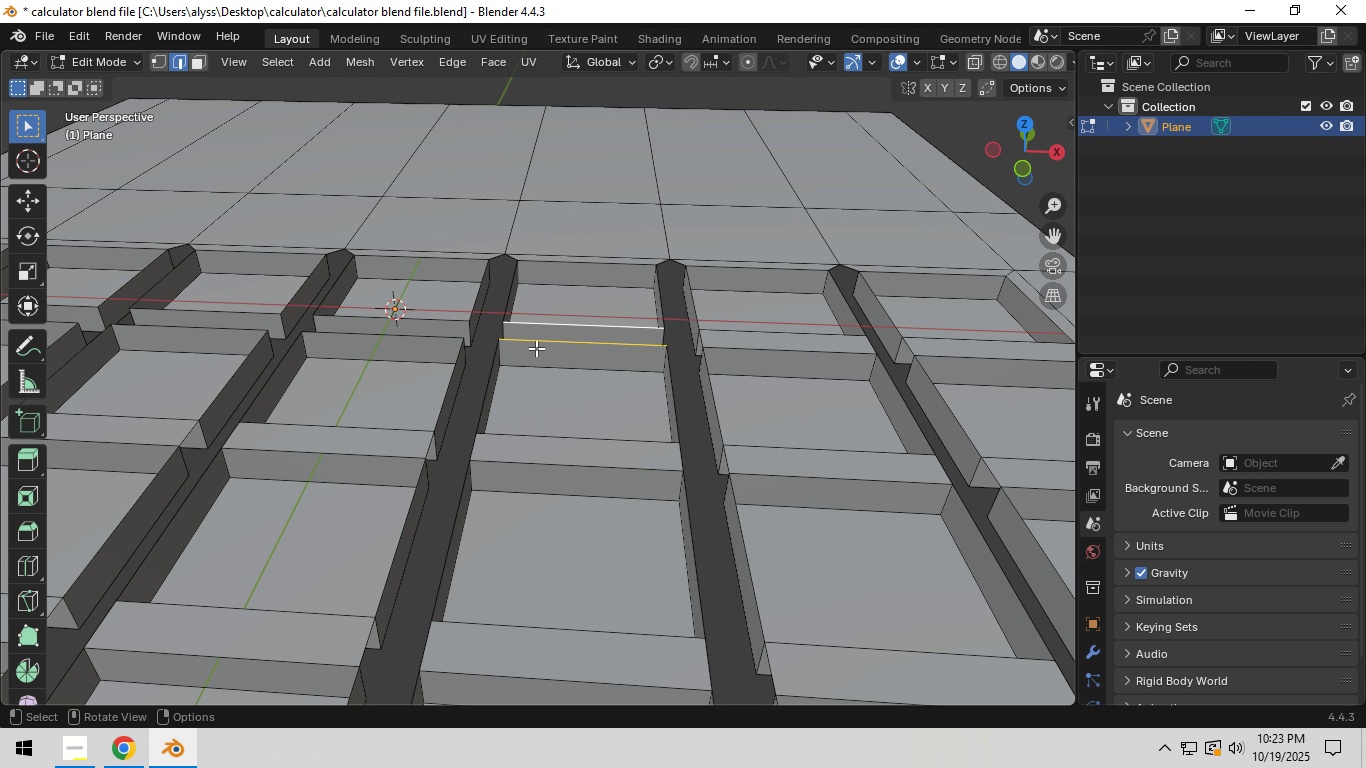 
key(F)
 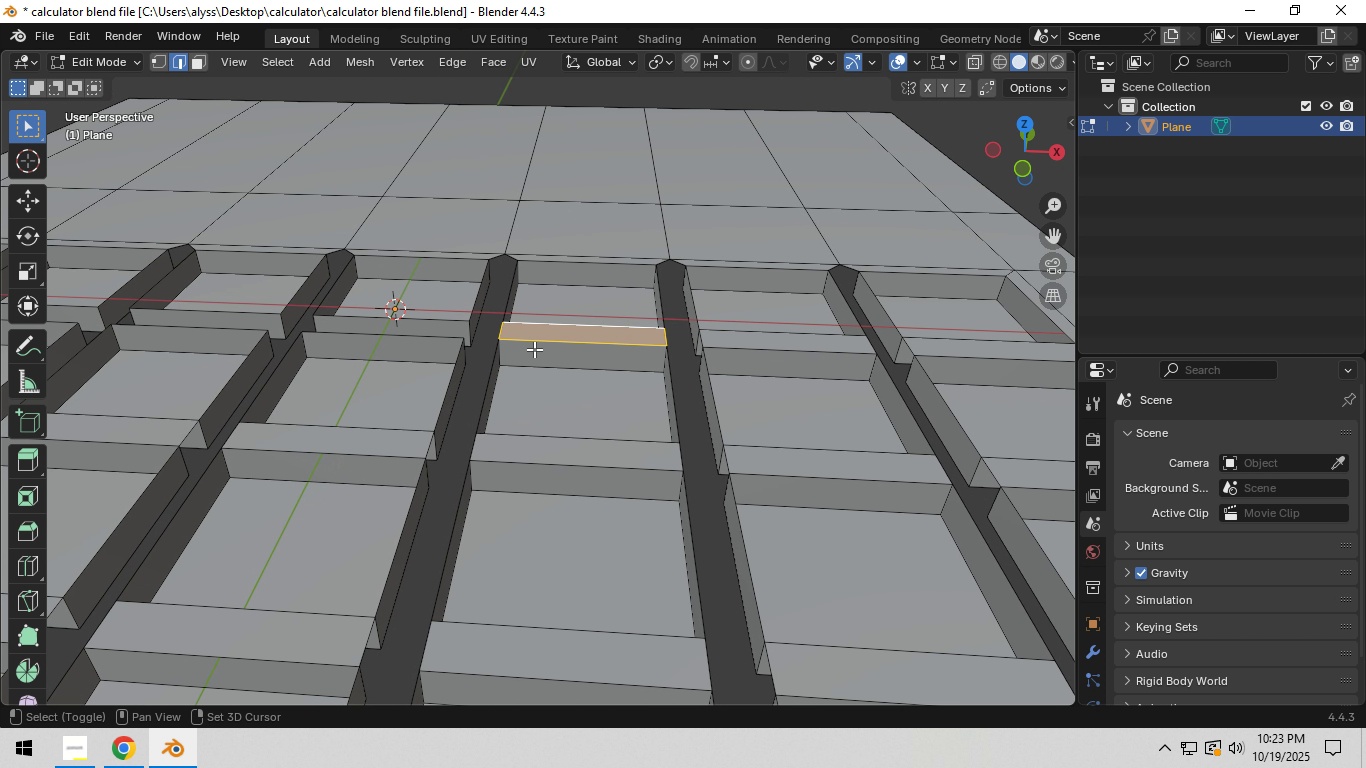 
hold_key(key=ShiftLeft, duration=0.74)
 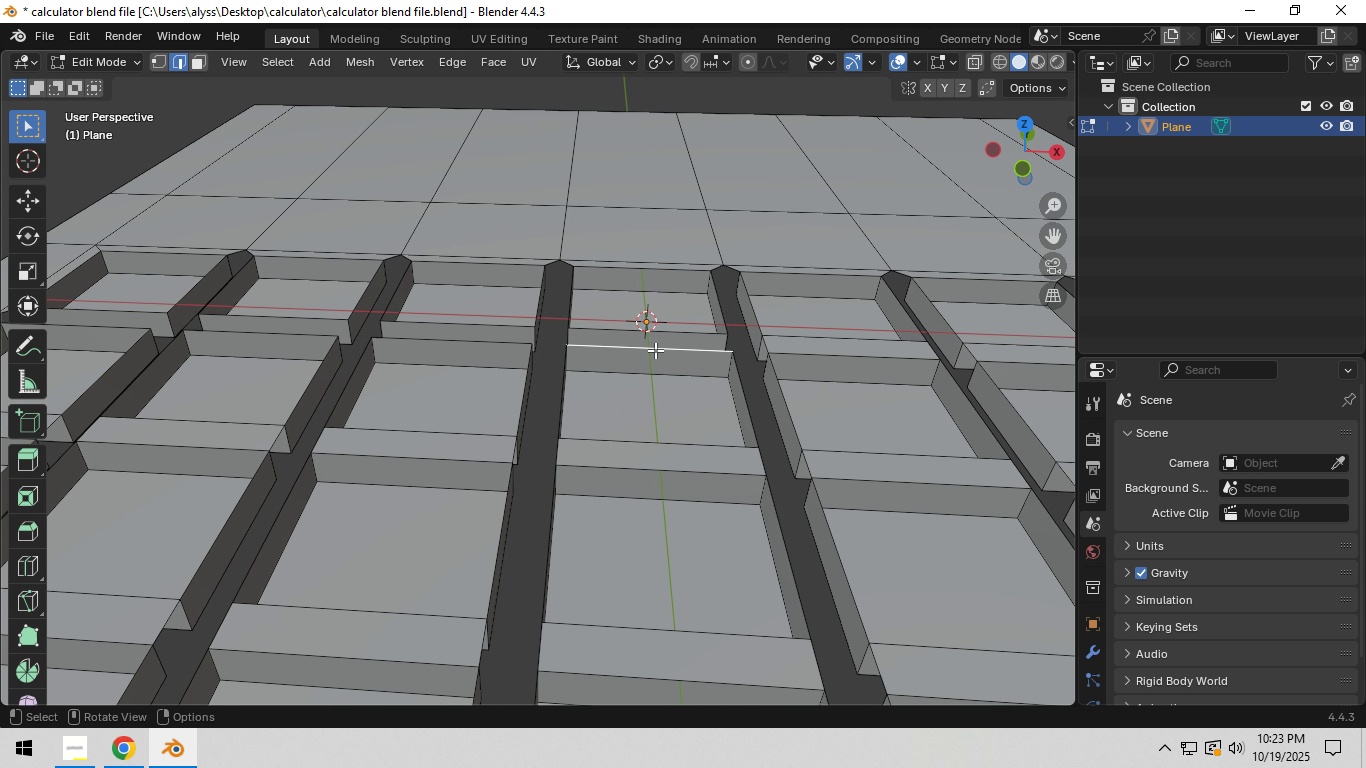 
left_click([655, 350])
 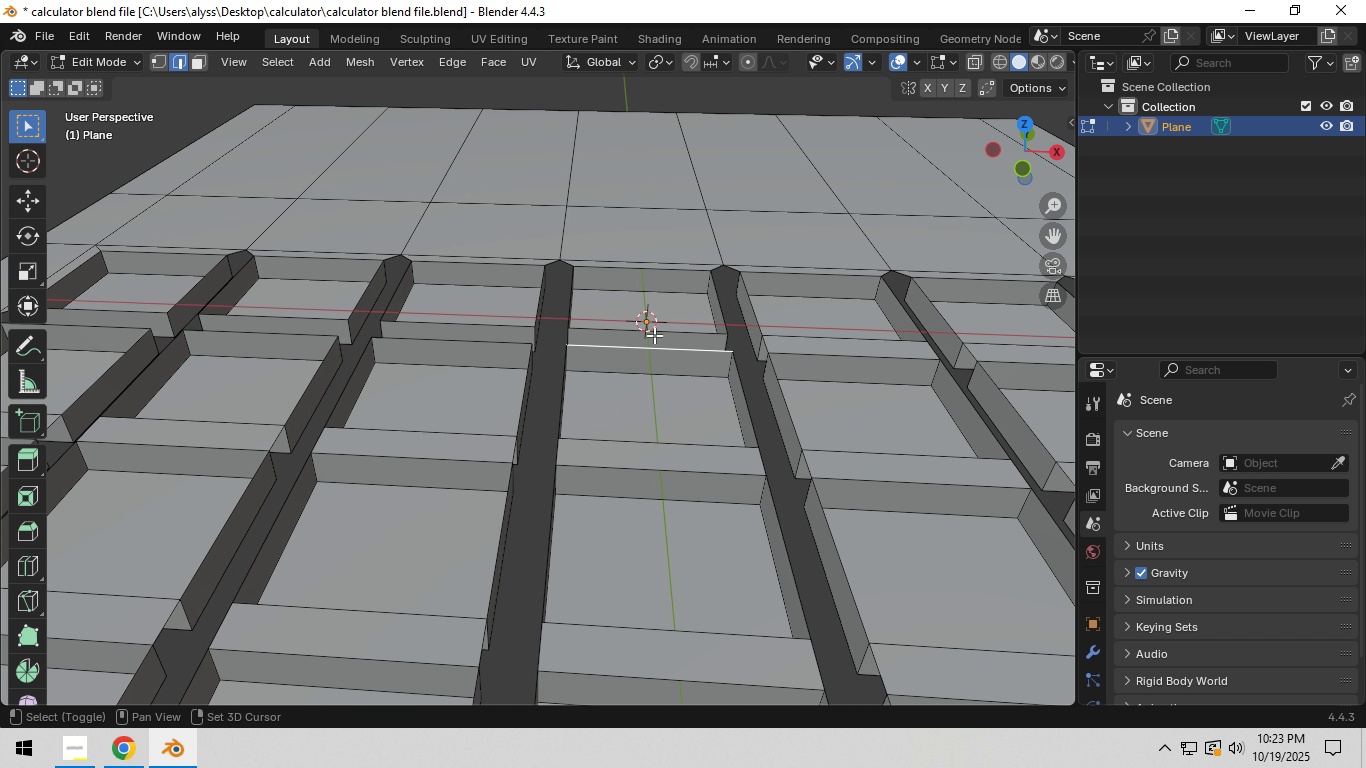 
hold_key(key=ShiftLeft, duration=0.36)
double_click([654, 332])
 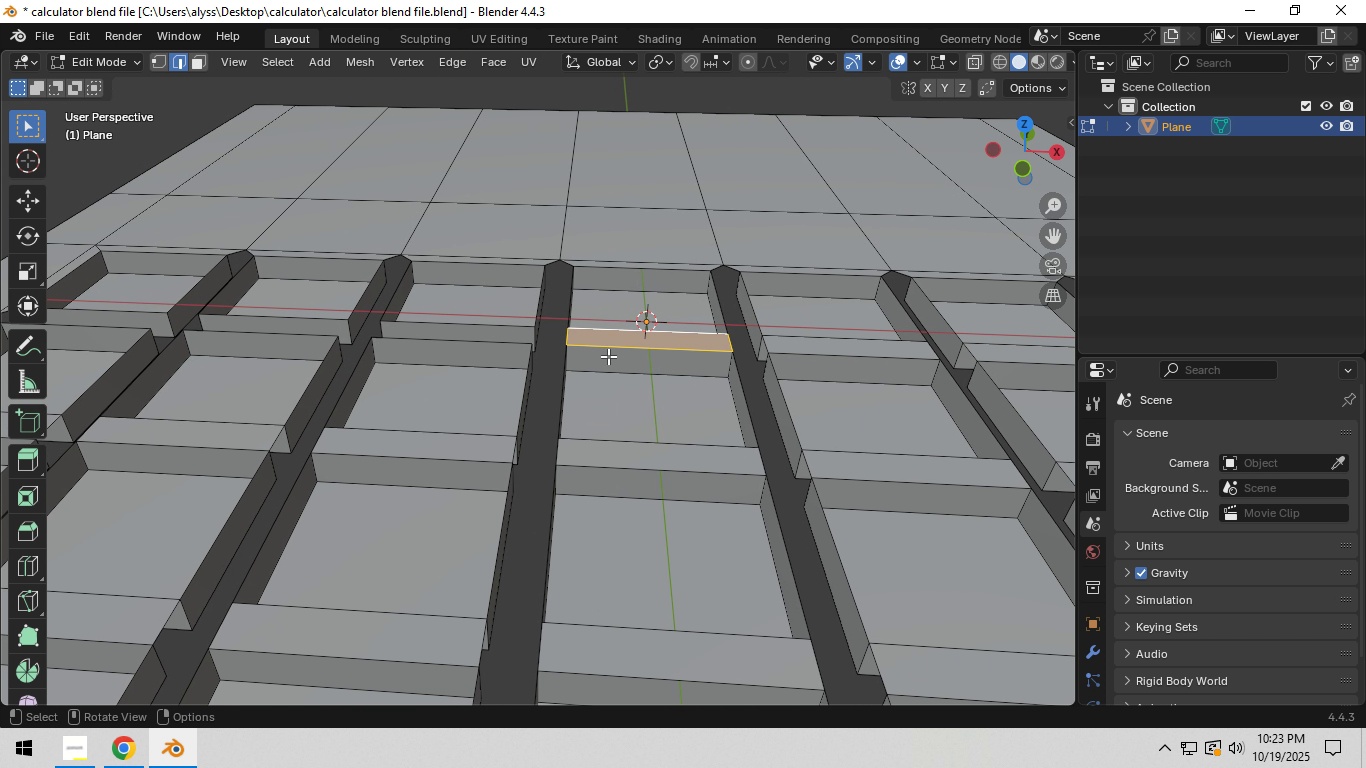 
key(F)
 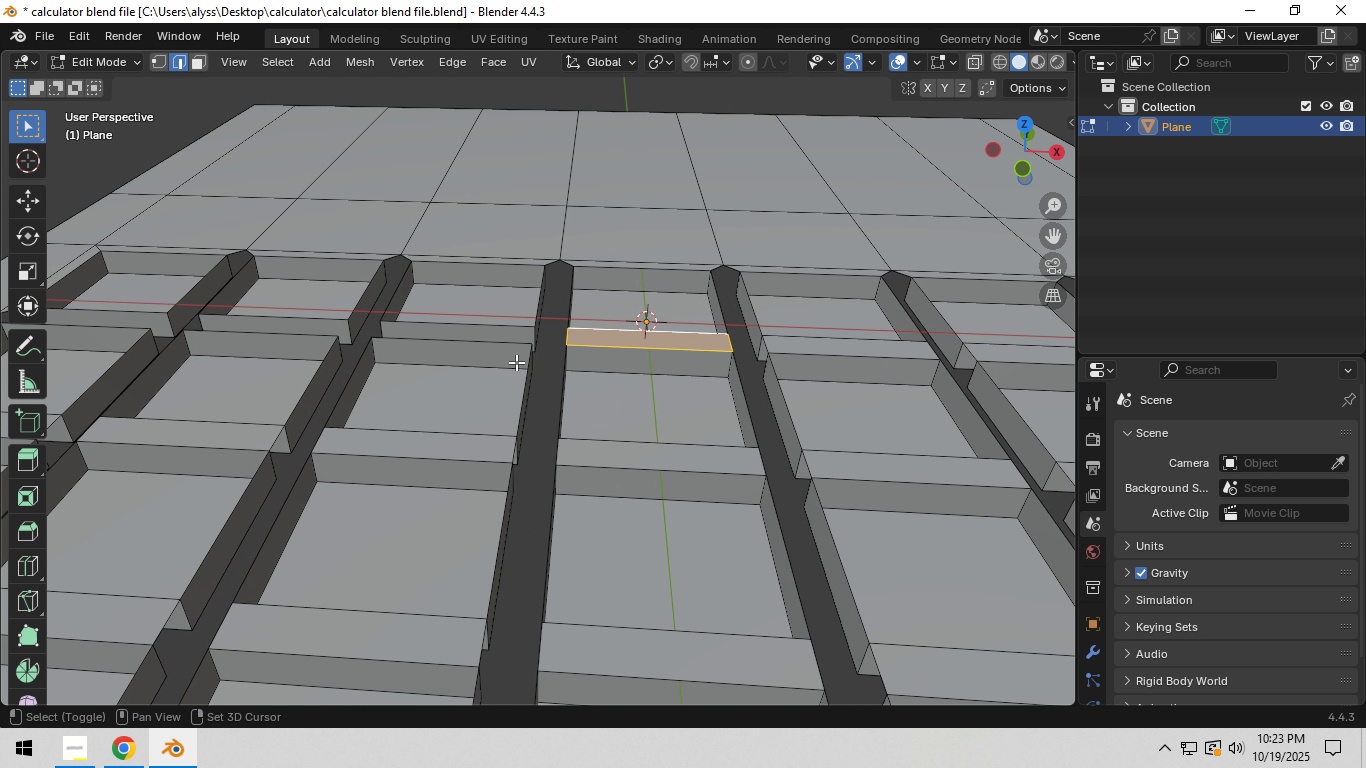 
hold_key(key=ShiftLeft, duration=0.64)
 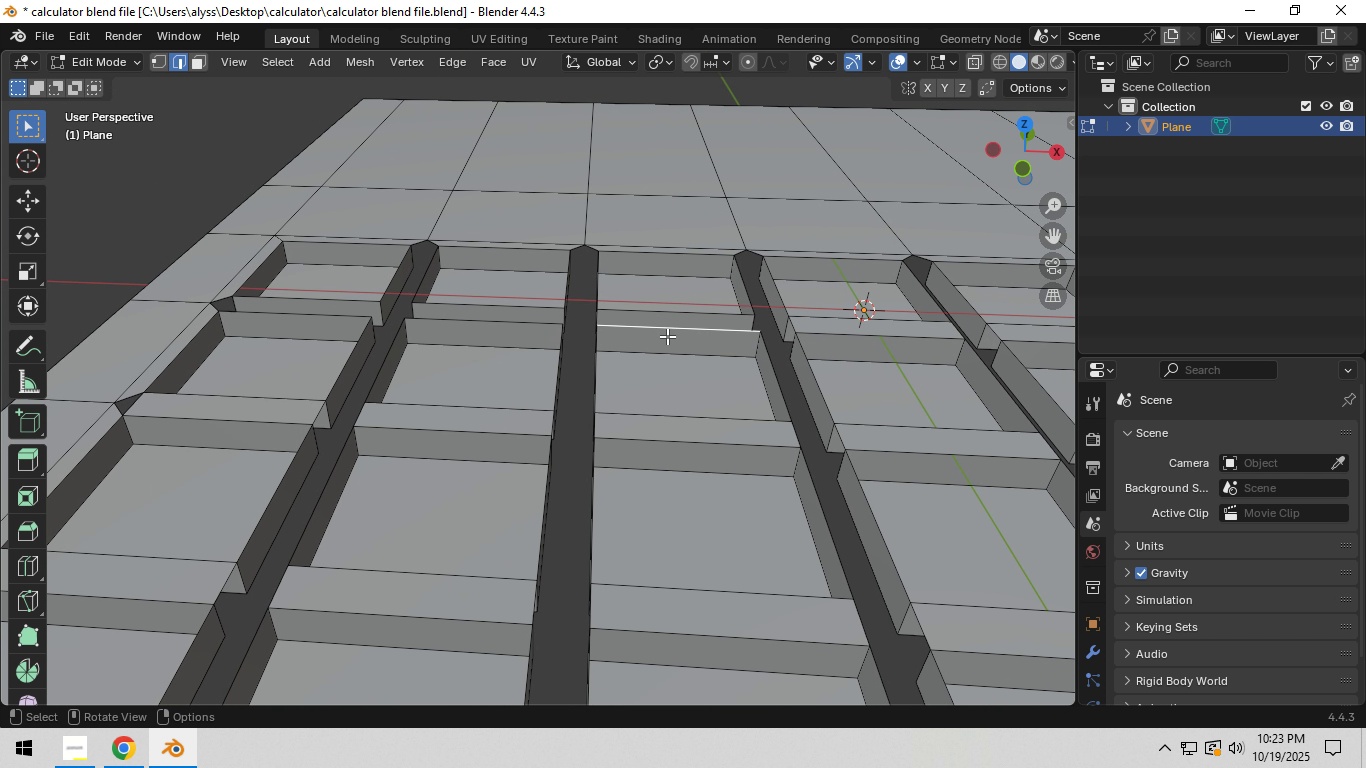 
left_click([667, 336])
 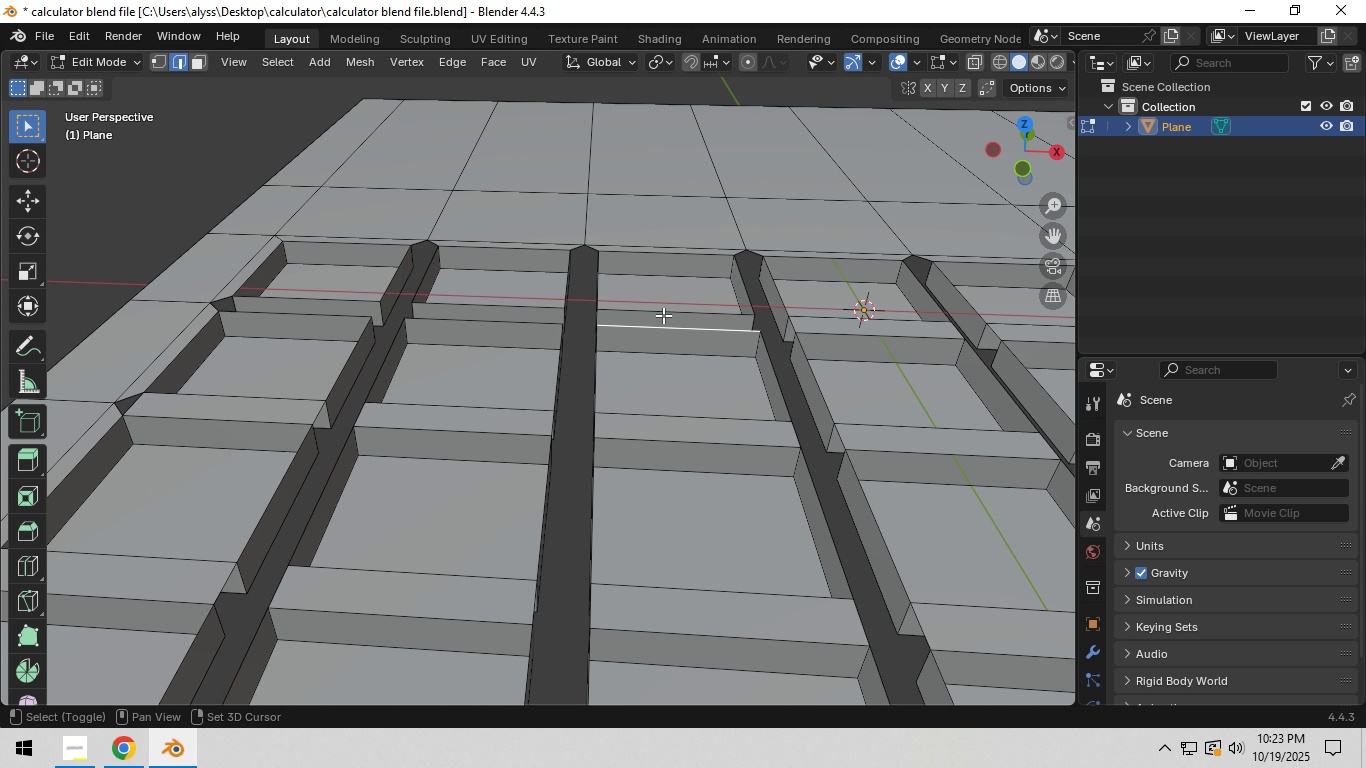 
hold_key(key=ShiftLeft, duration=0.33)
double_click([663, 314])
 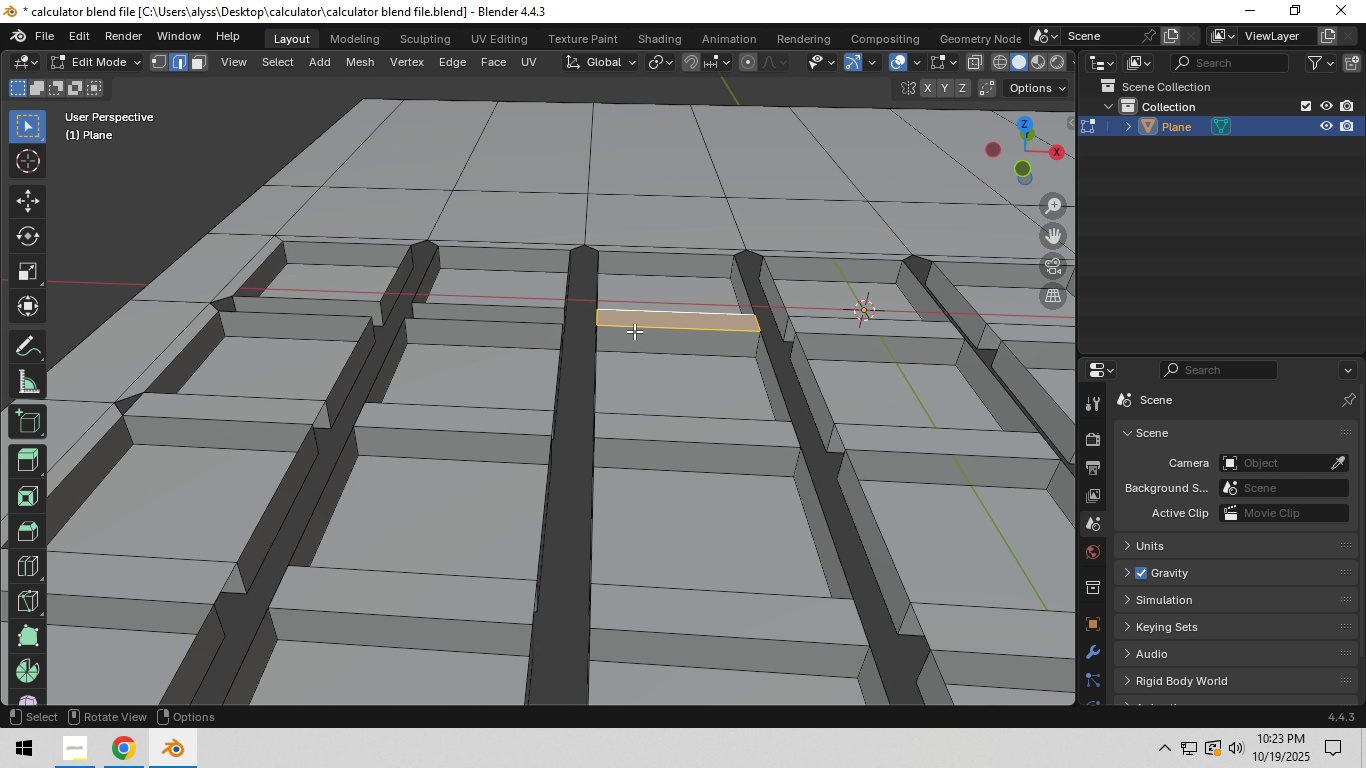 
key(F)
 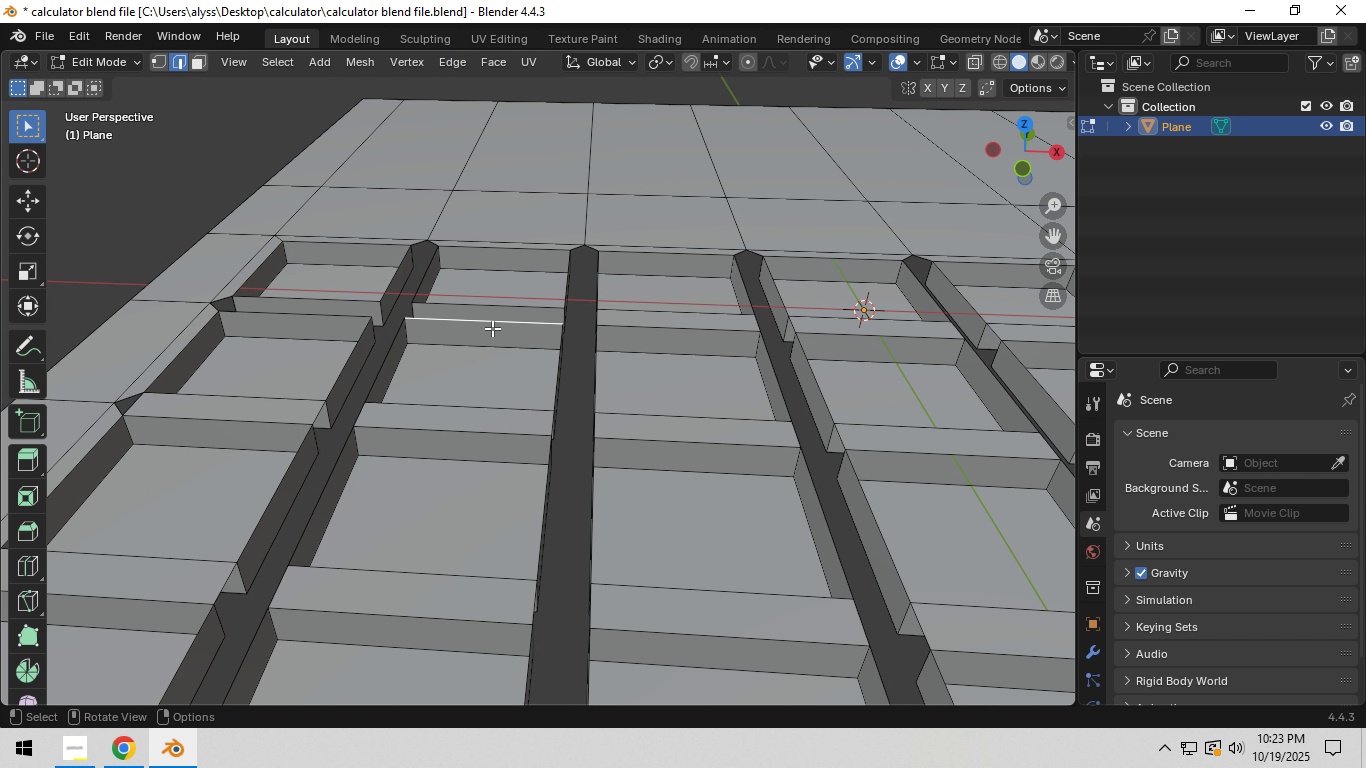 
hold_key(key=ShiftLeft, duration=0.38)
left_click([496, 303])
 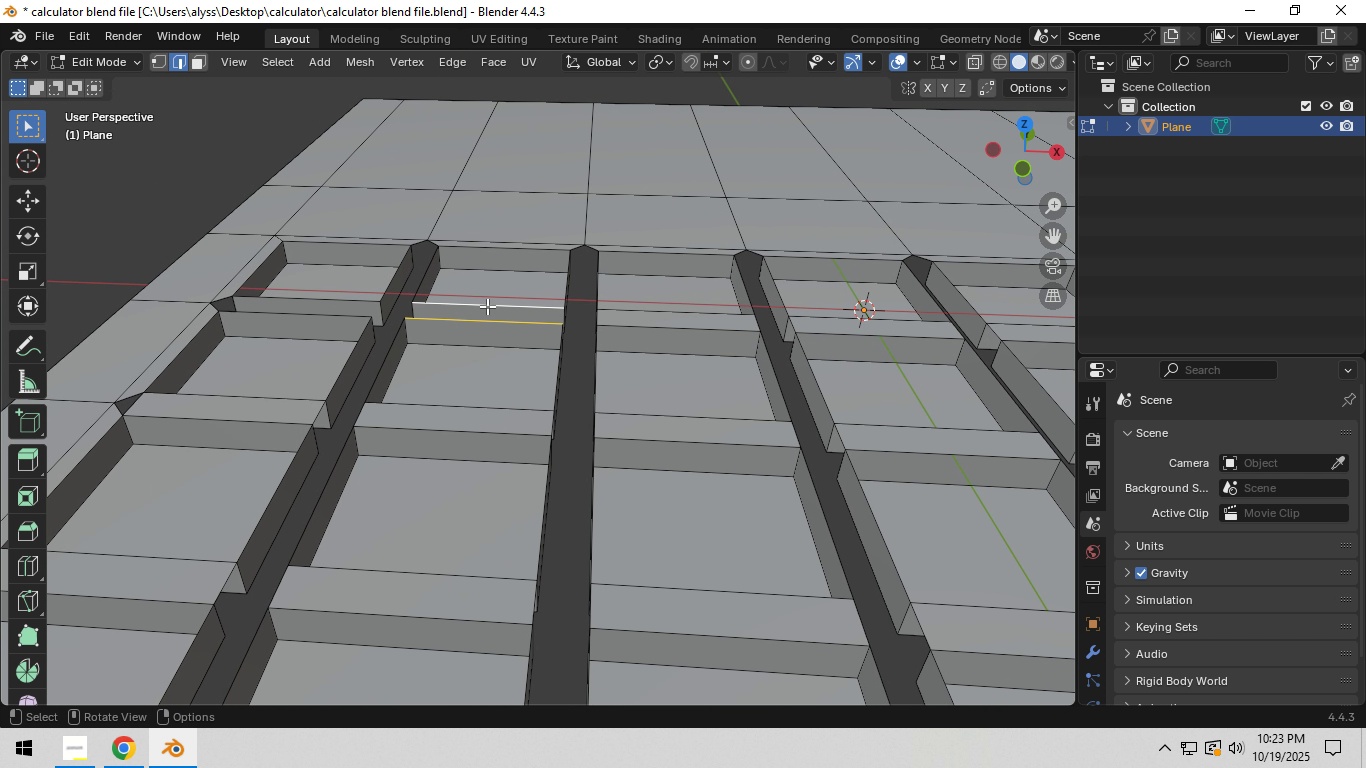 
key(F)
 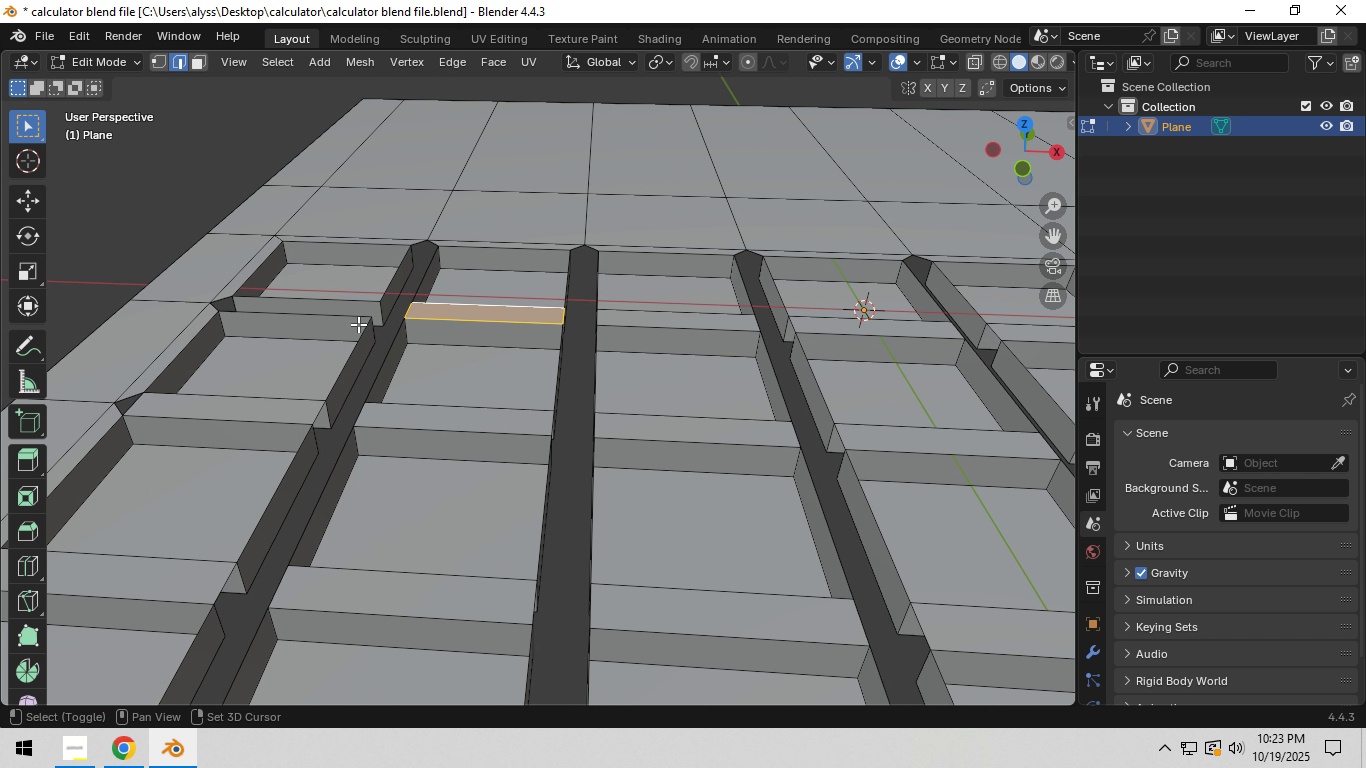 
hold_key(key=ShiftLeft, duration=0.51)
 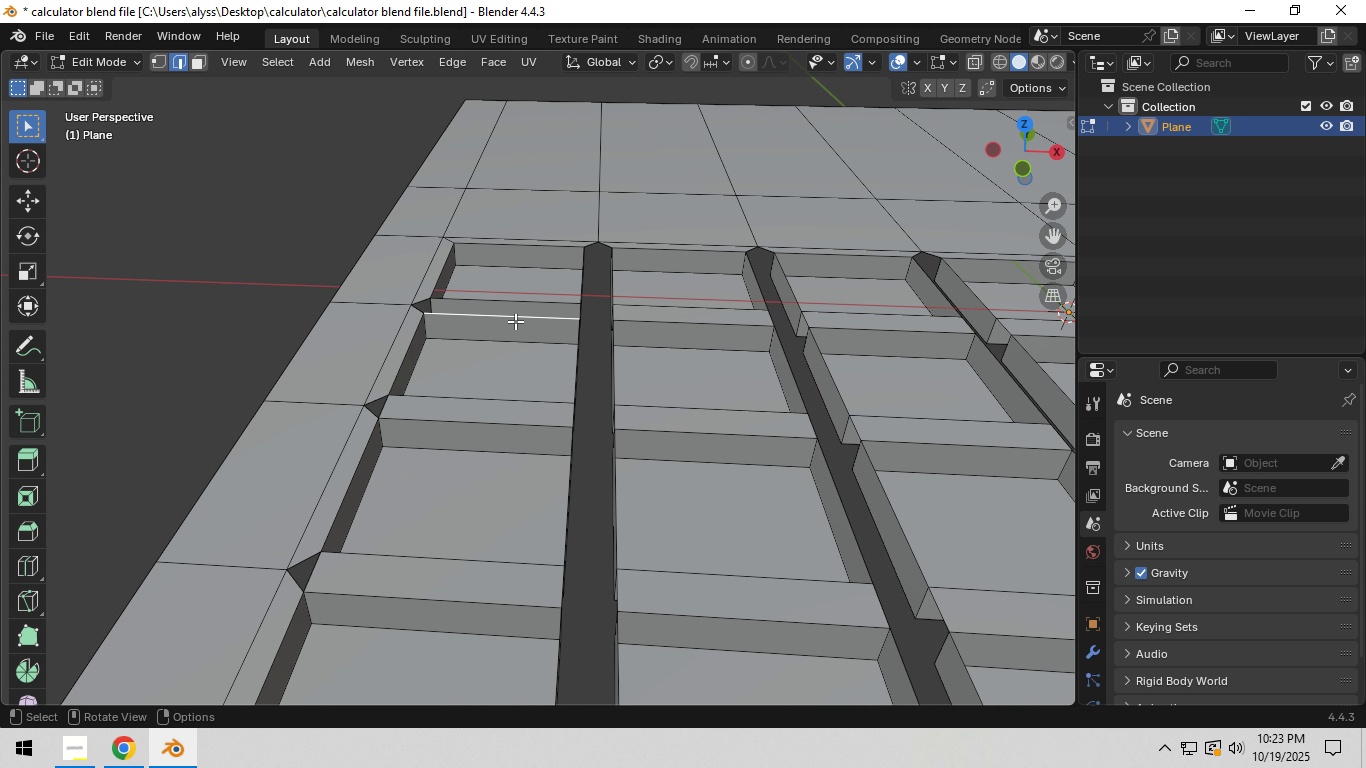 
left_click([515, 321])
 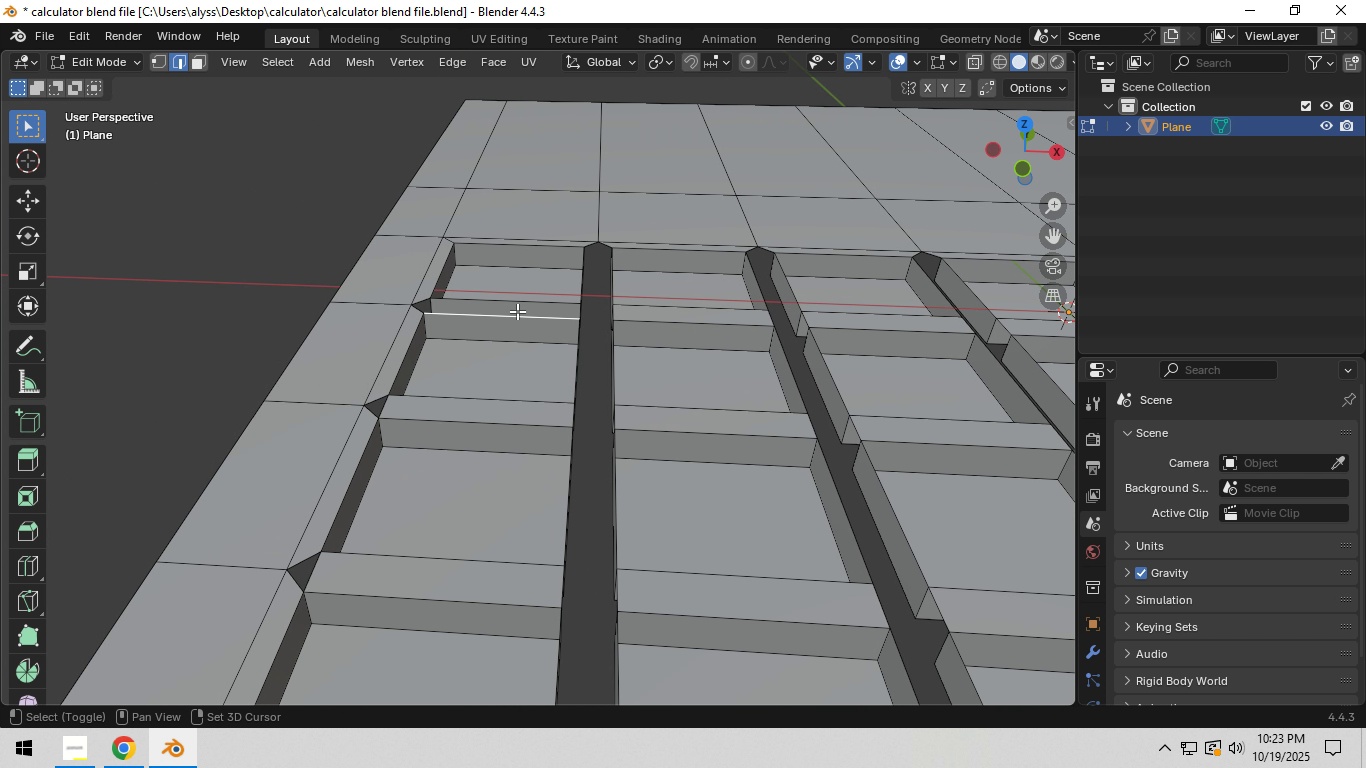 
hold_key(key=ShiftLeft, duration=0.43)
 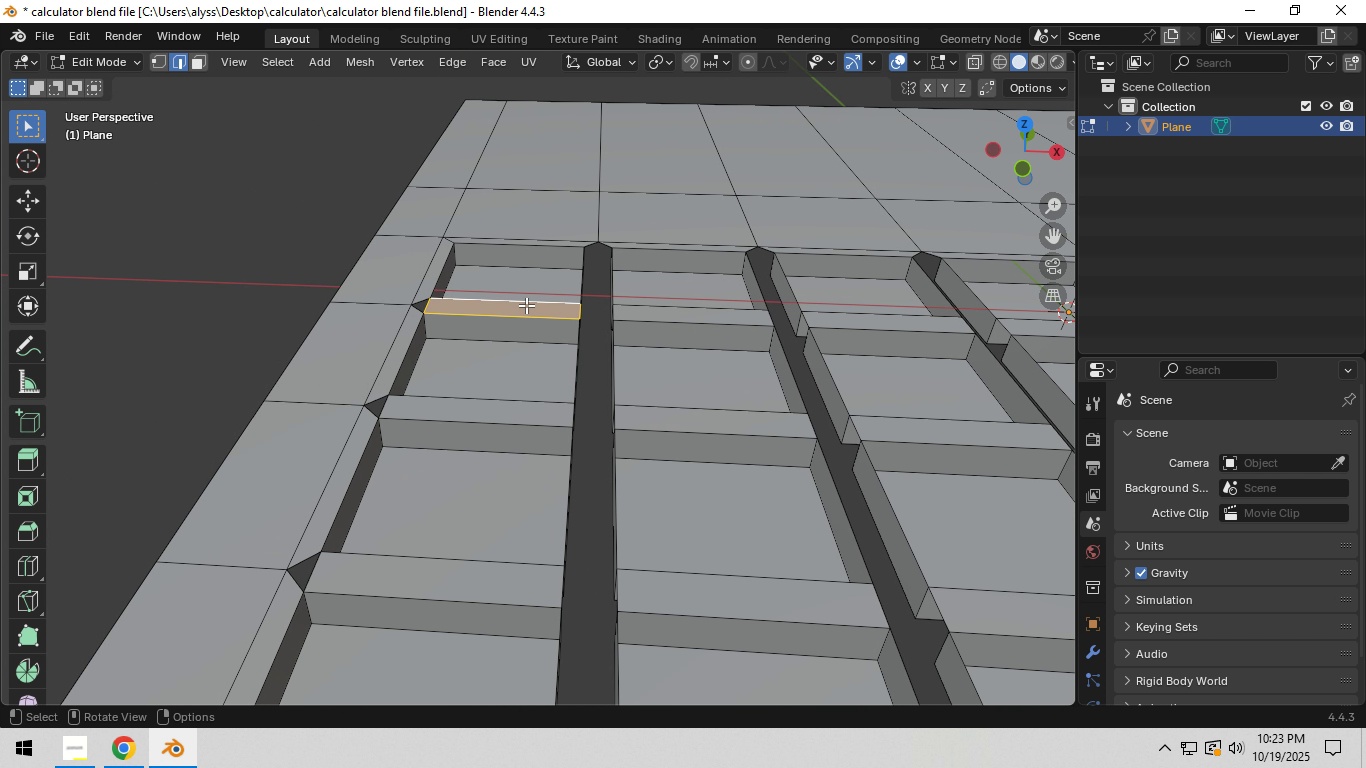 
key(F)
 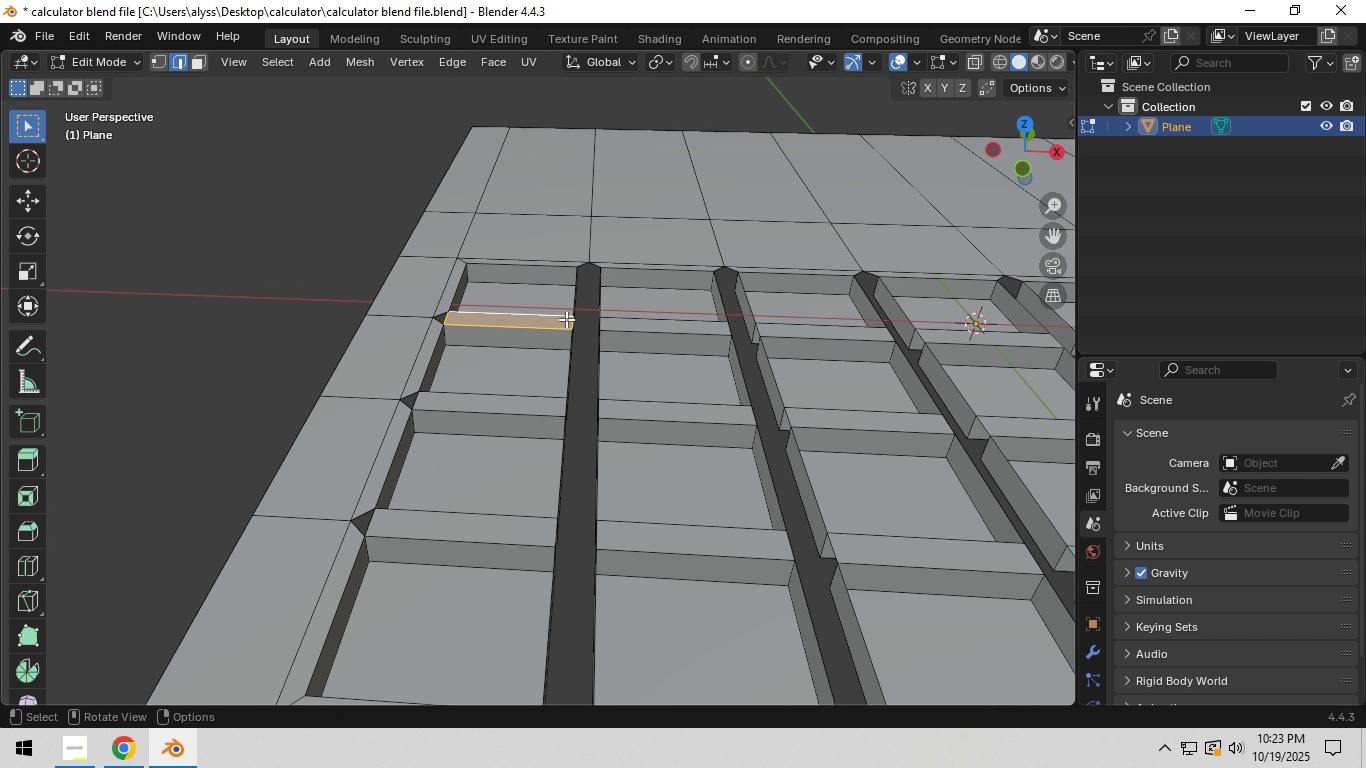 
scroll: coordinate [566, 318], scroll_direction: down, amount: 1.0
 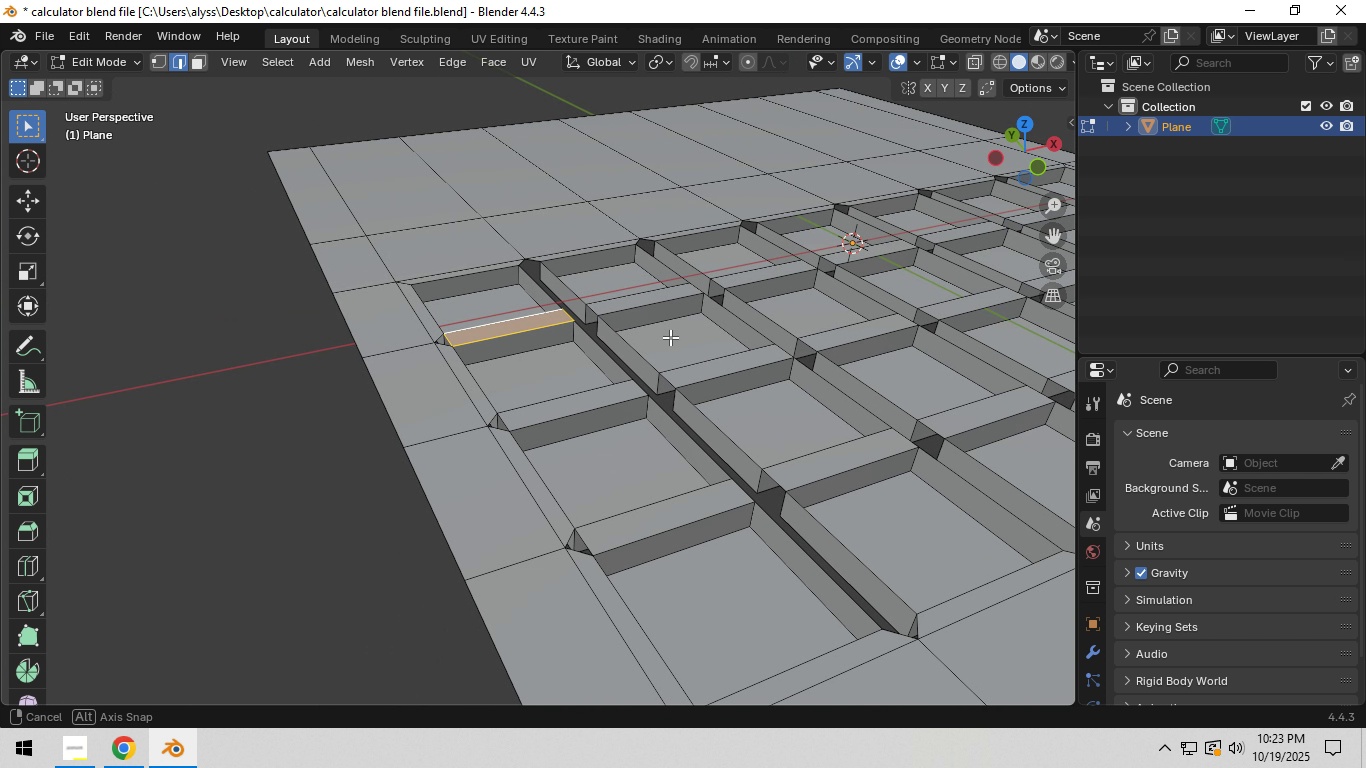 
hold_key(key=ShiftLeft, duration=0.68)
 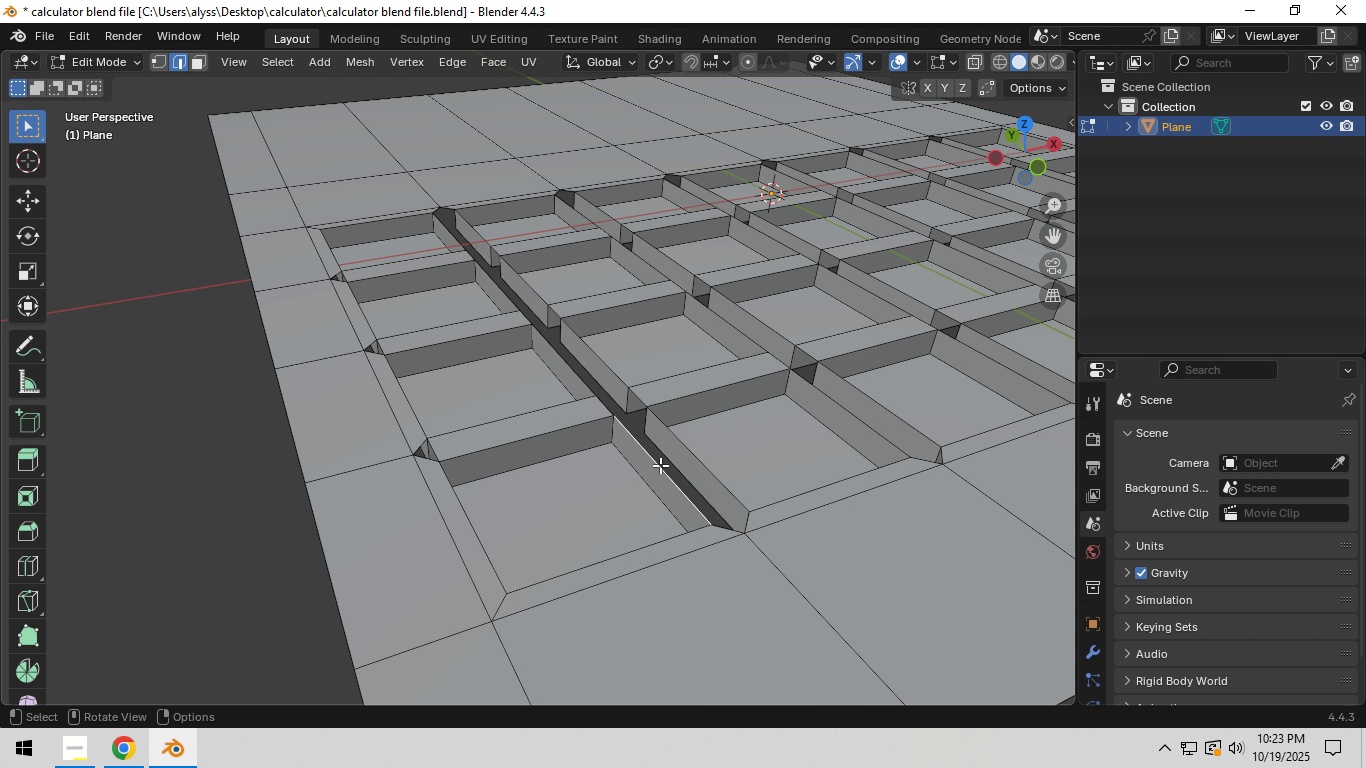 
left_click([660, 464])
 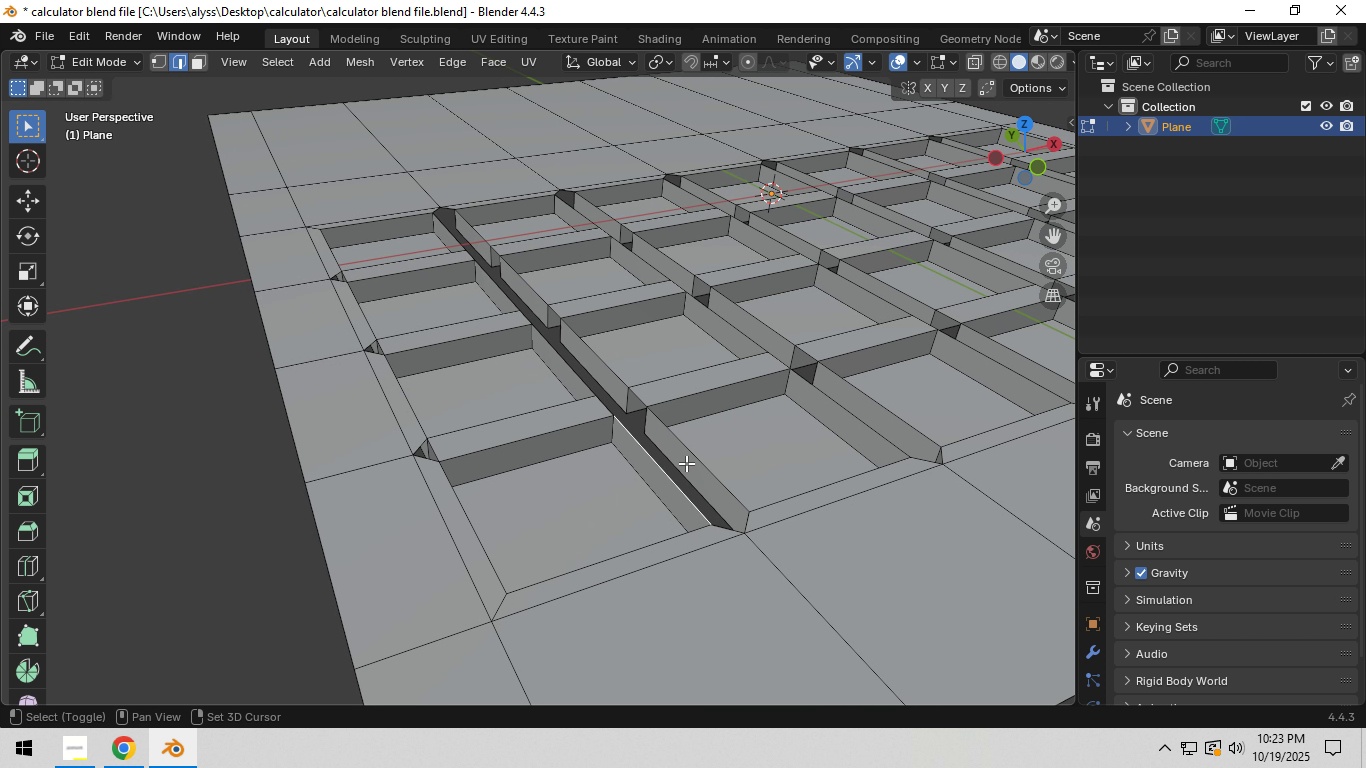 
hold_key(key=ShiftLeft, duration=0.62)
left_click([691, 459])
 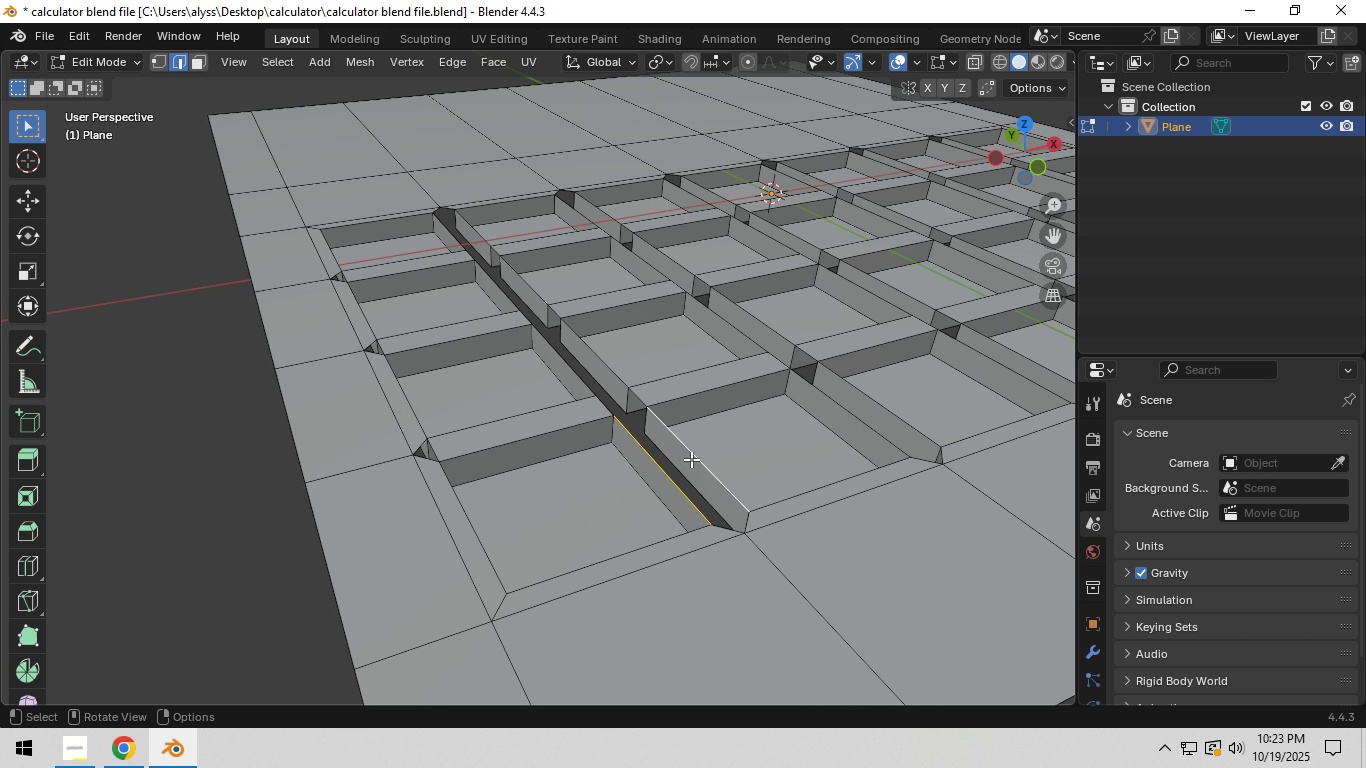 
key(F)
 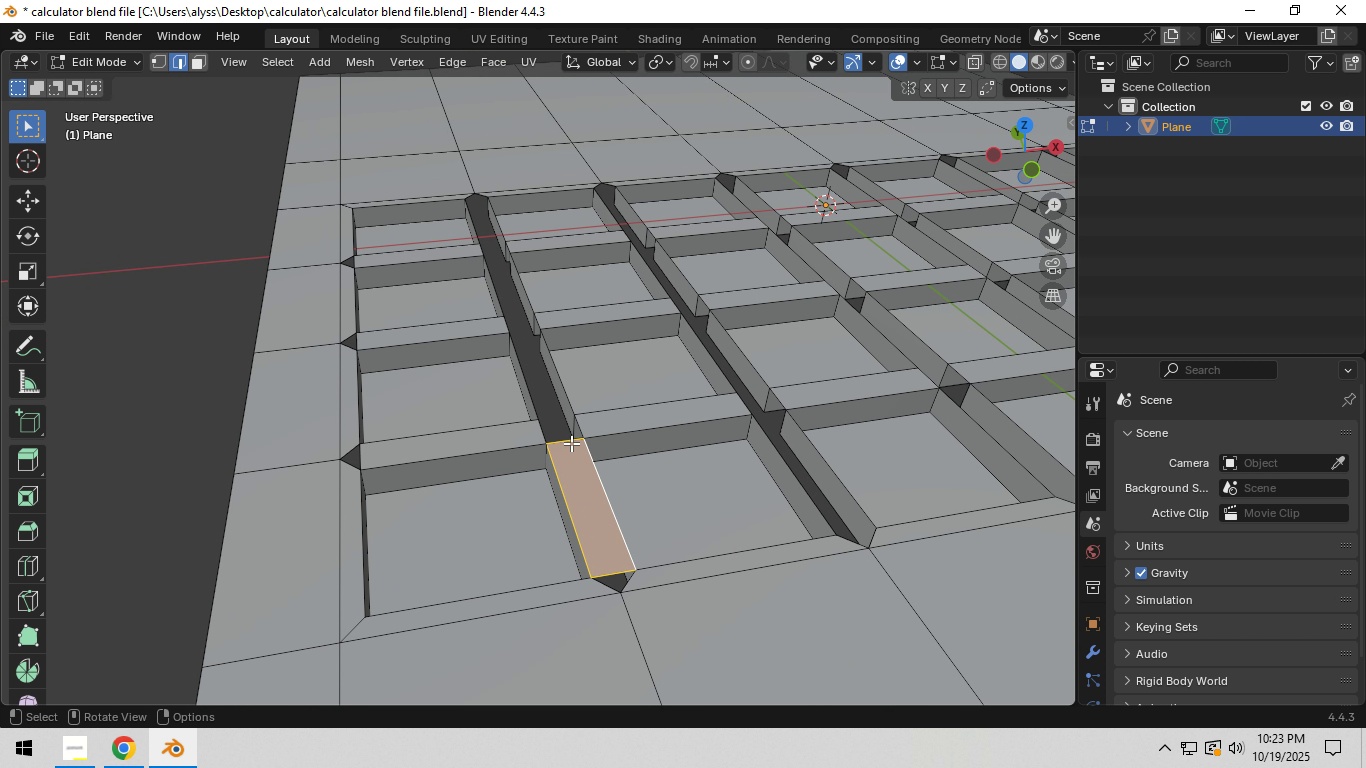 
left_click([569, 443])
 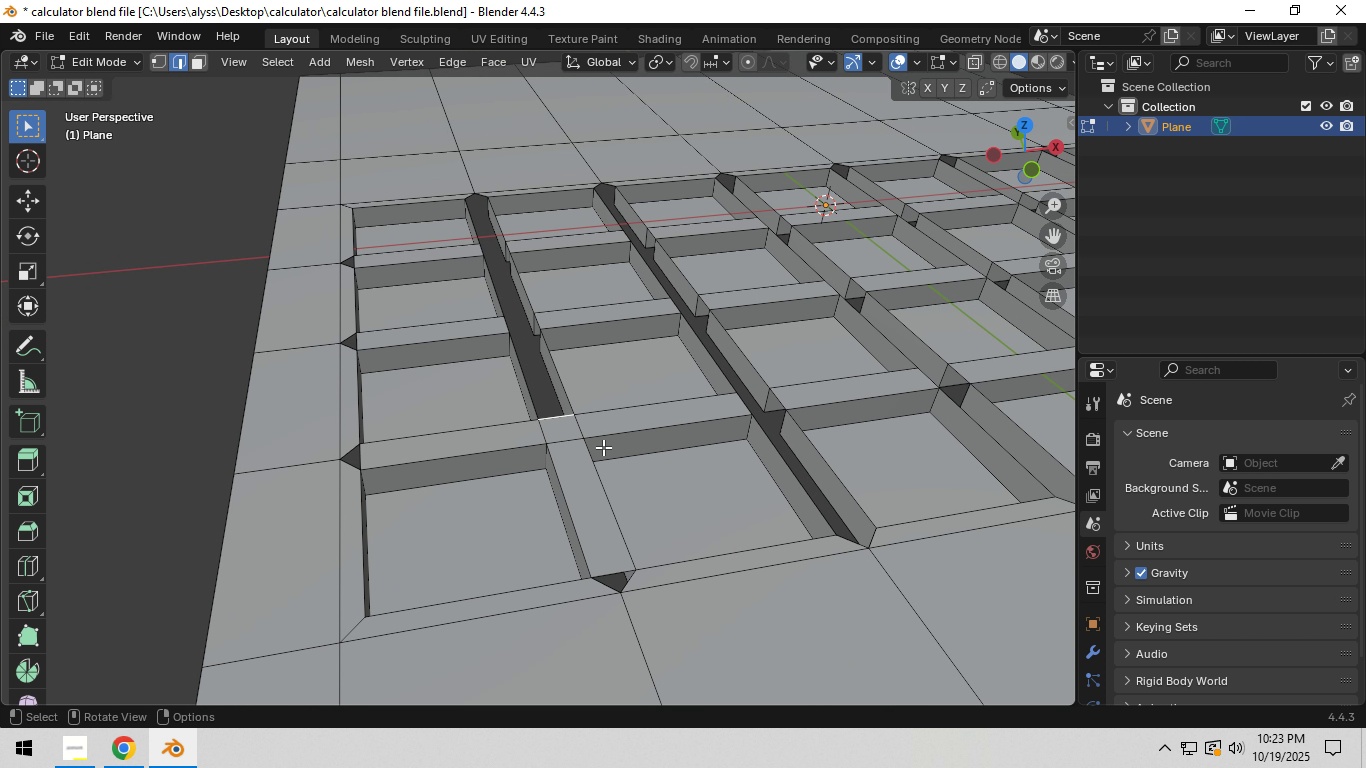 
type(ffffff)
 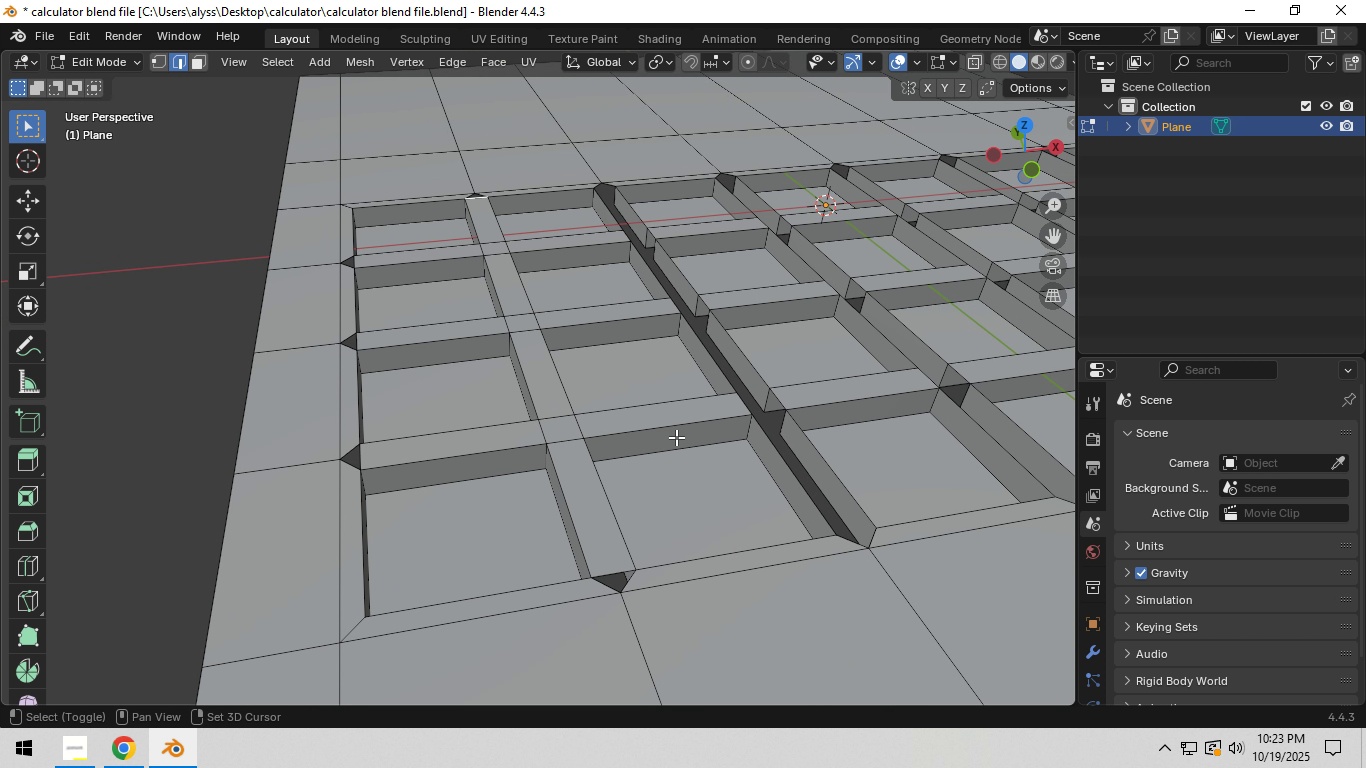 
hold_key(key=ShiftLeft, duration=0.43)
 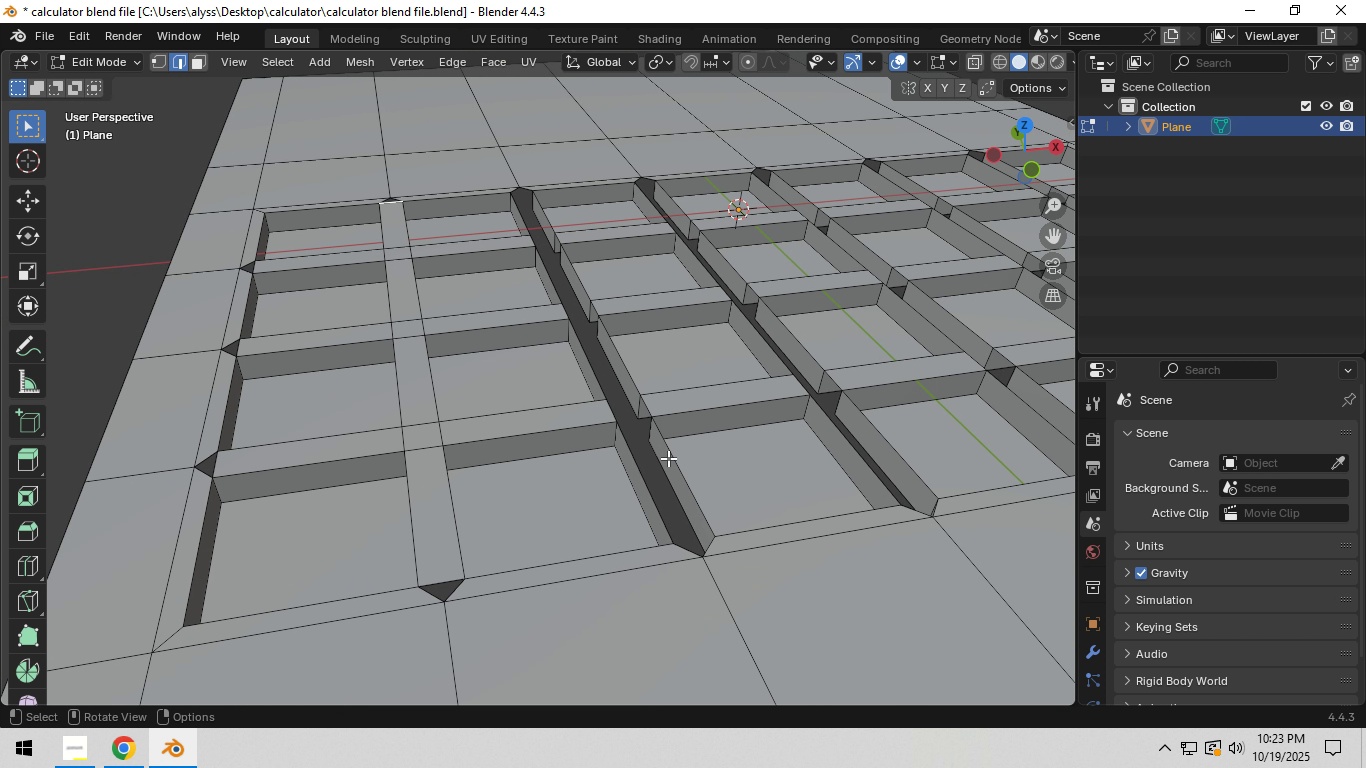 
left_click([669, 458])
 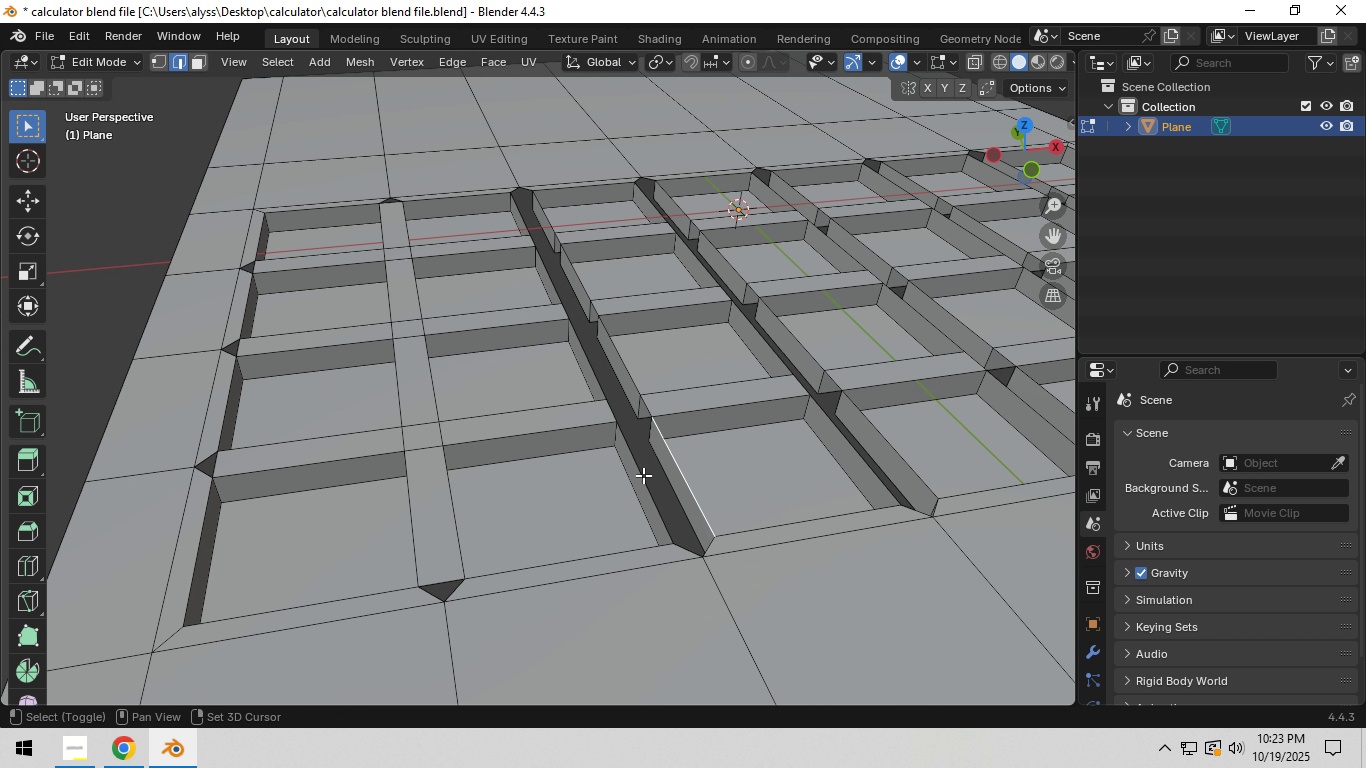 
hold_key(key=ShiftLeft, duration=0.43)
left_click([639, 476])
 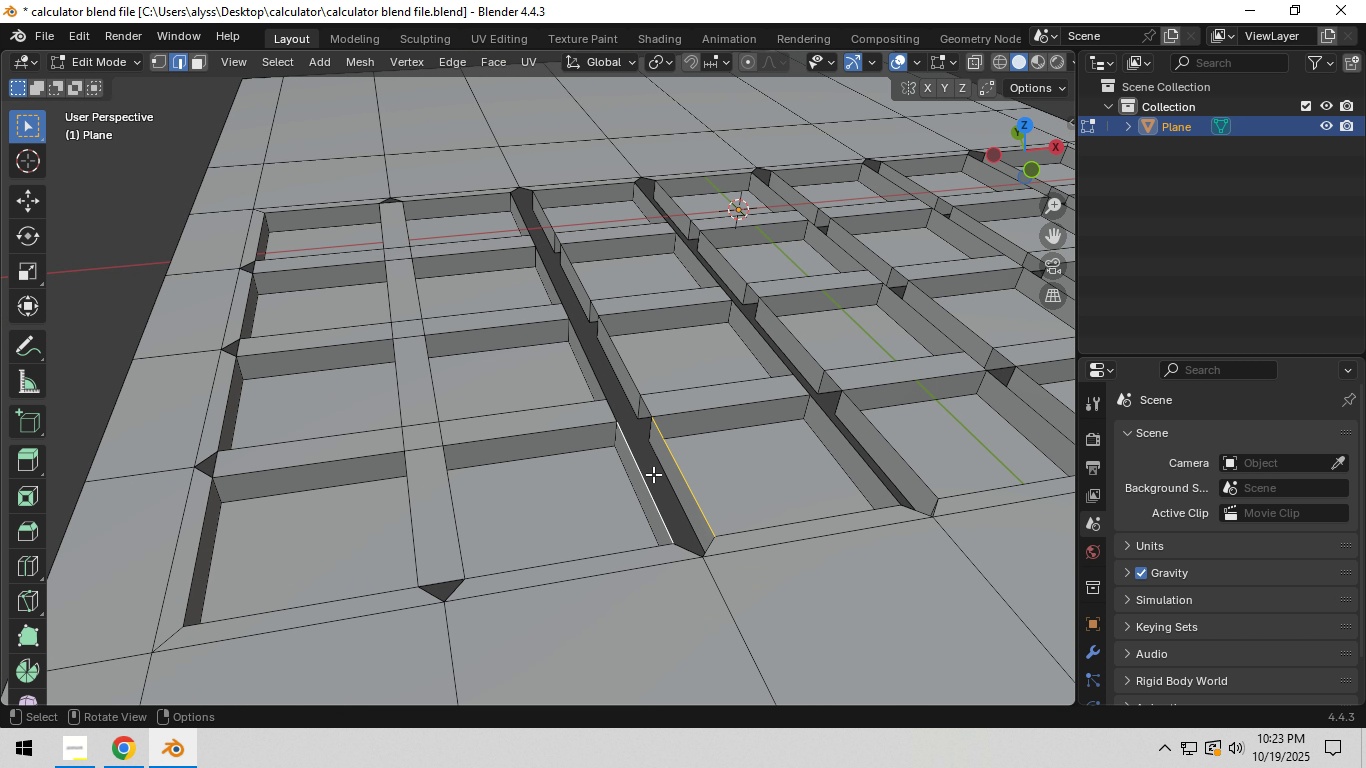 
key(F)
 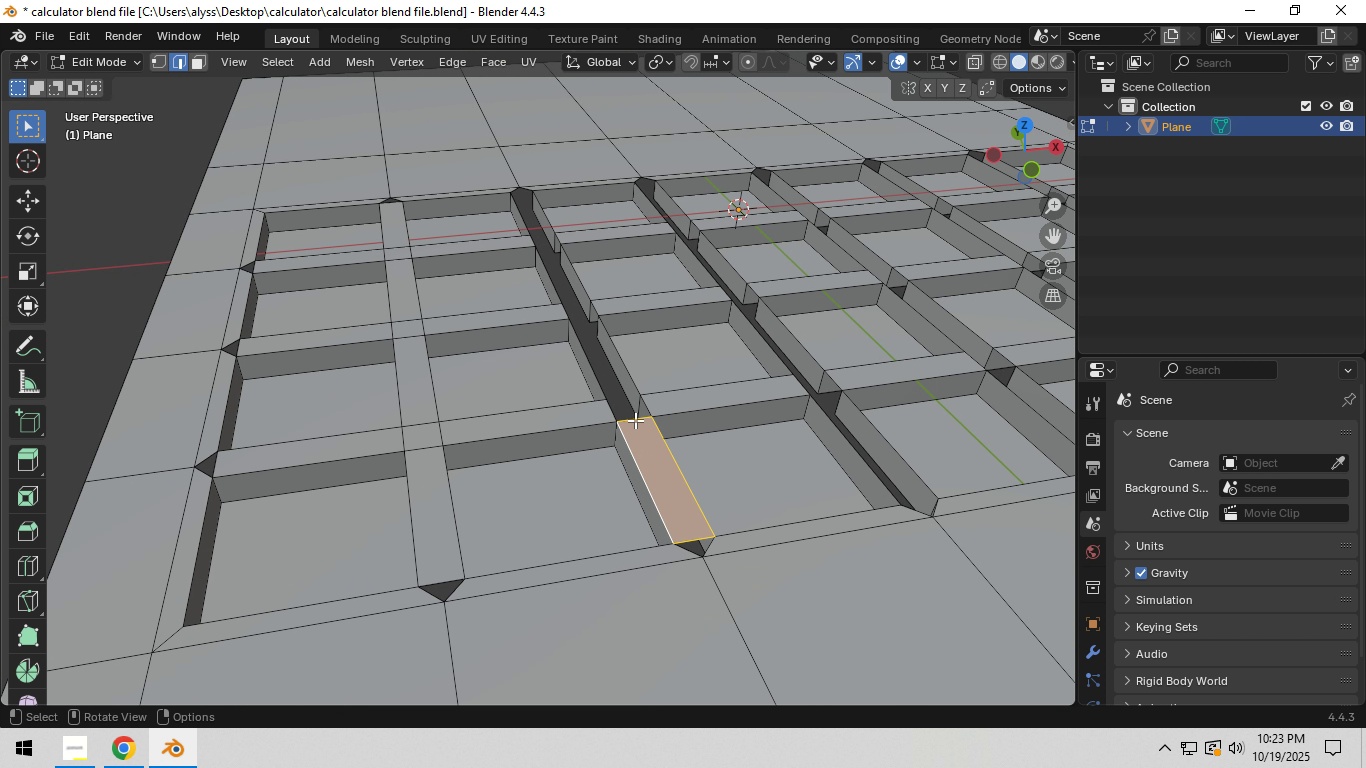 
left_click([635, 419])
 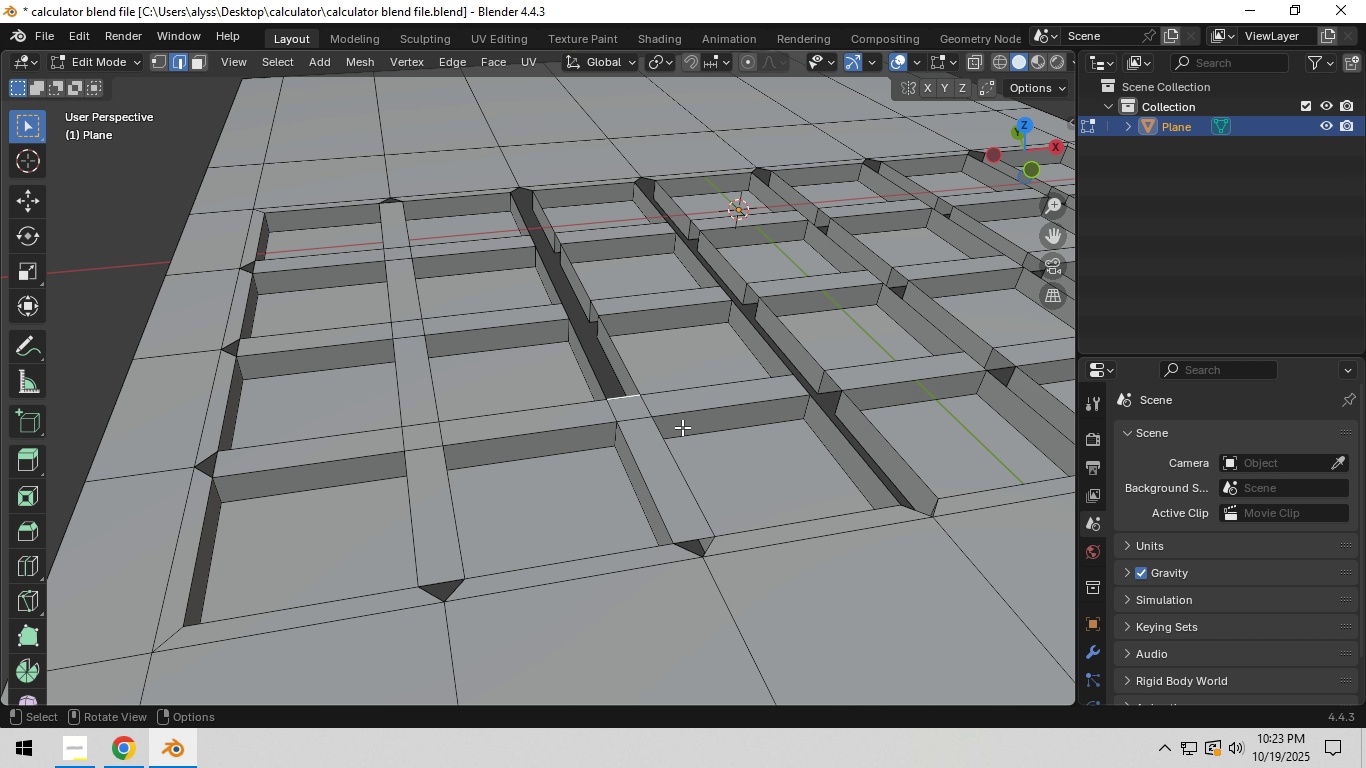 
type(ffffff)
 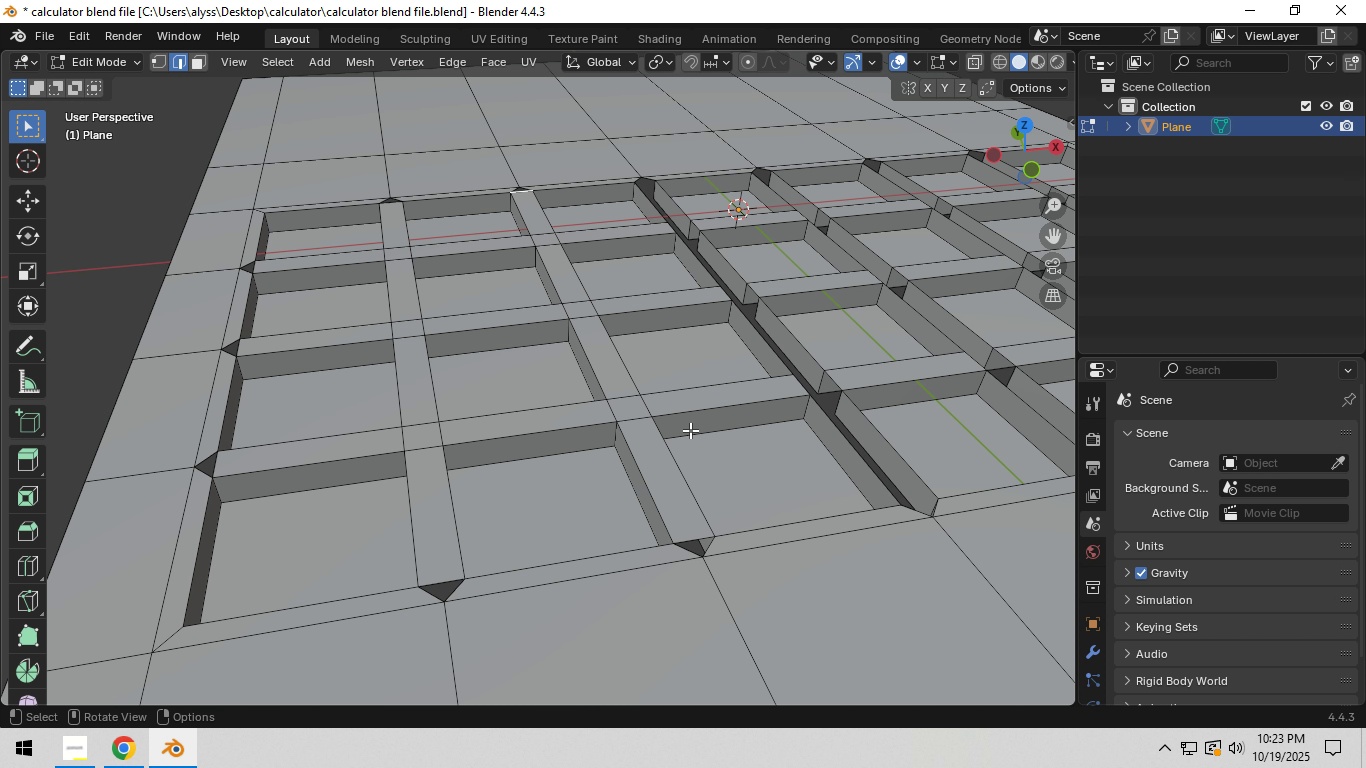 
hold_key(key=ShiftLeft, duration=0.34)
 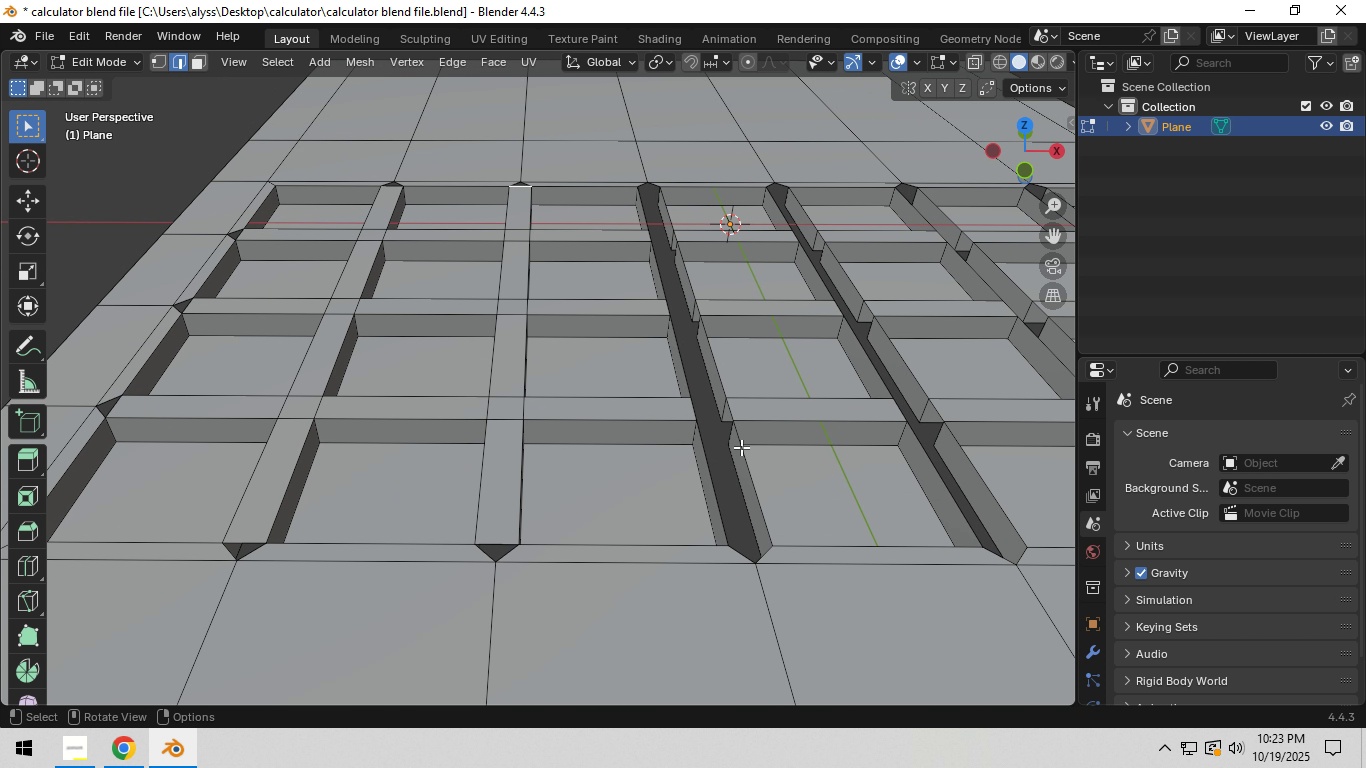 
left_click([742, 448])
 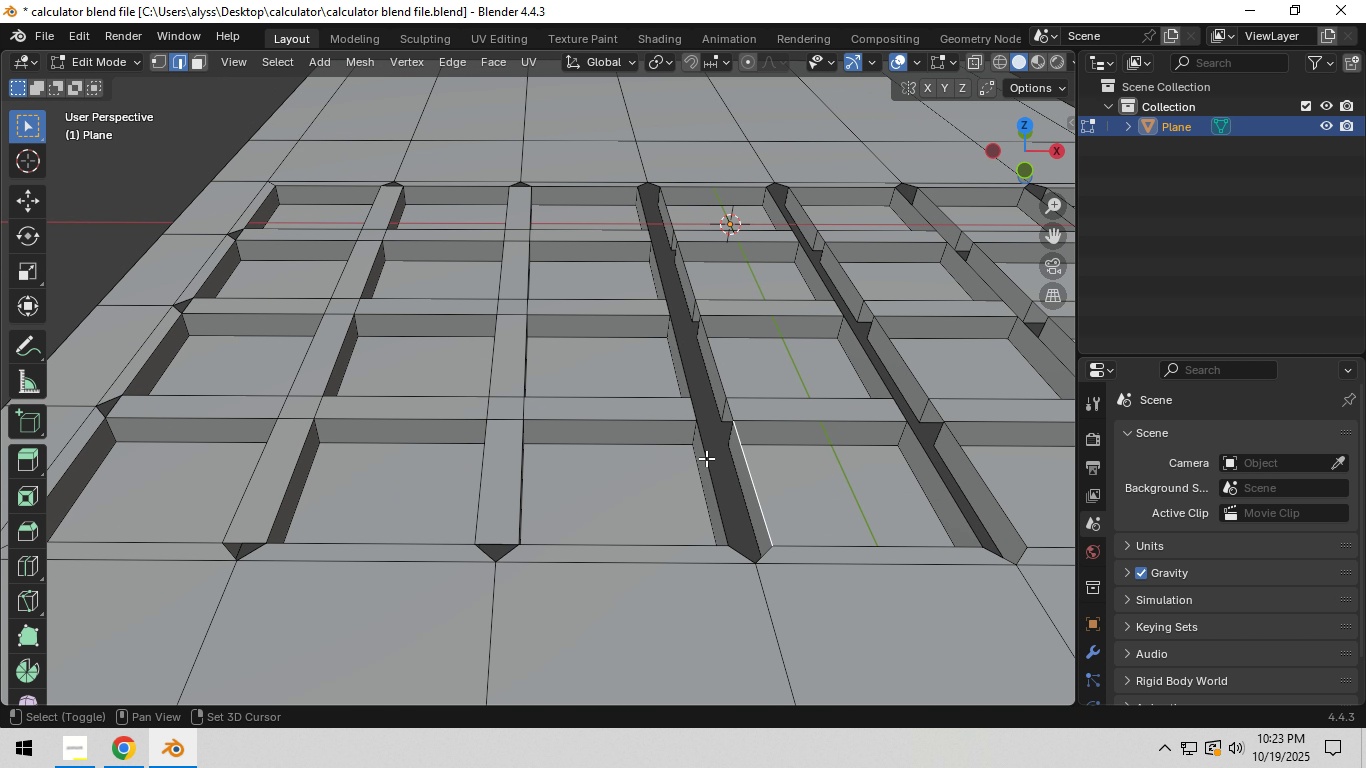 
hold_key(key=ShiftLeft, duration=0.38)
double_click([703, 459])
 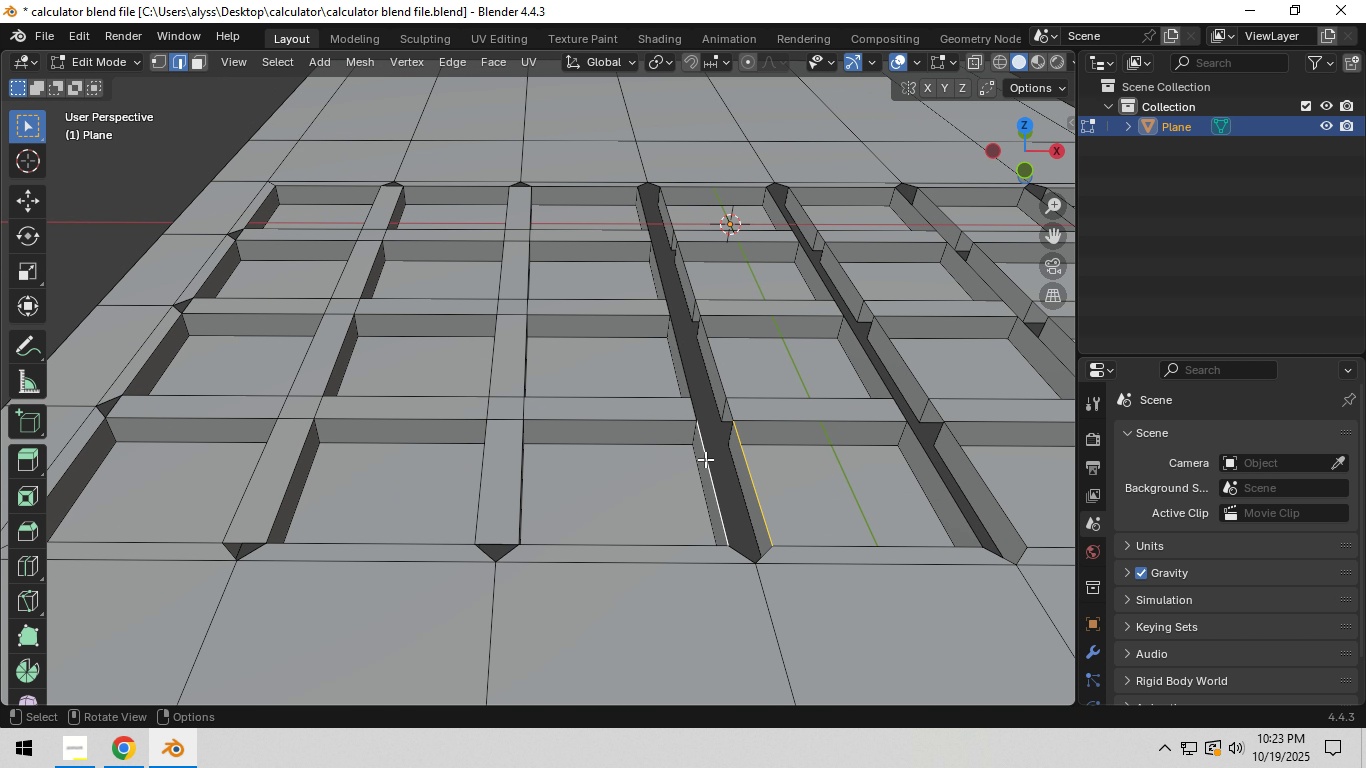 
key(F)
 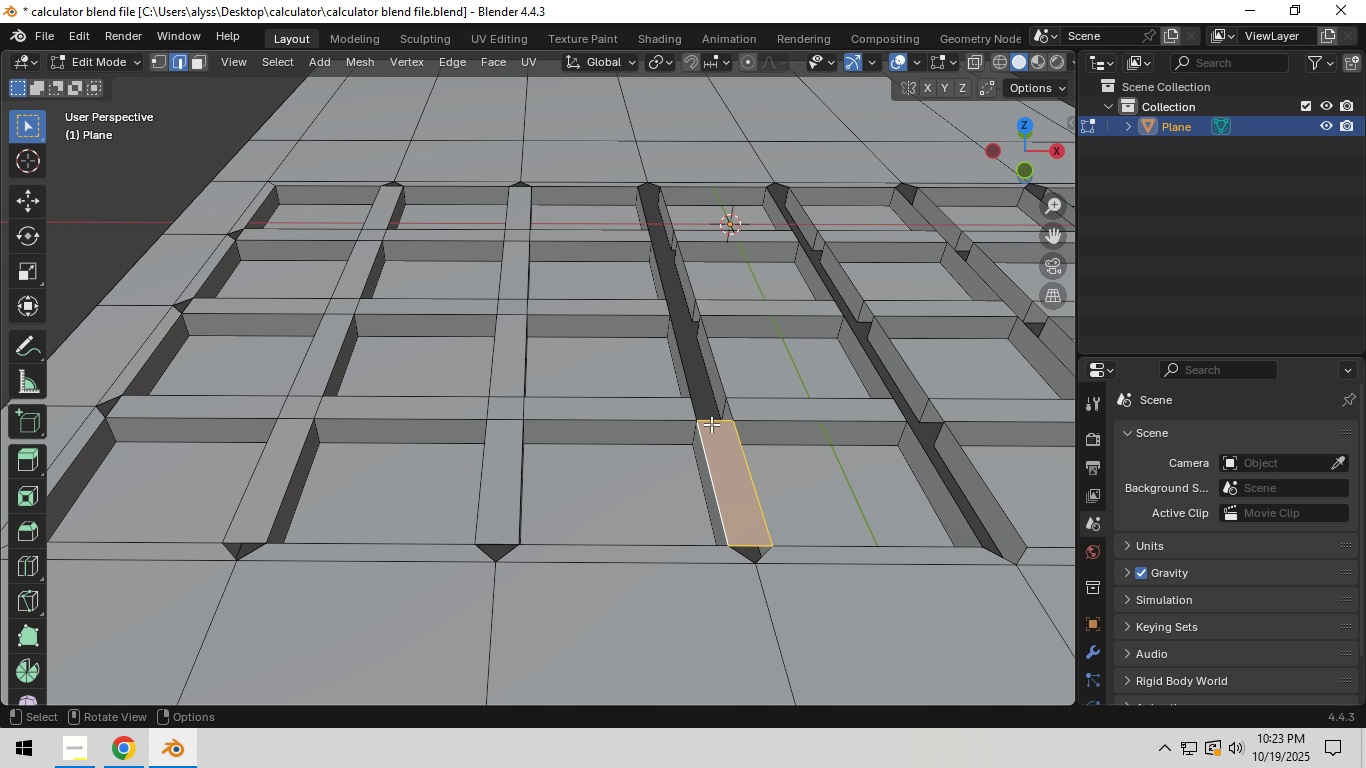 
left_click([711, 424])
 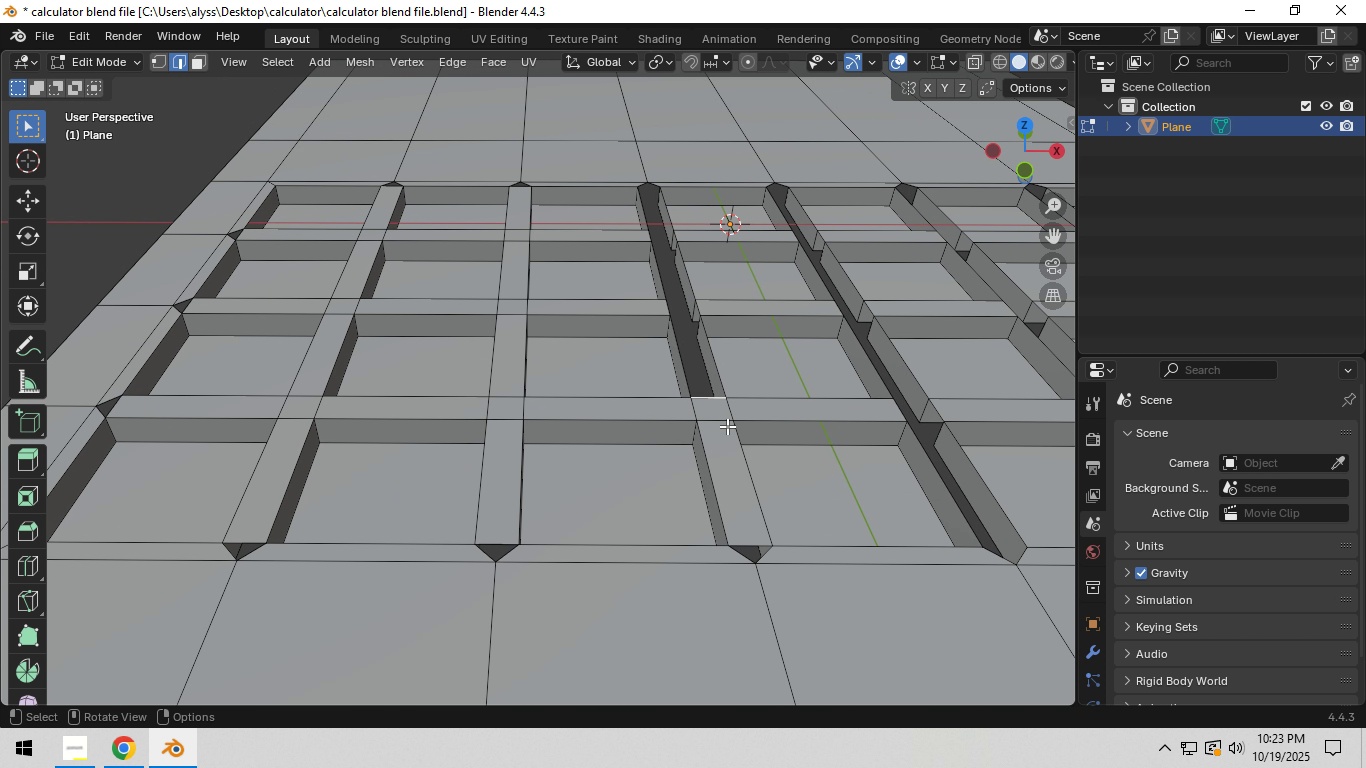 
type(ffffff)
 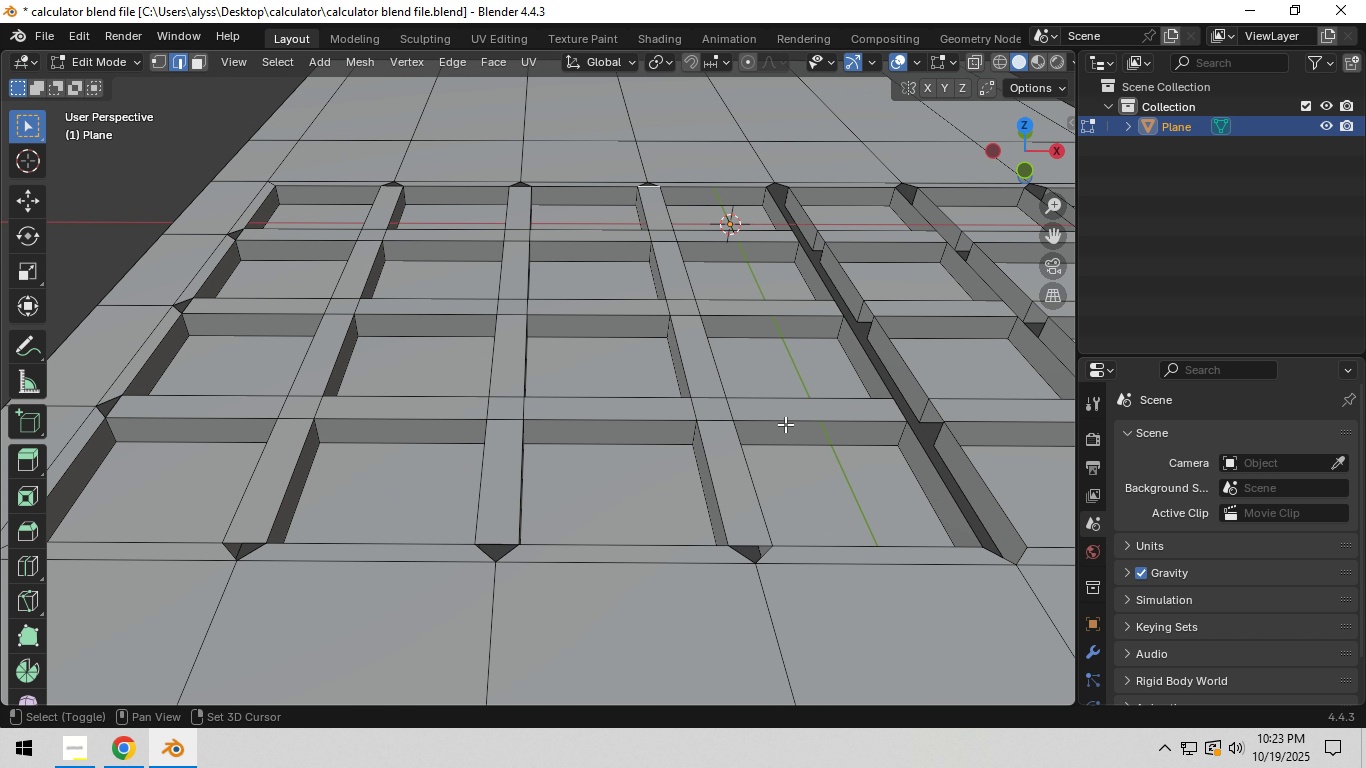 
hold_key(key=ShiftLeft, duration=0.63)
 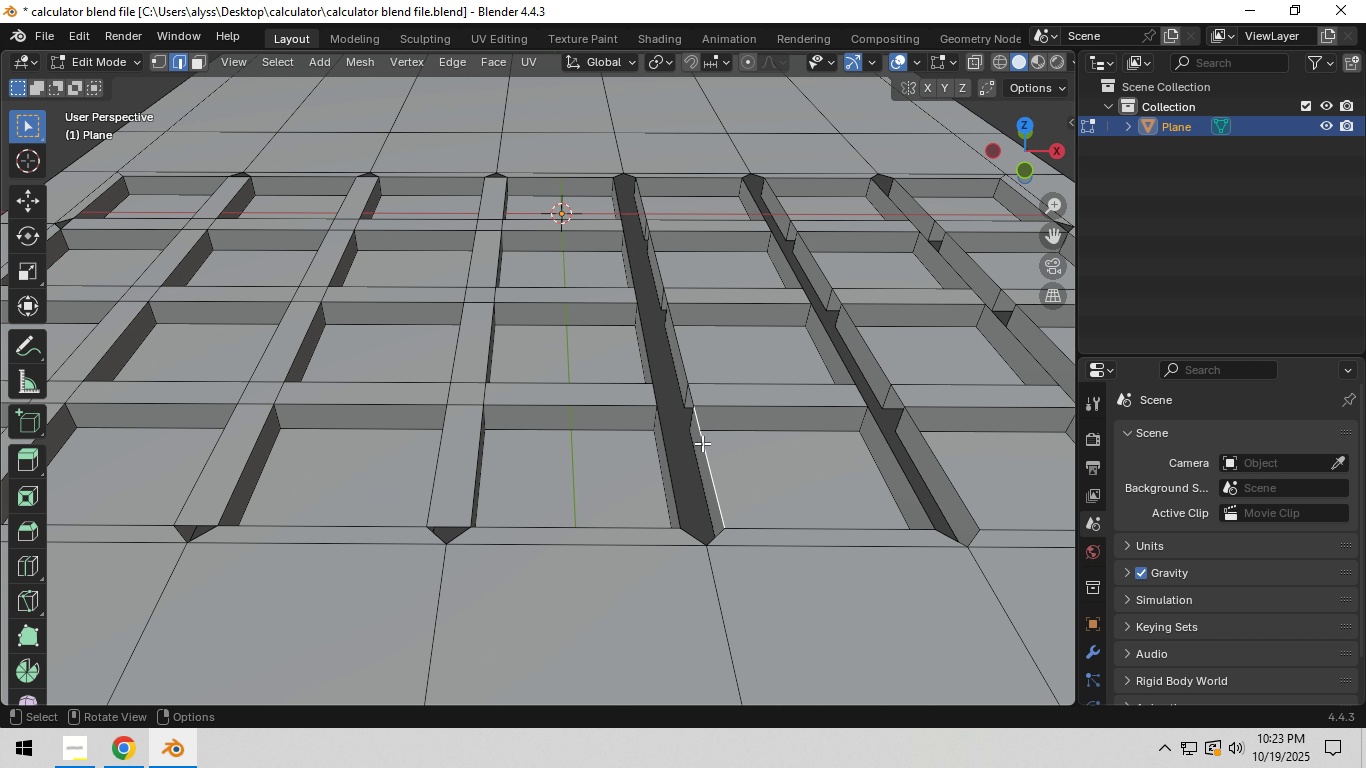 
left_click([702, 443])
 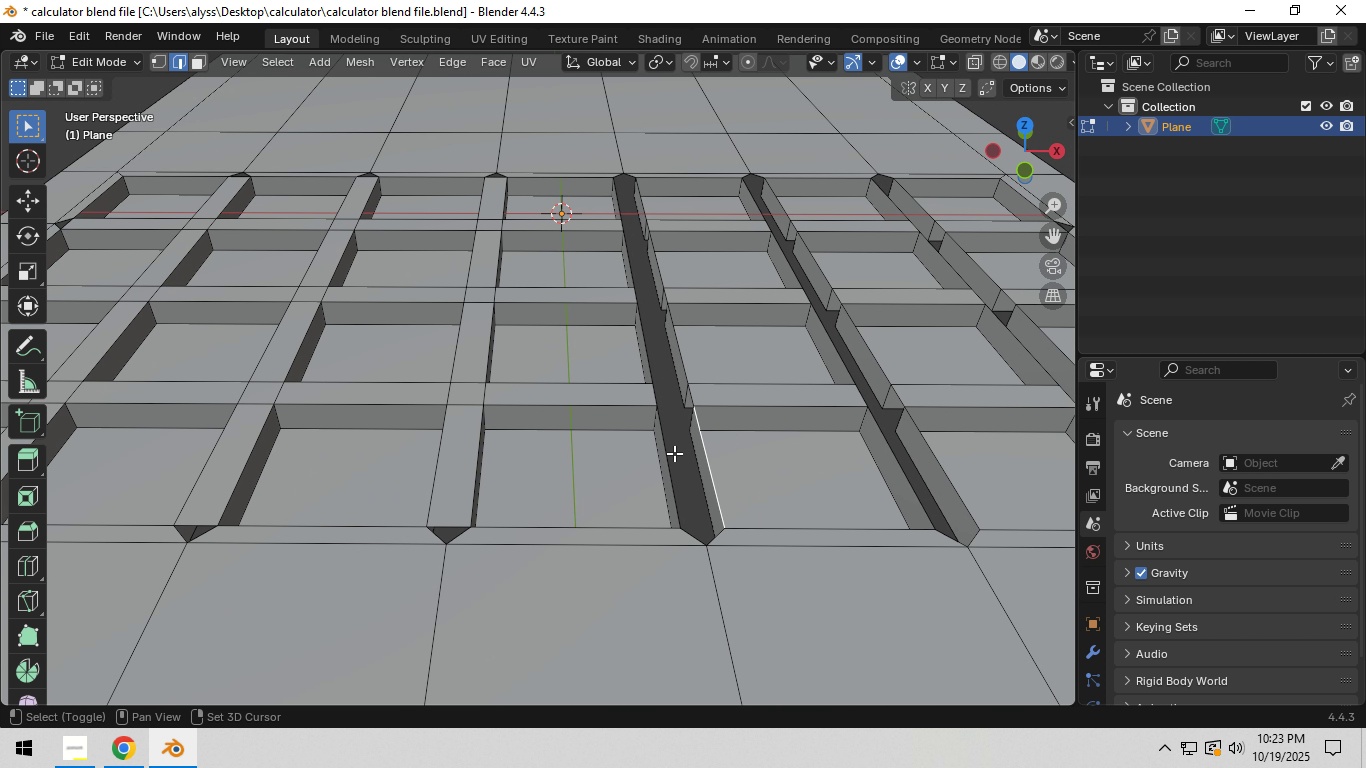 
hold_key(key=ShiftLeft, duration=0.56)
left_click([666, 455])
 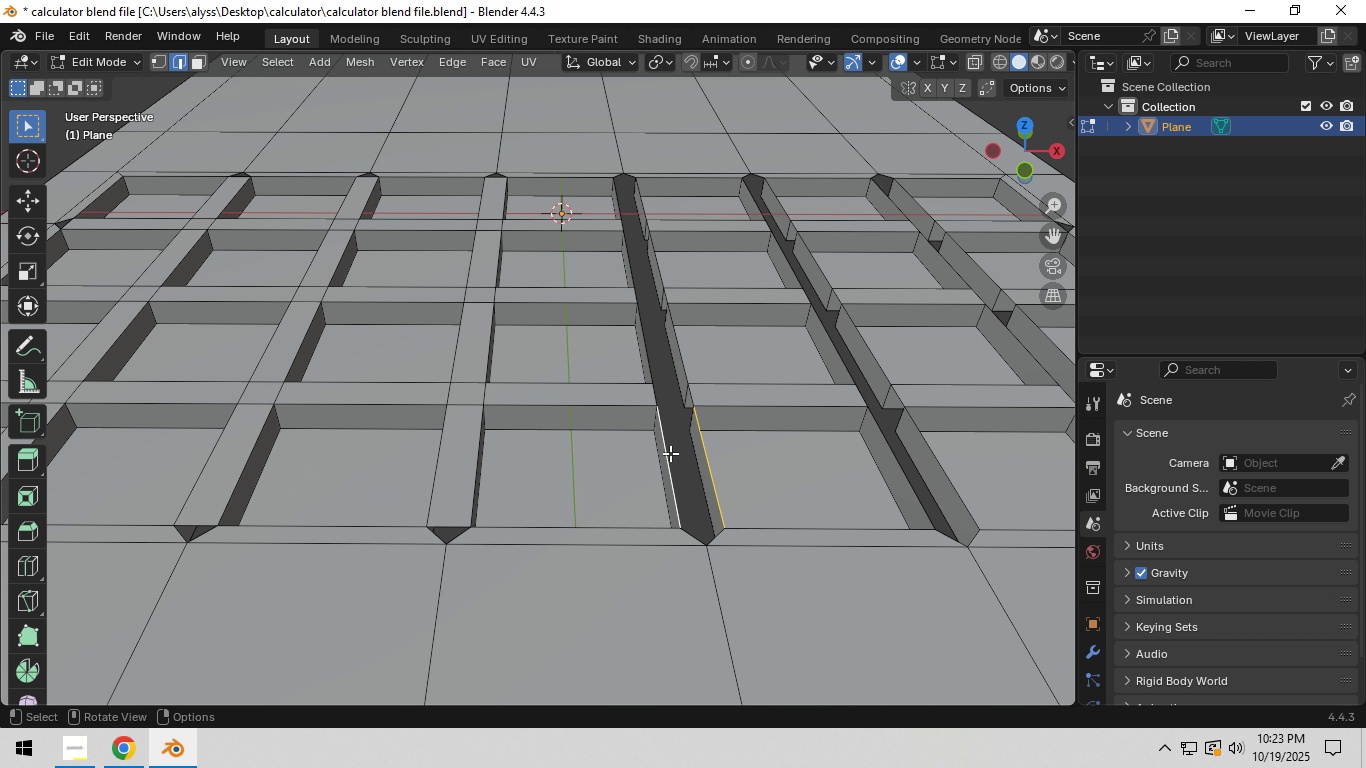 
key(F)
 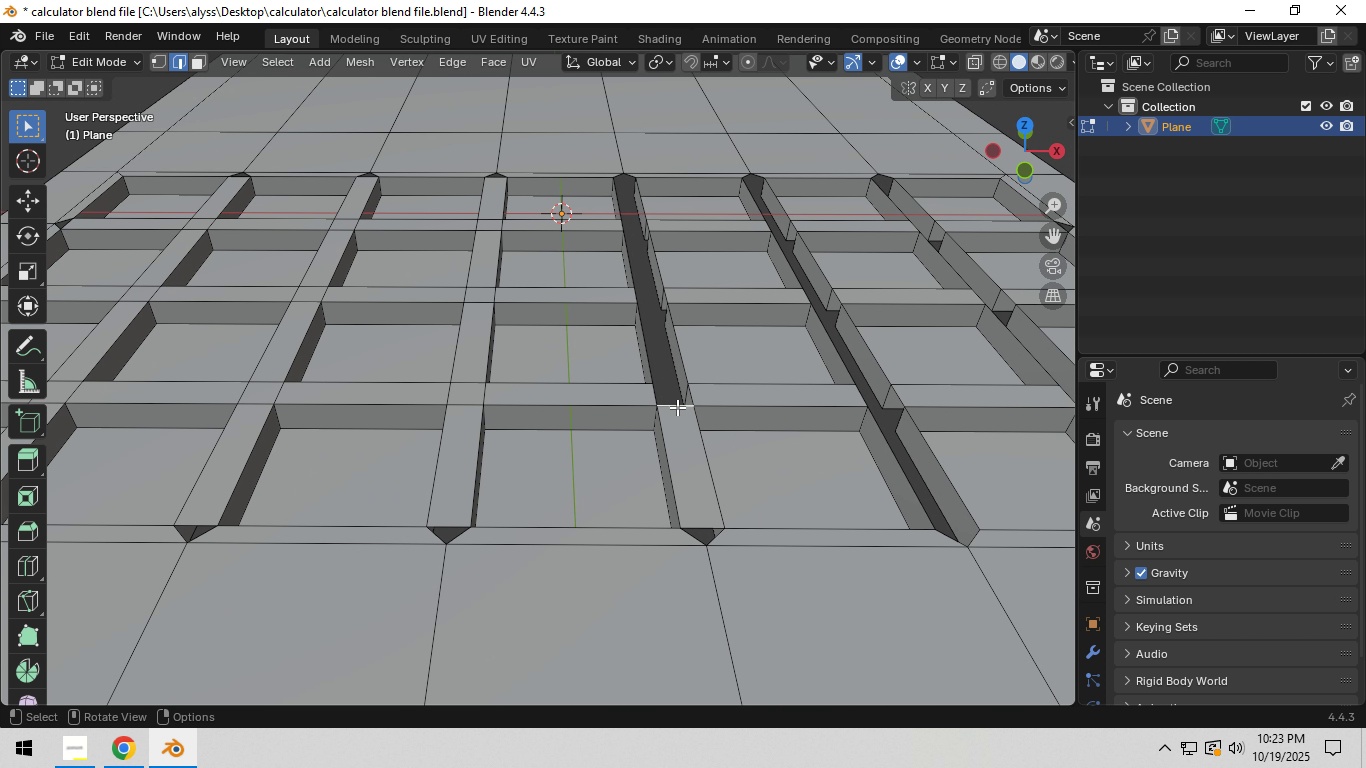 
left_click([677, 407])
 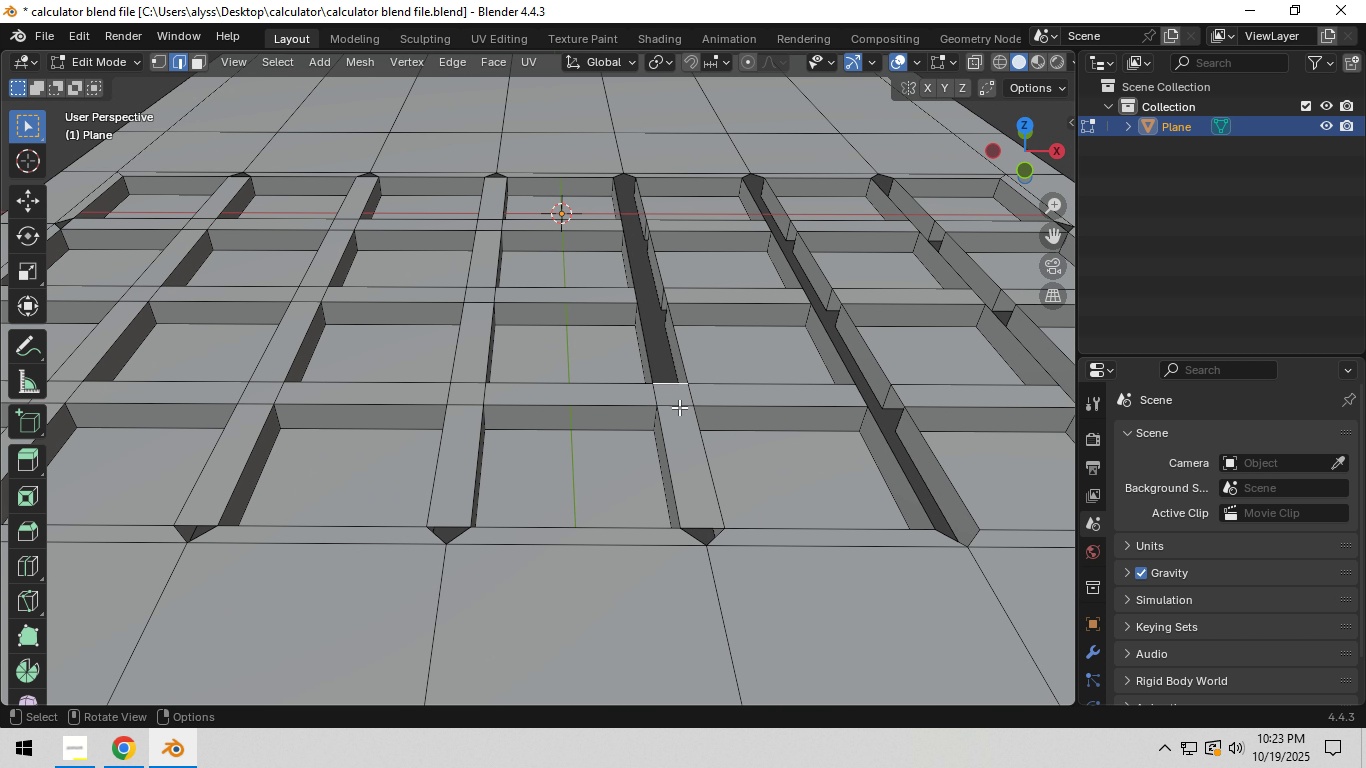 
type(ffffff)
 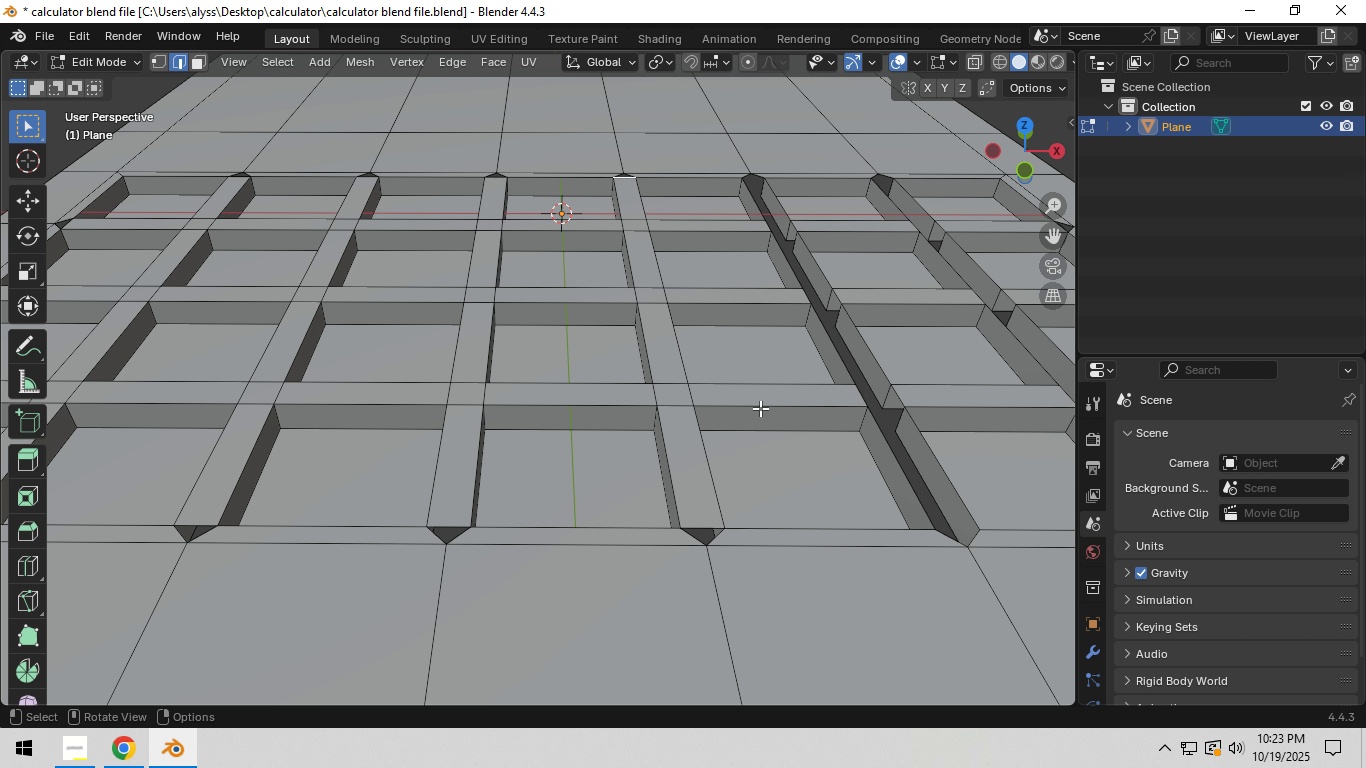 
hold_key(key=ShiftLeft, duration=0.59)
 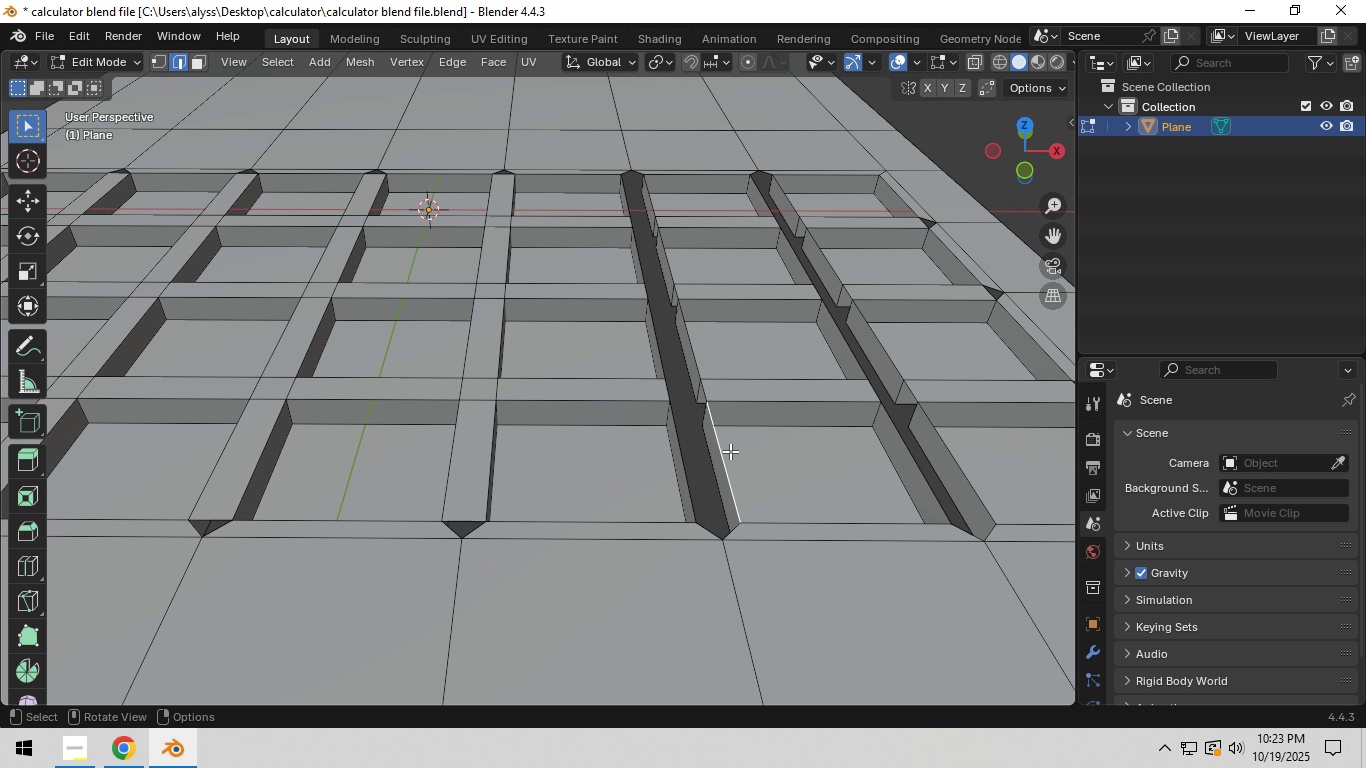 
left_click([731, 451])
 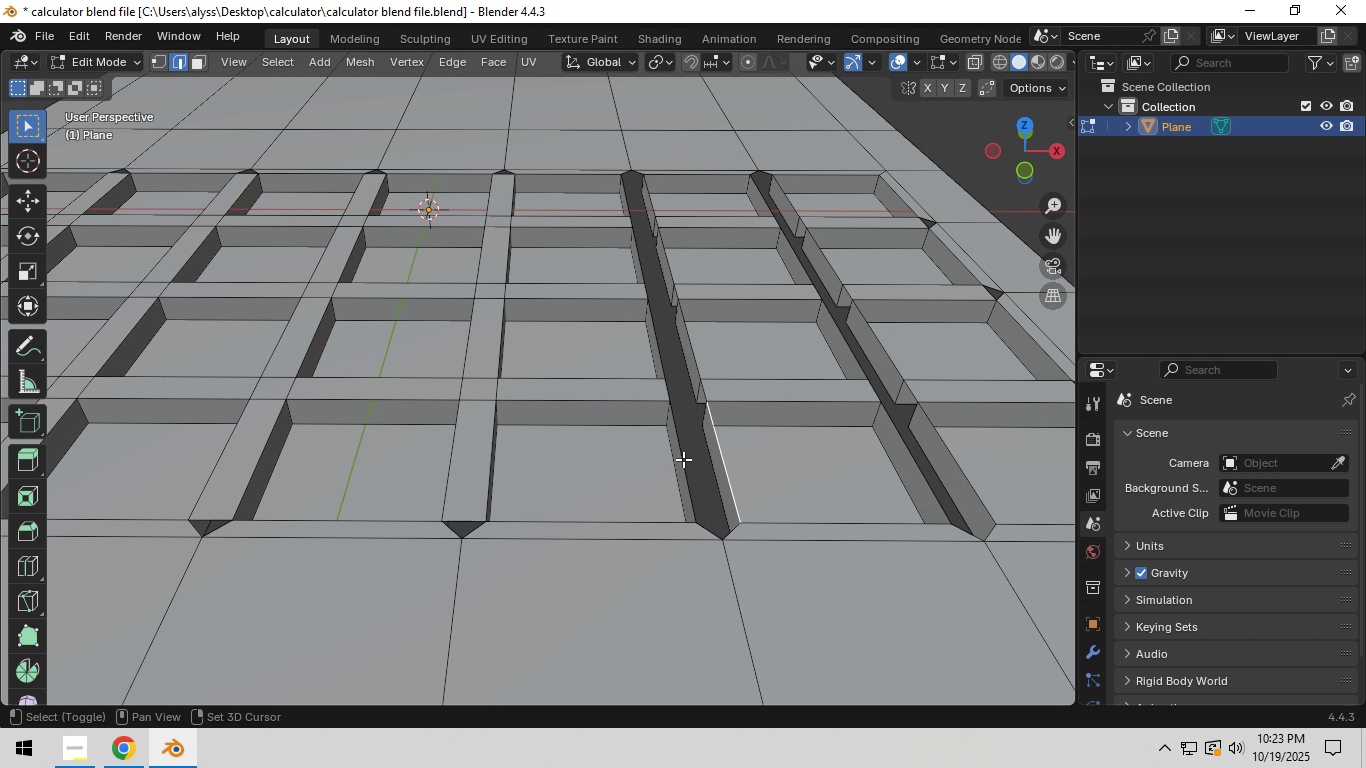 
hold_key(key=ShiftLeft, duration=0.46)
left_click([678, 458])
 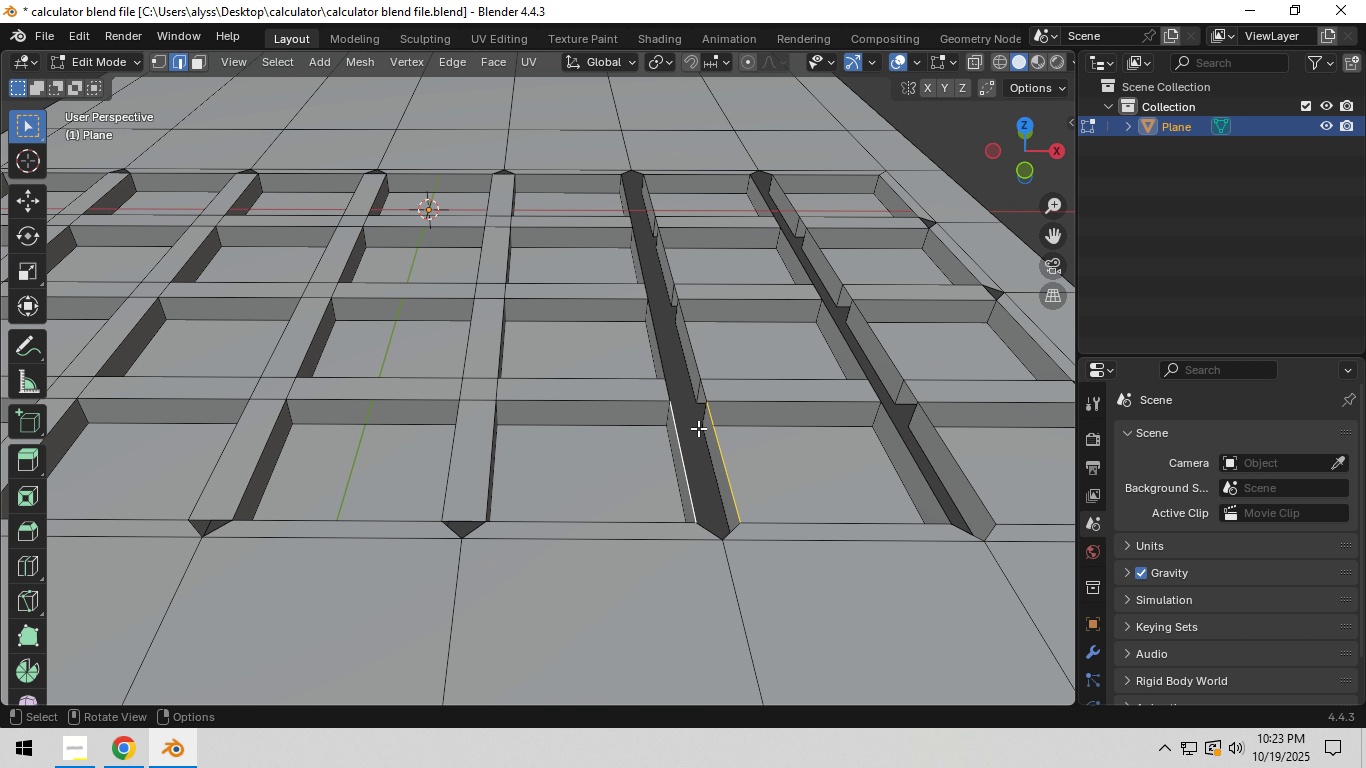 
key(F)
 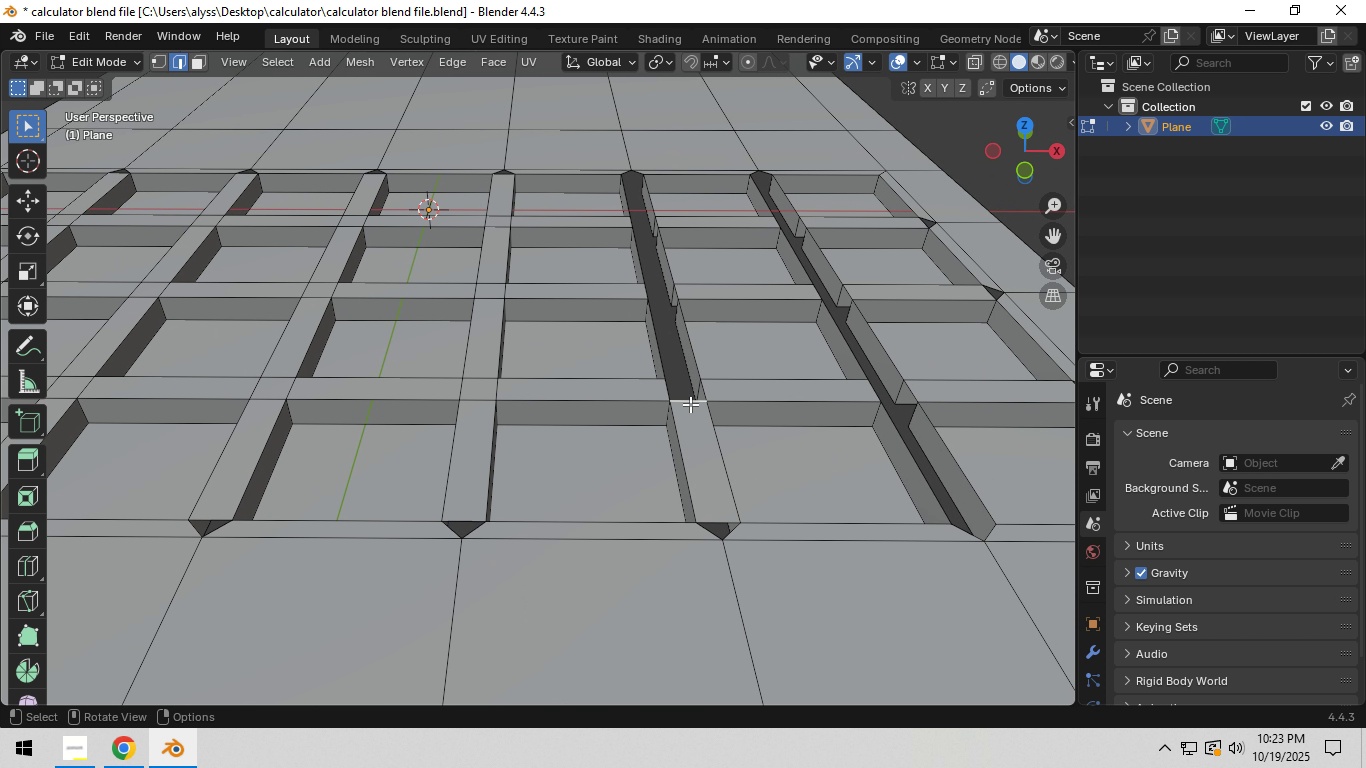 
left_click([690, 404])
 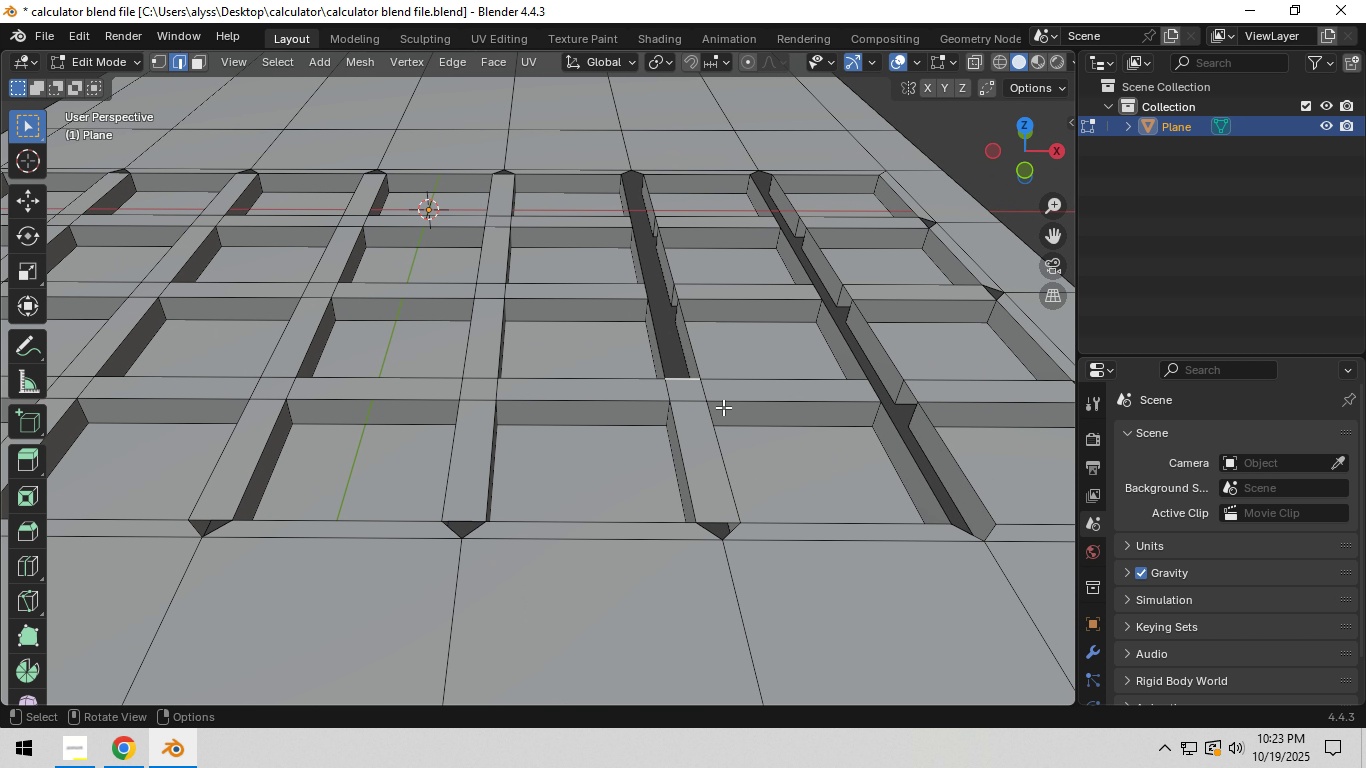 
type(ffffff)
 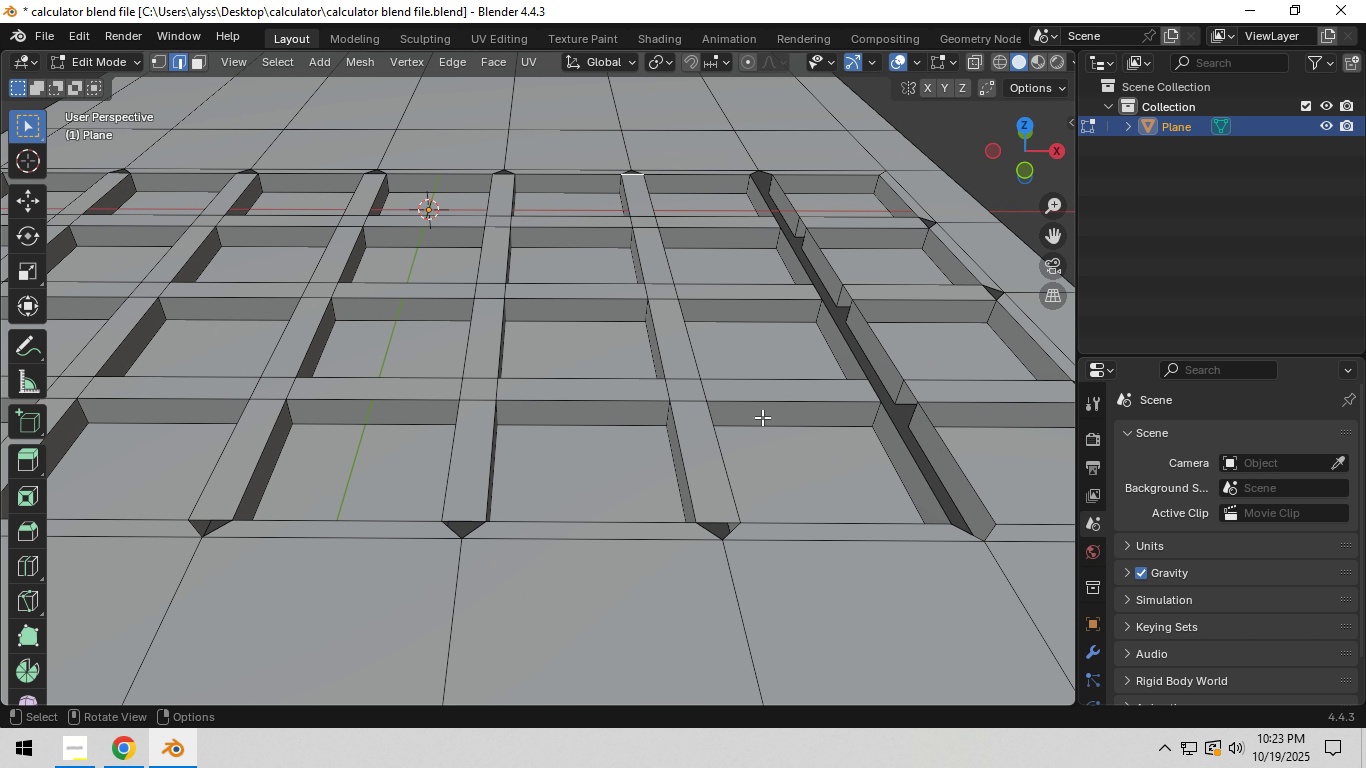 
hold_key(key=ShiftLeft, duration=0.4)
 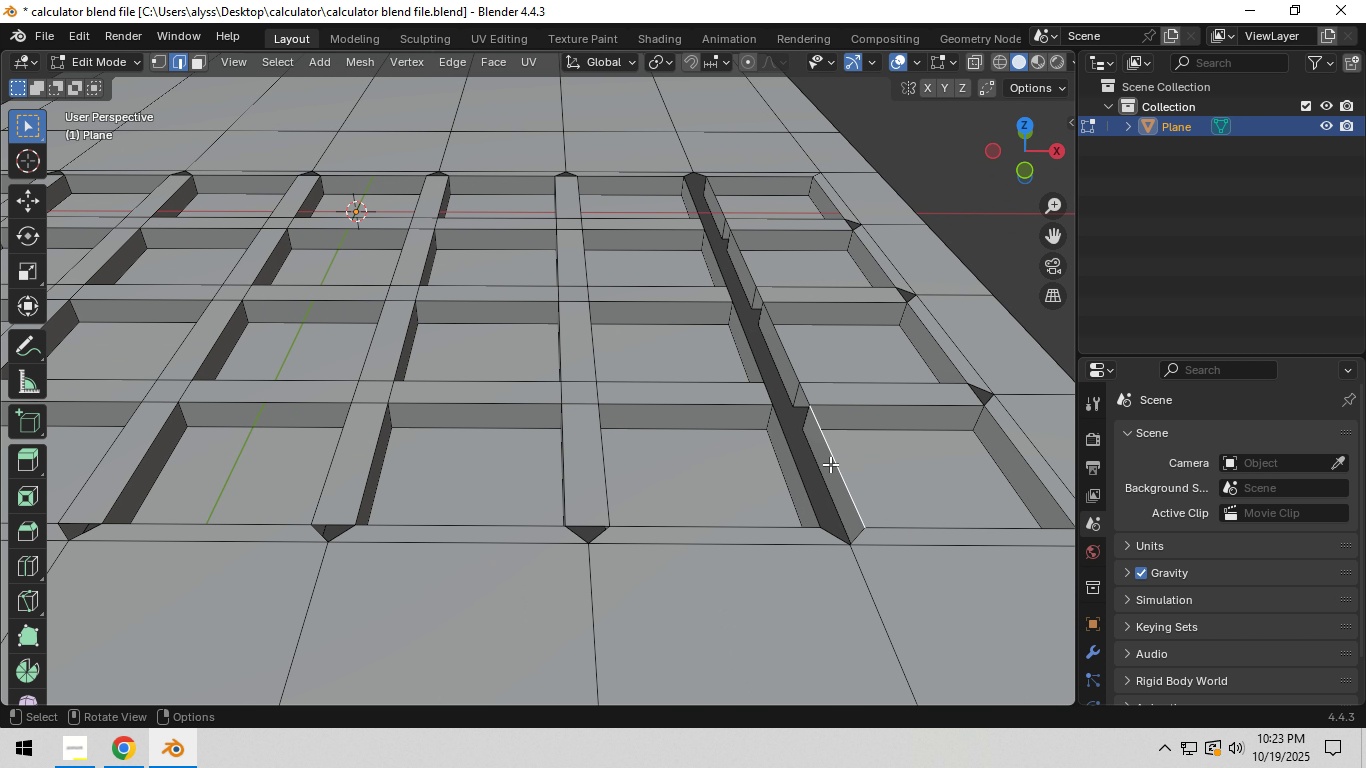 
left_click([837, 461])
 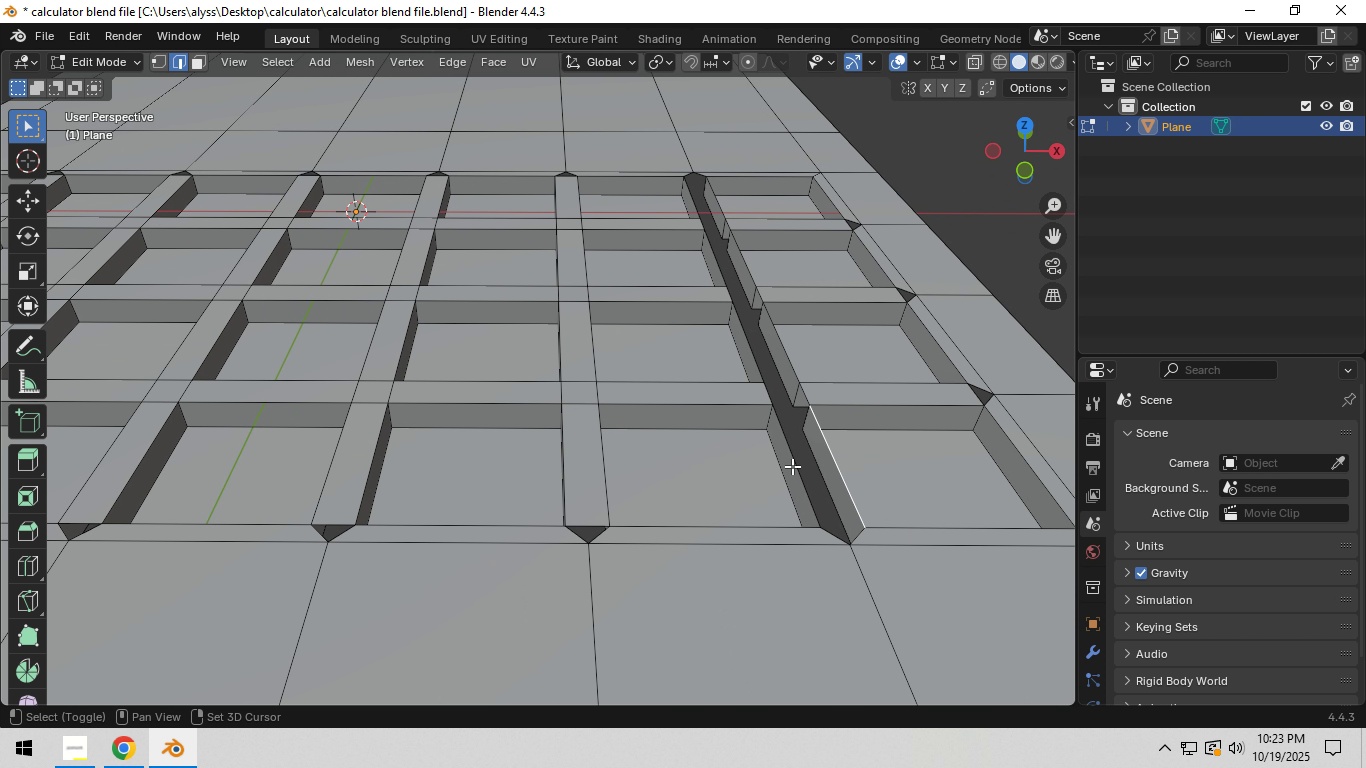 
hold_key(key=ShiftLeft, duration=0.62)
left_click([788, 461])
 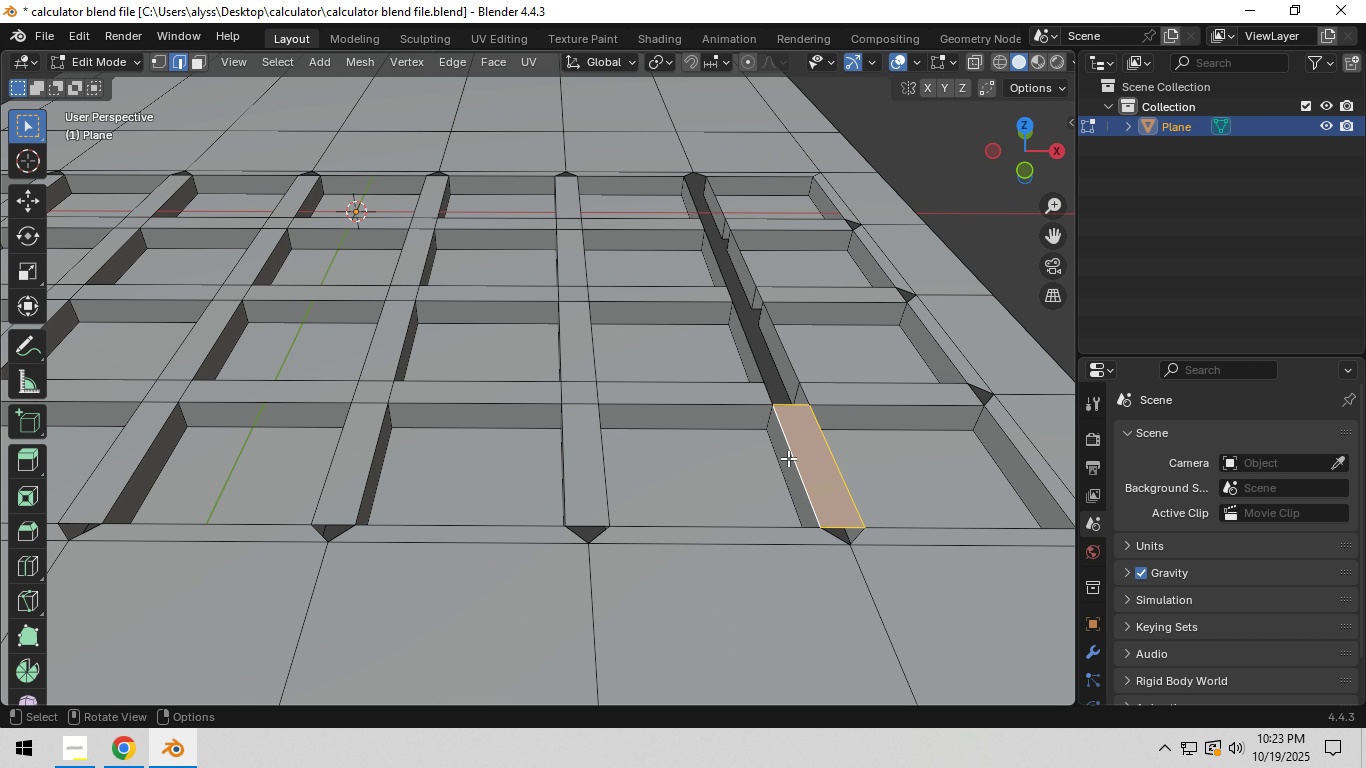 
type(fffffff)
 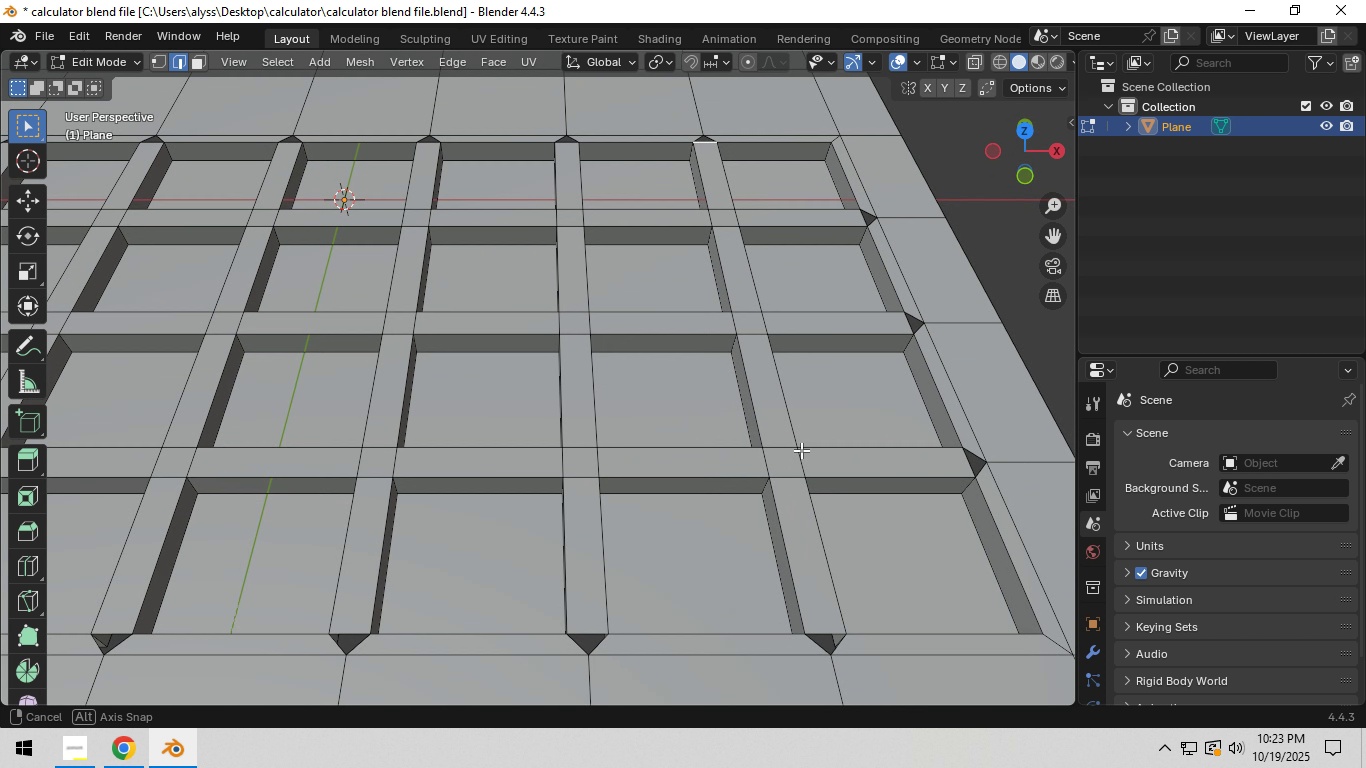 
hold_key(key=ShiftLeft, duration=0.81)
 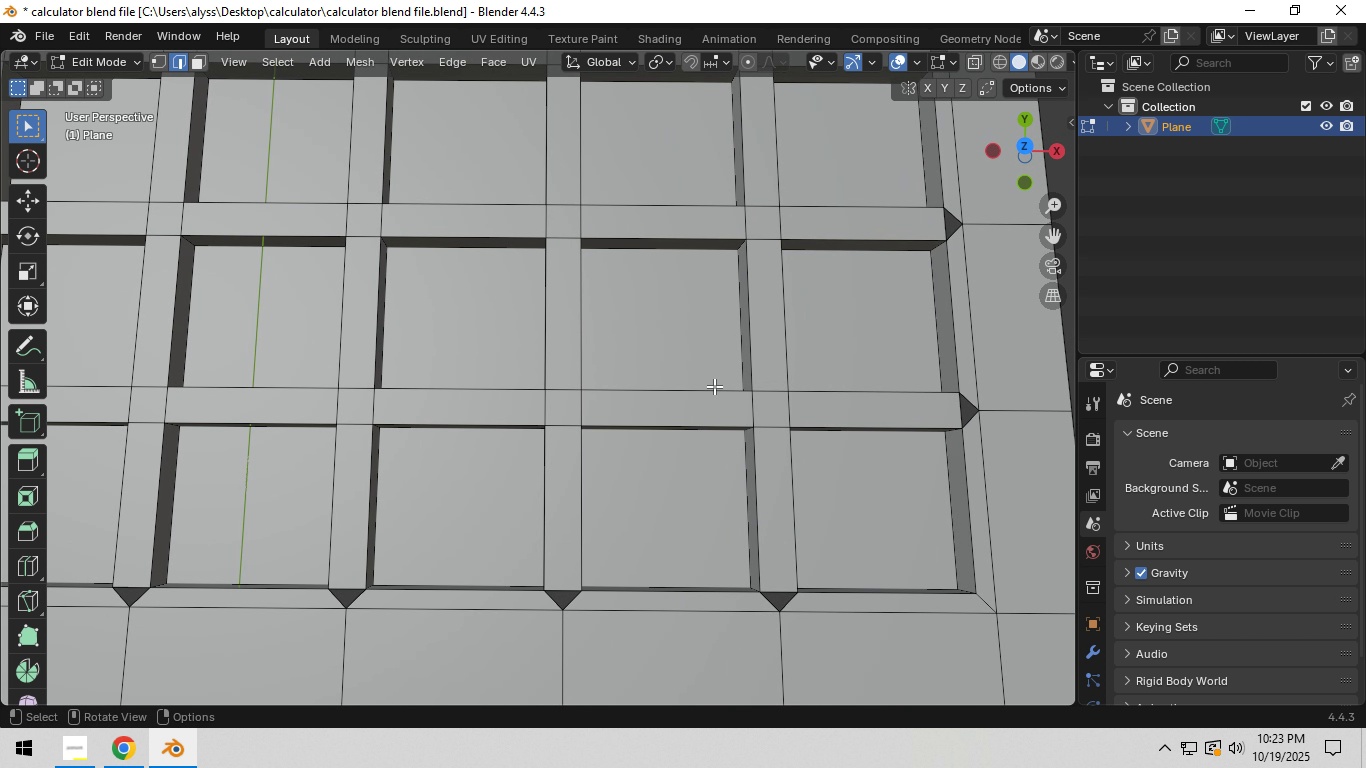 
hold_key(key=ShiftLeft, duration=0.8)
 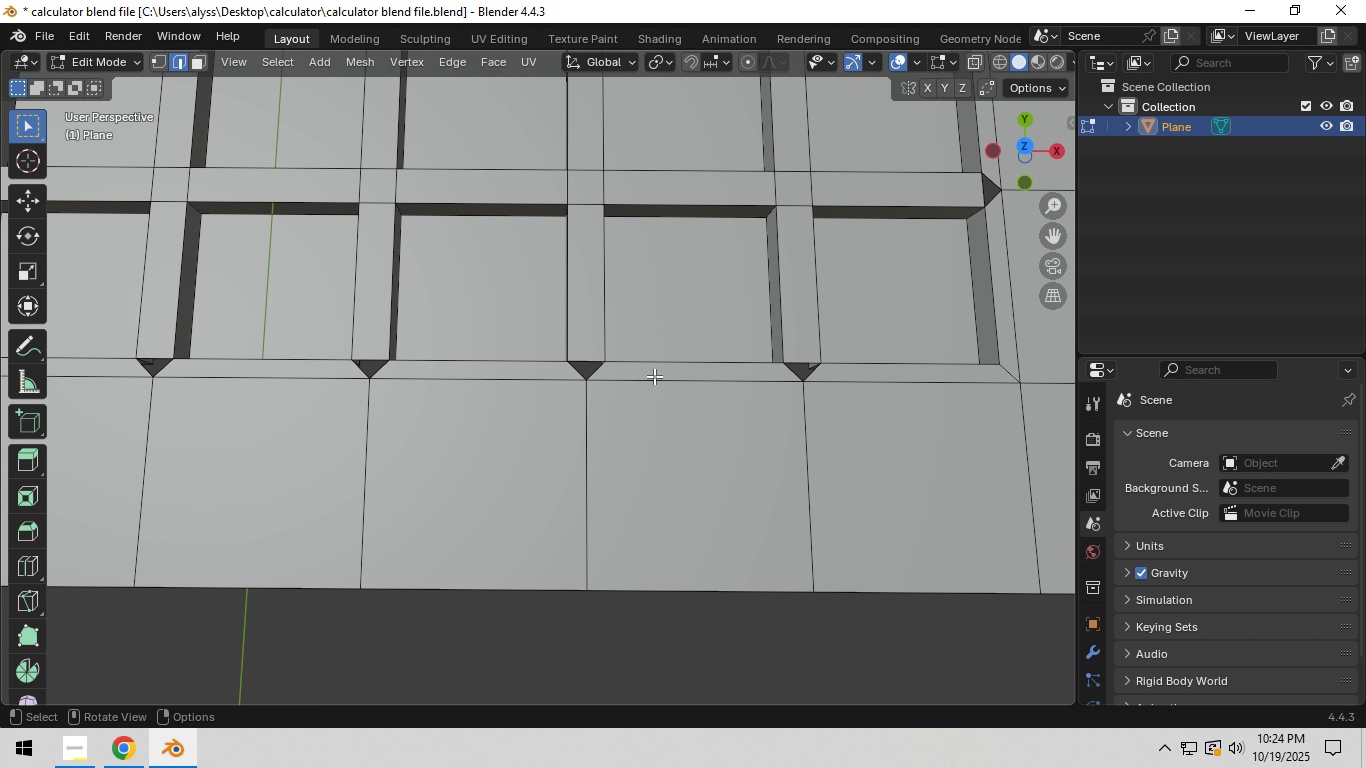 
scroll: coordinate [656, 383], scroll_direction: down, amount: 2.0
 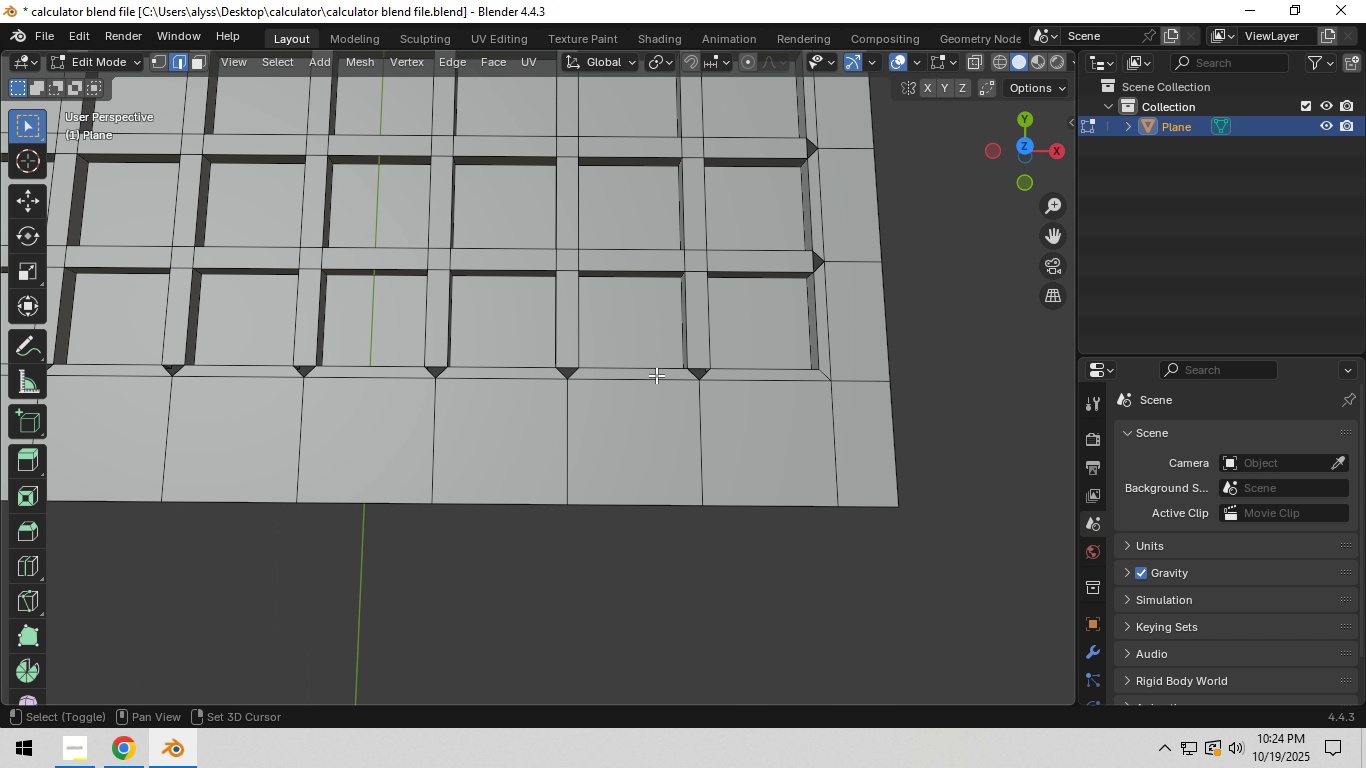 
hold_key(key=ShiftLeft, duration=0.68)
 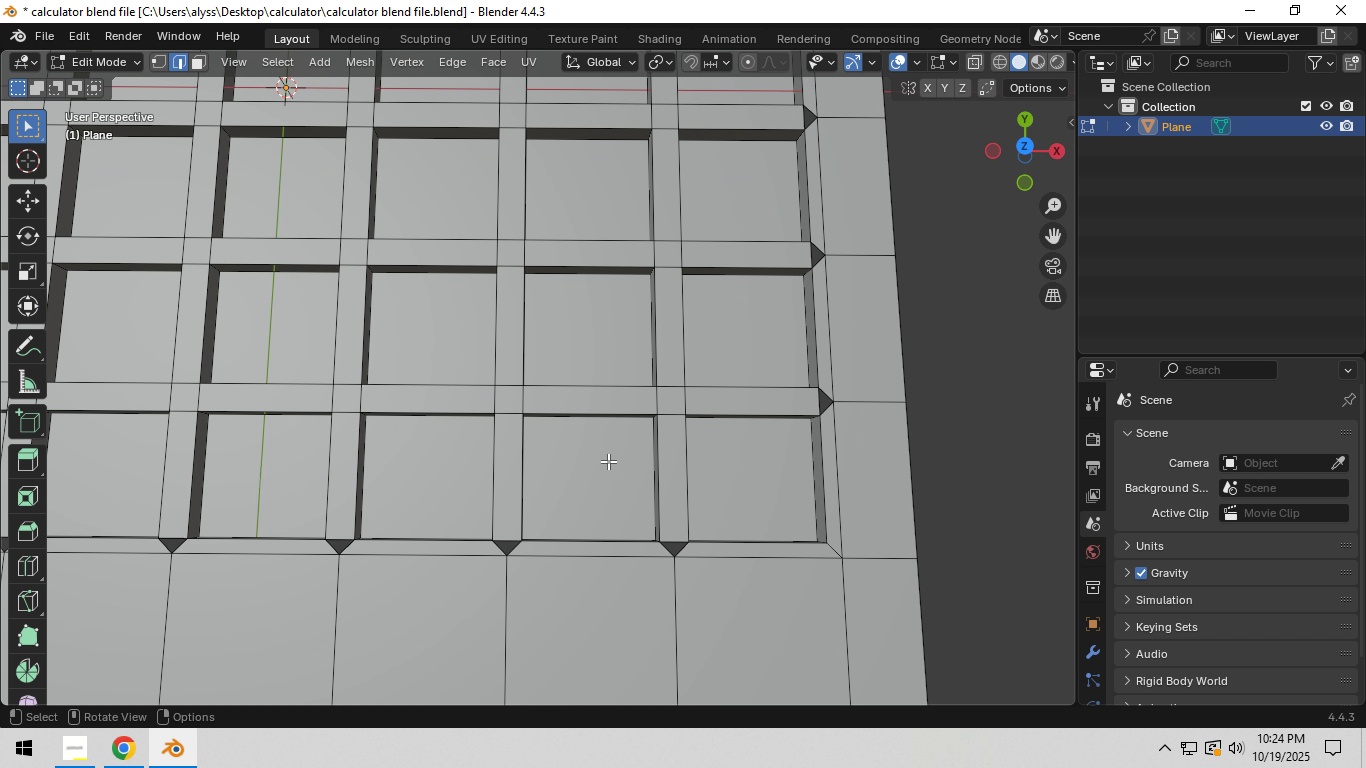 
scroll: coordinate [608, 459], scroll_direction: up, amount: 3.0
 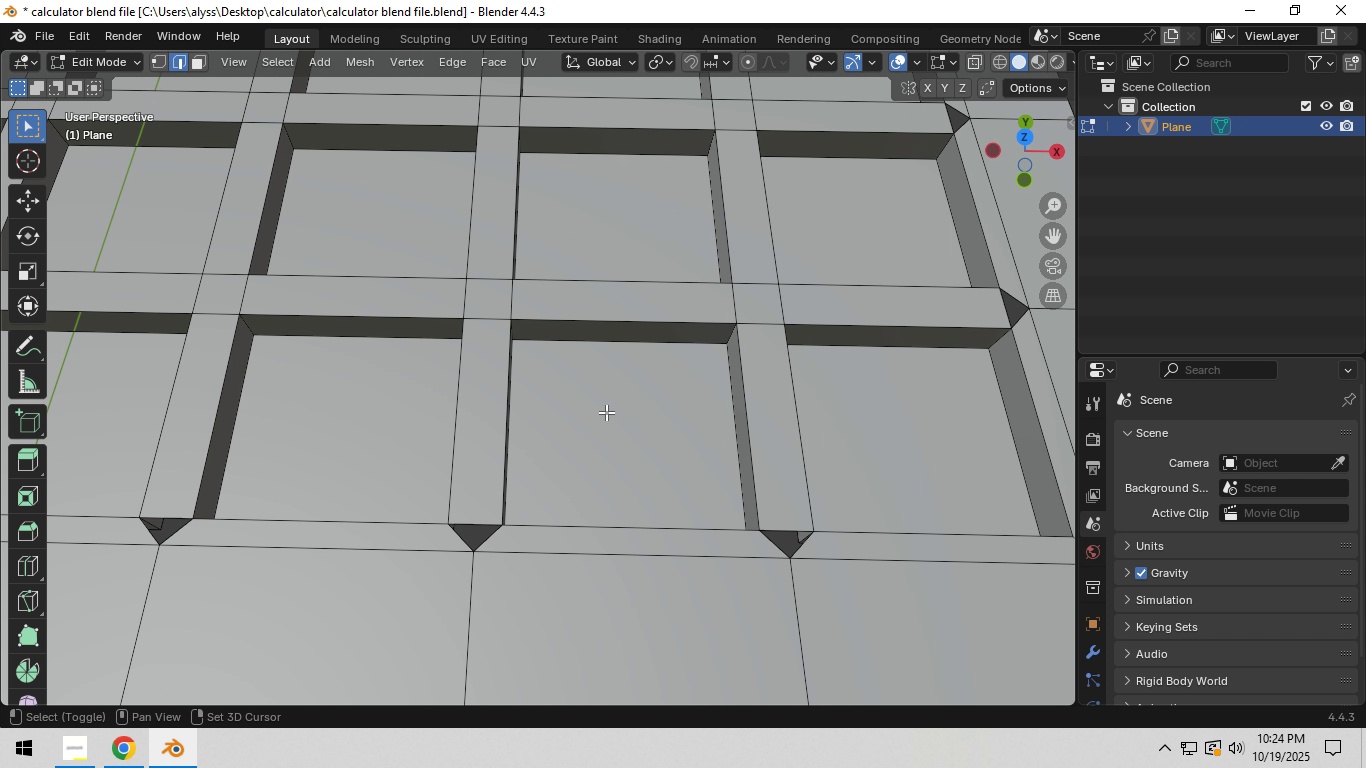 
hold_key(key=ShiftLeft, duration=0.58)
 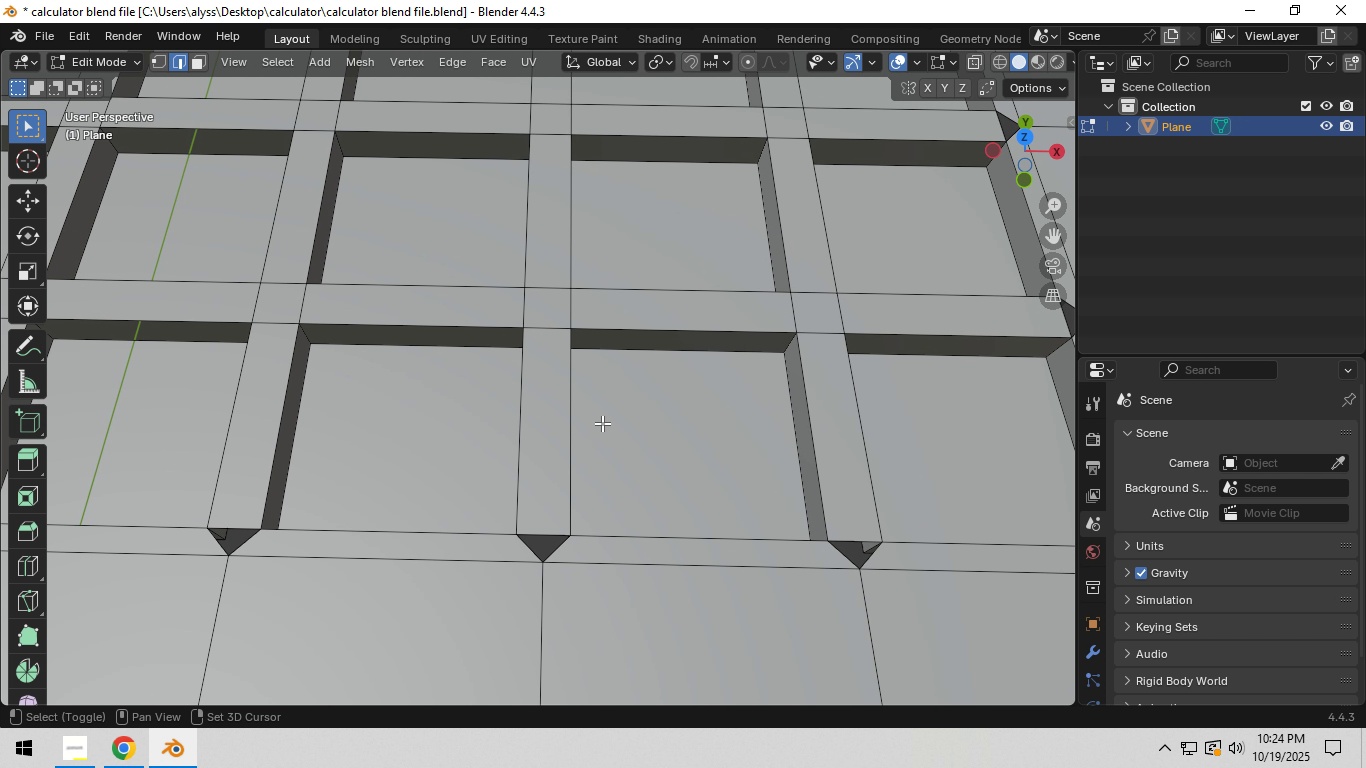 
hold_key(key=ShiftLeft, duration=0.44)
 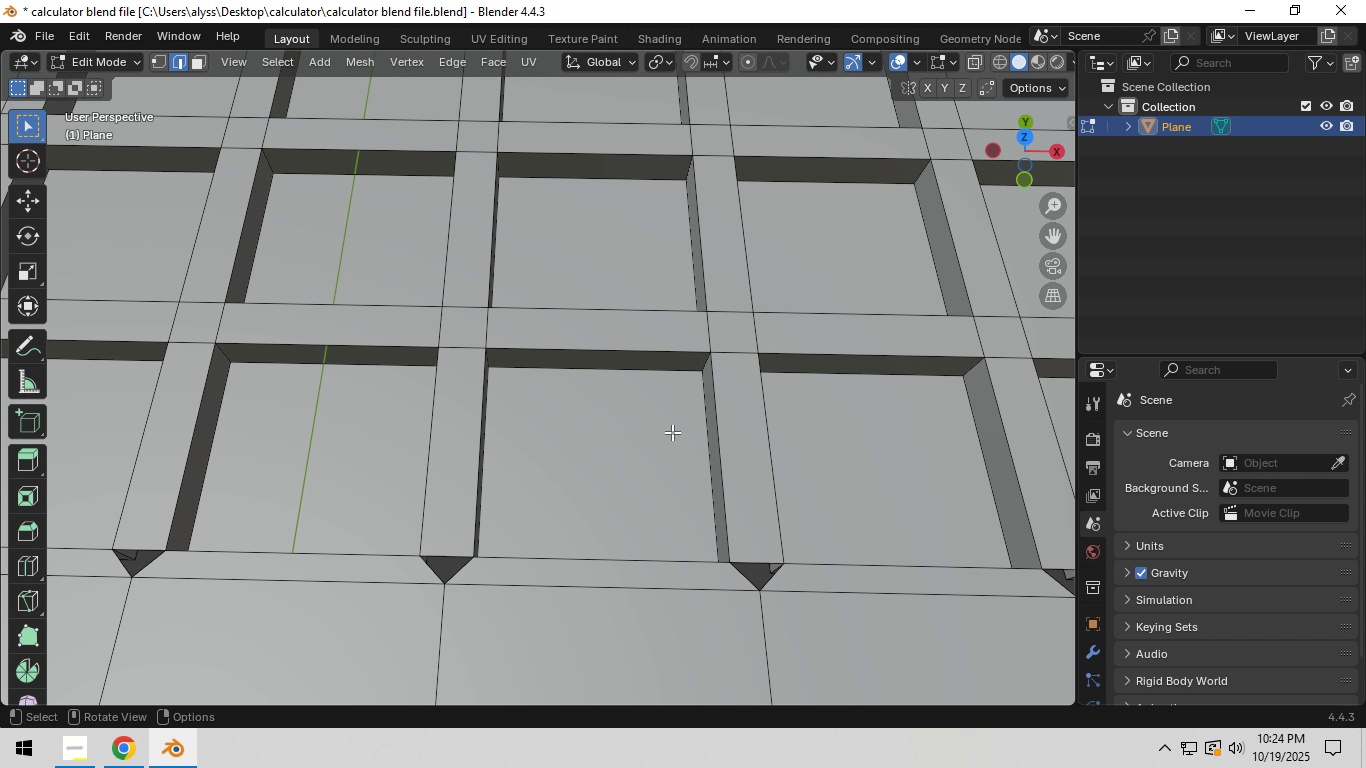 
scroll: coordinate [672, 432], scroll_direction: up, amount: 1.0
 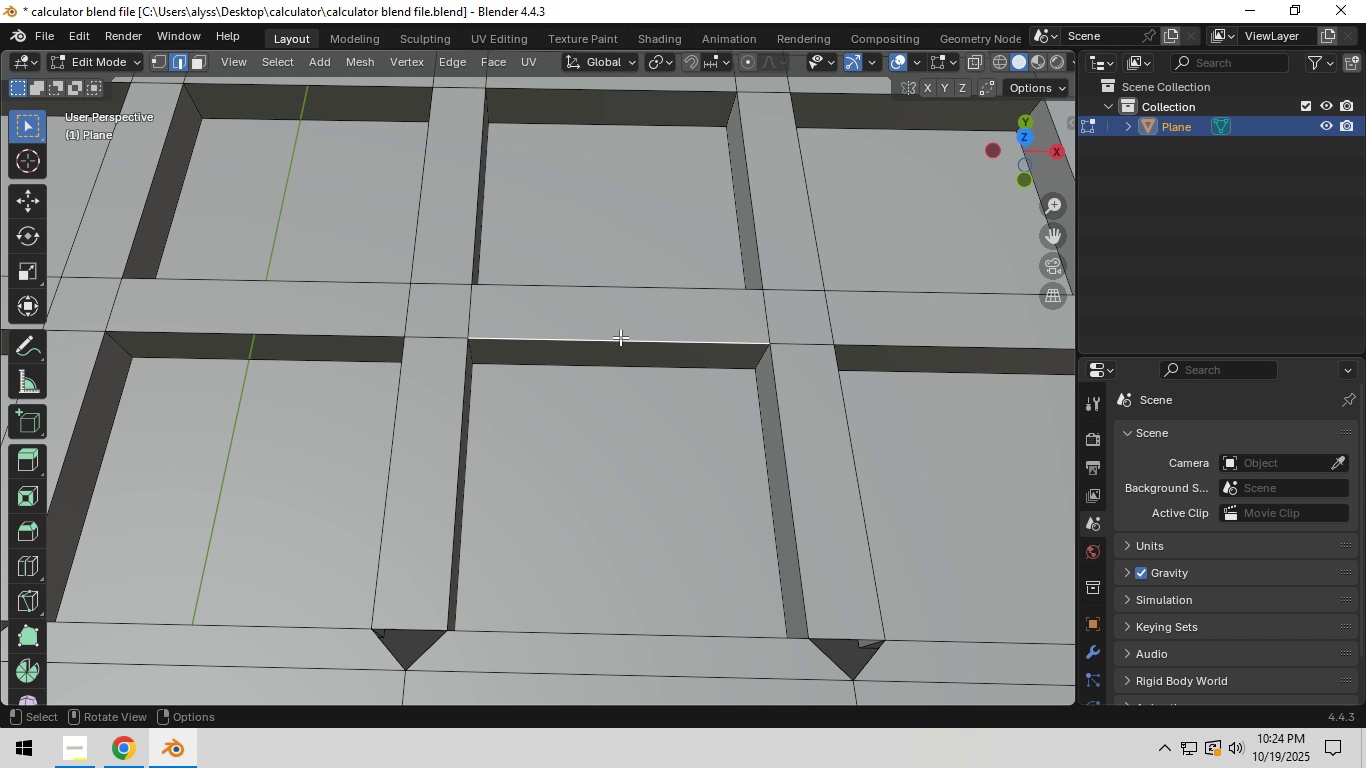 
left_click([620, 337])
 